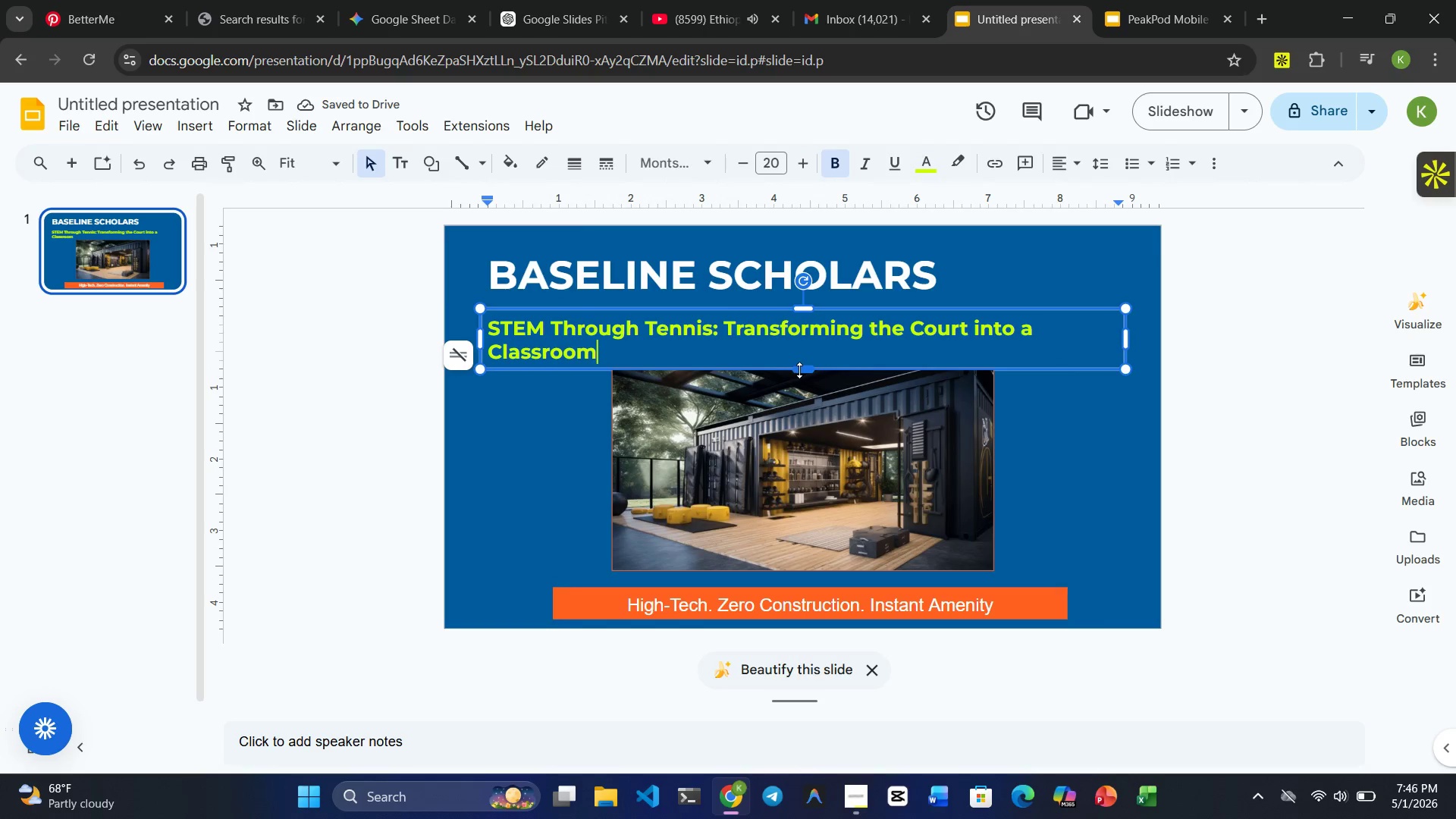 
left_click_drag(start_coordinate=[801, 370], to_coordinate=[805, 363])
 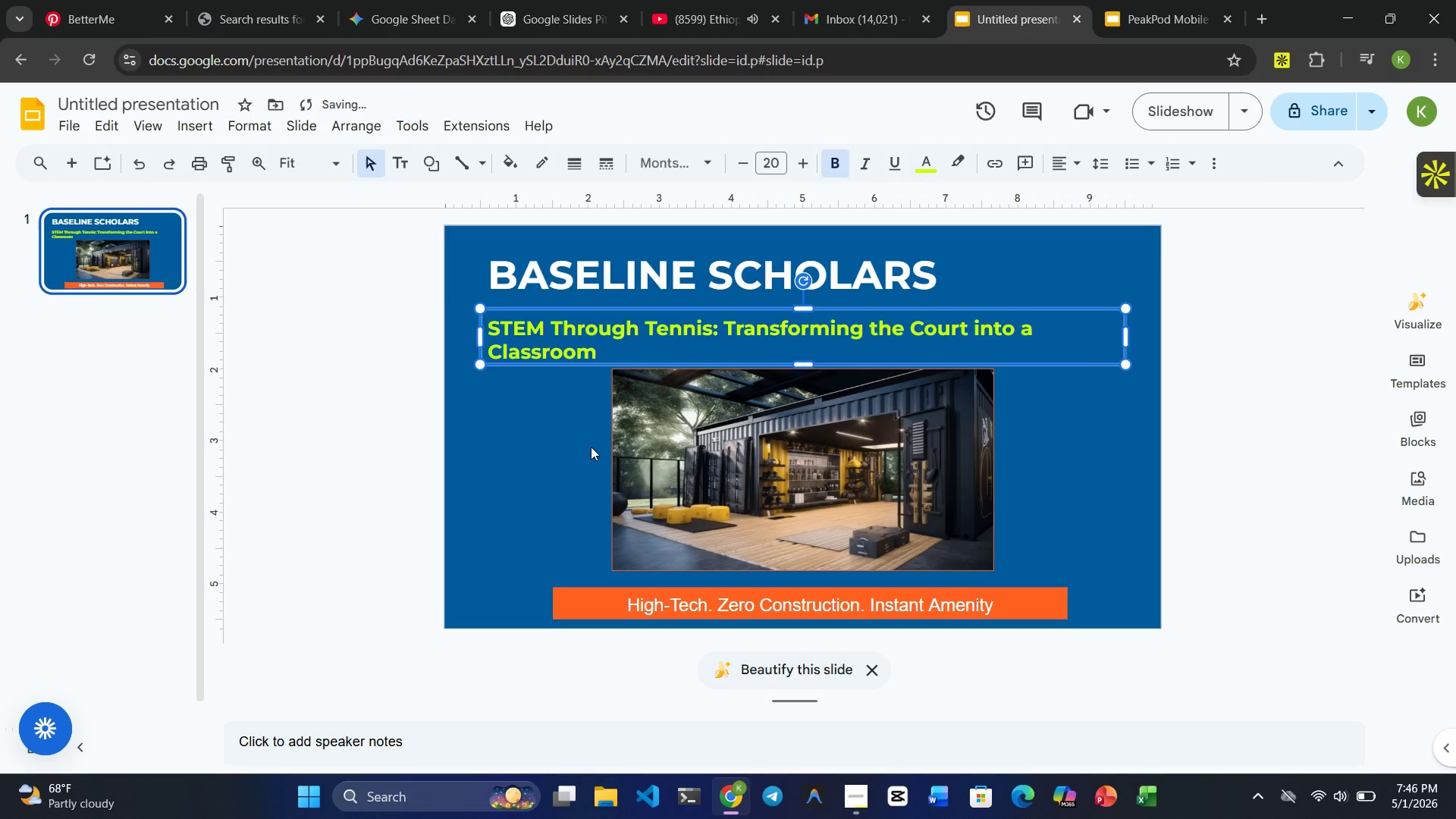 
left_click([588, 447])
 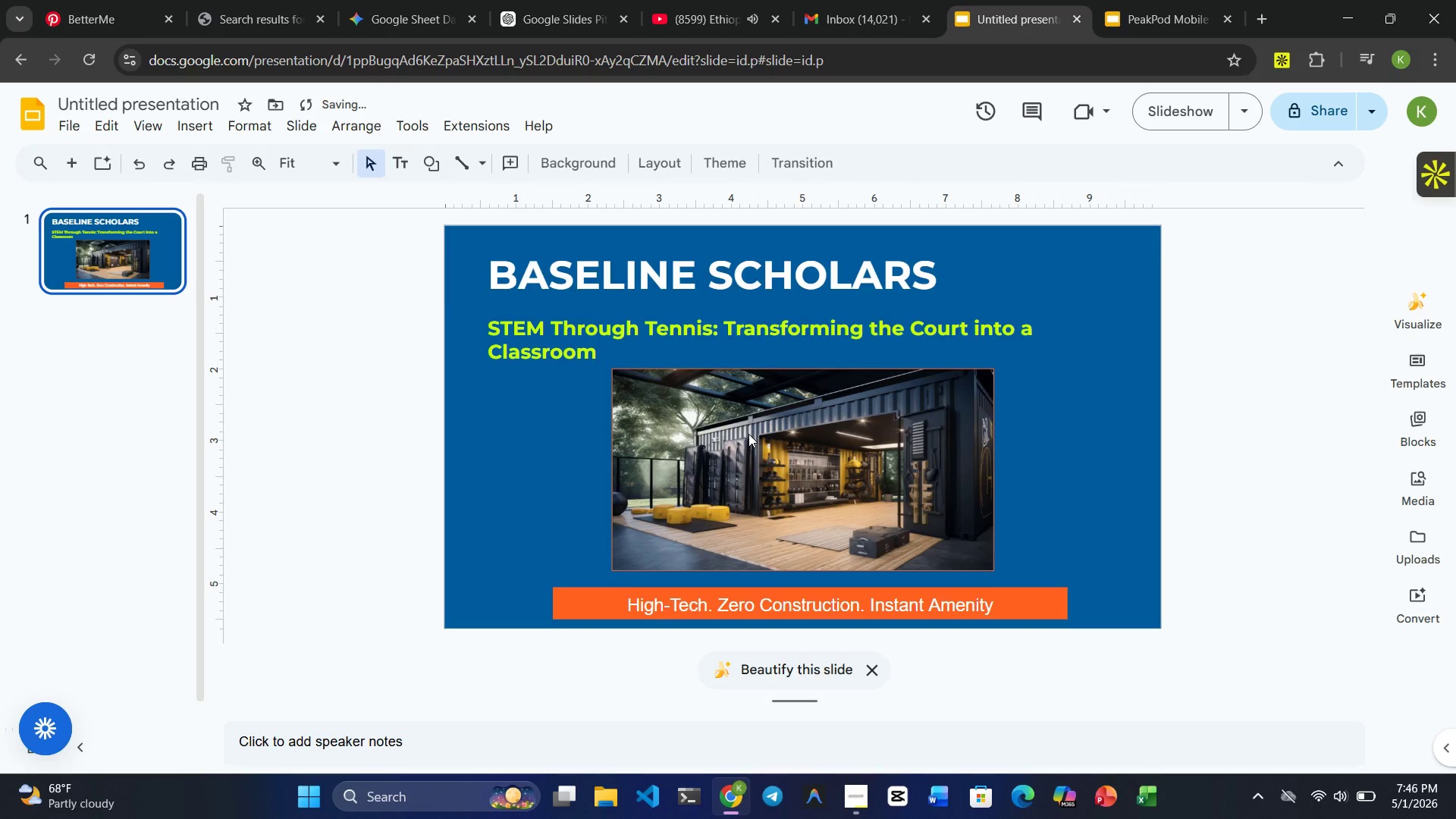 
left_click([748, 434])
 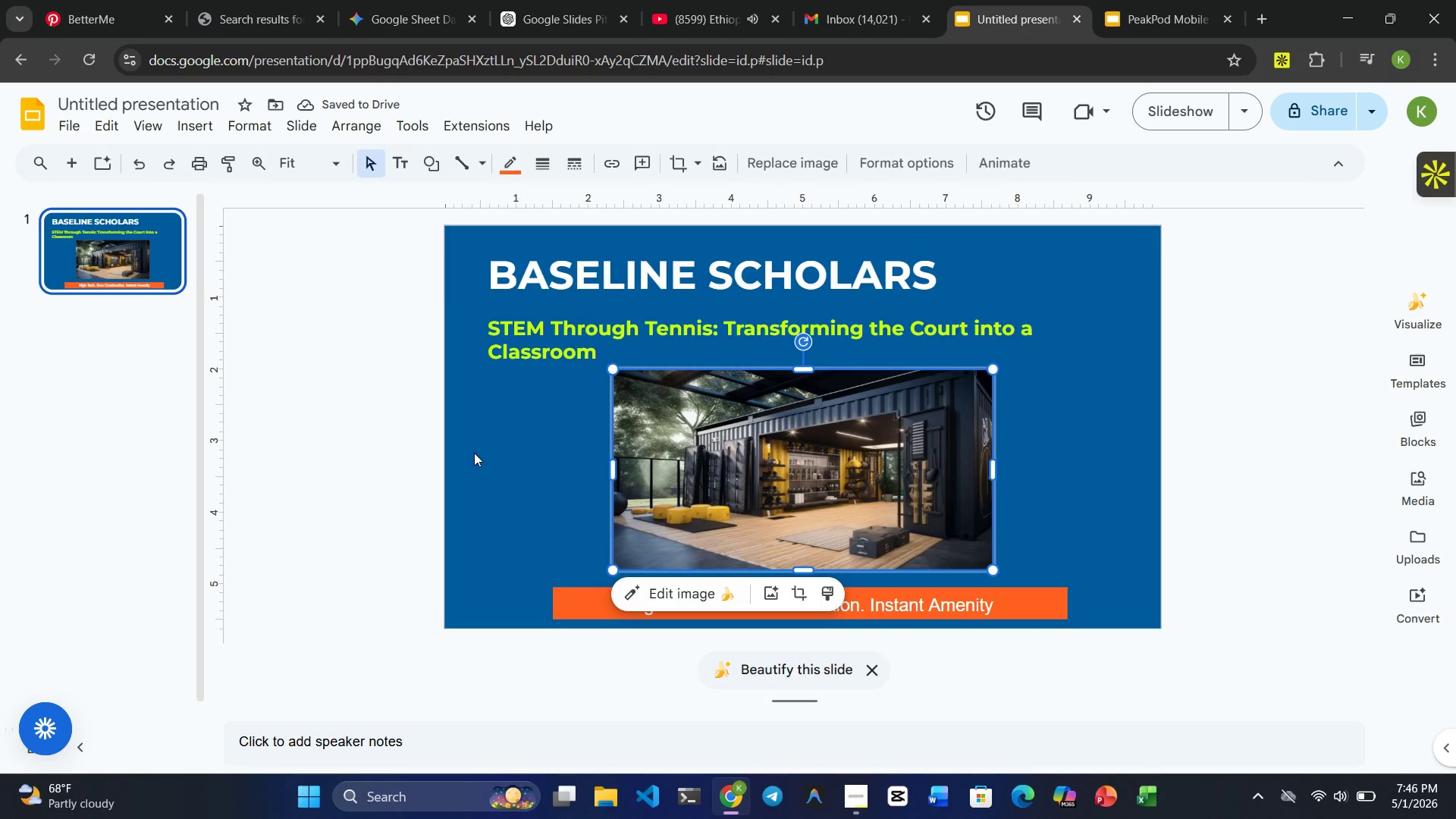 
left_click([474, 453])
 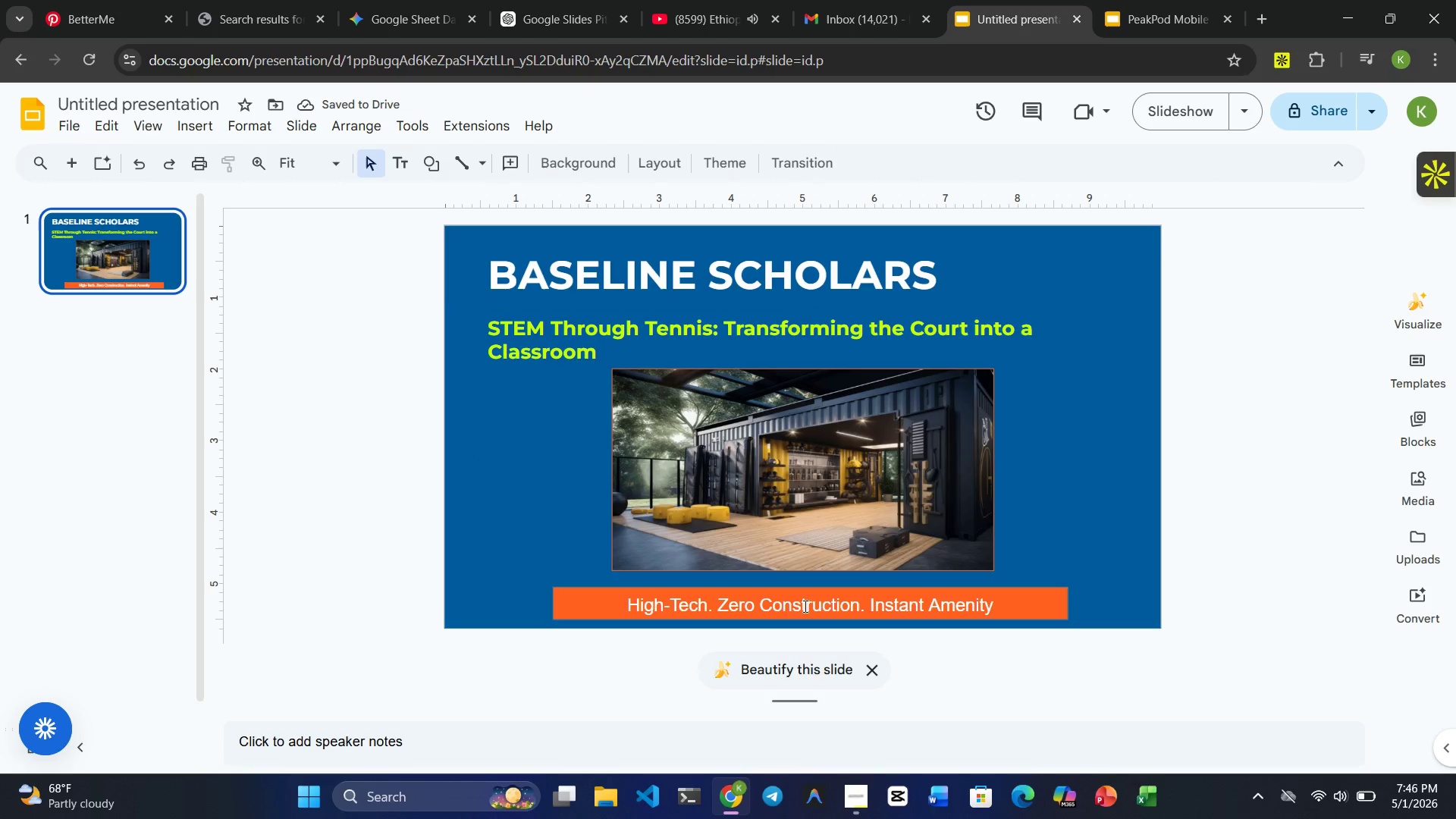 
double_click([809, 606])
 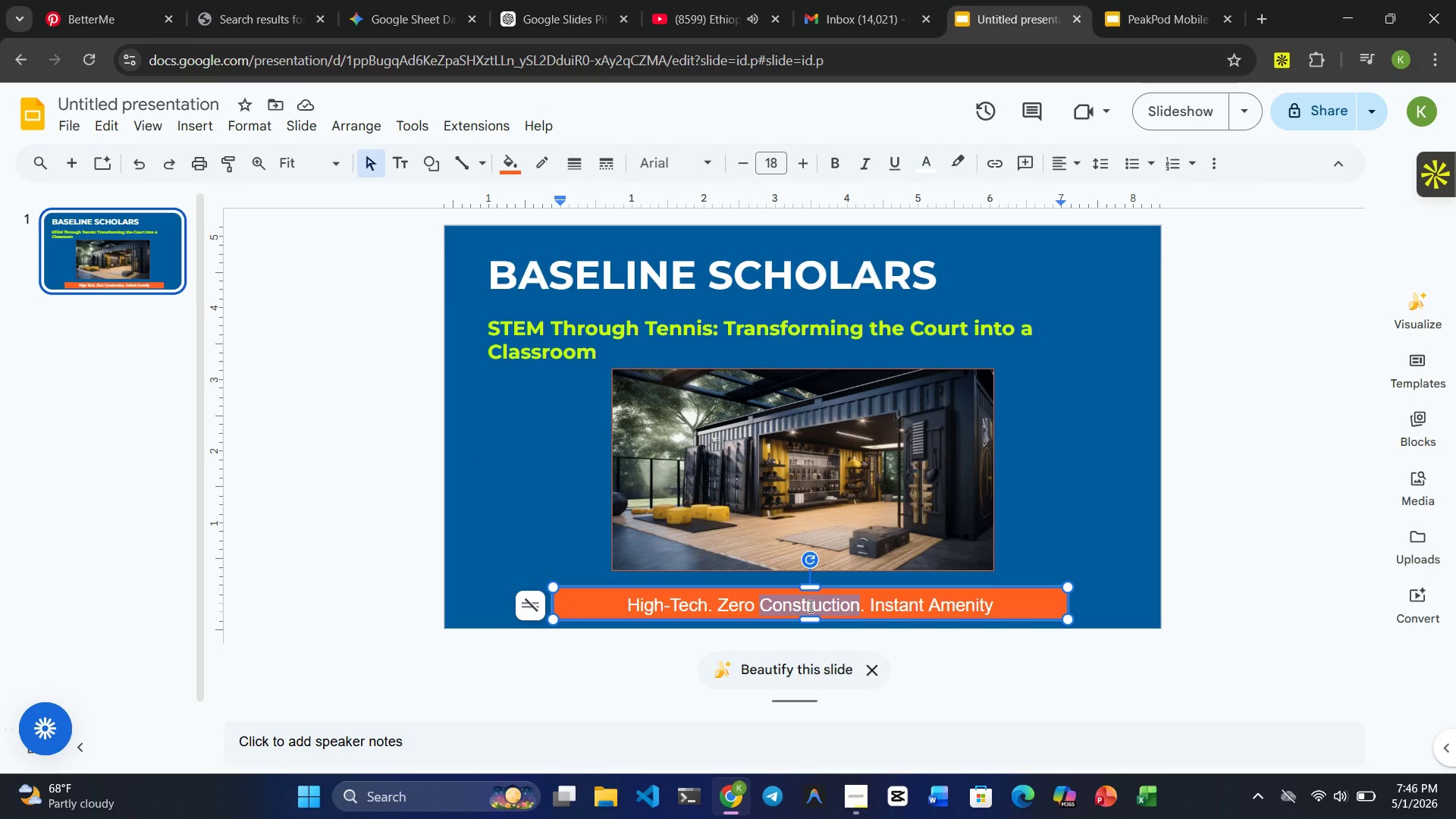 
triple_click([809, 606])
 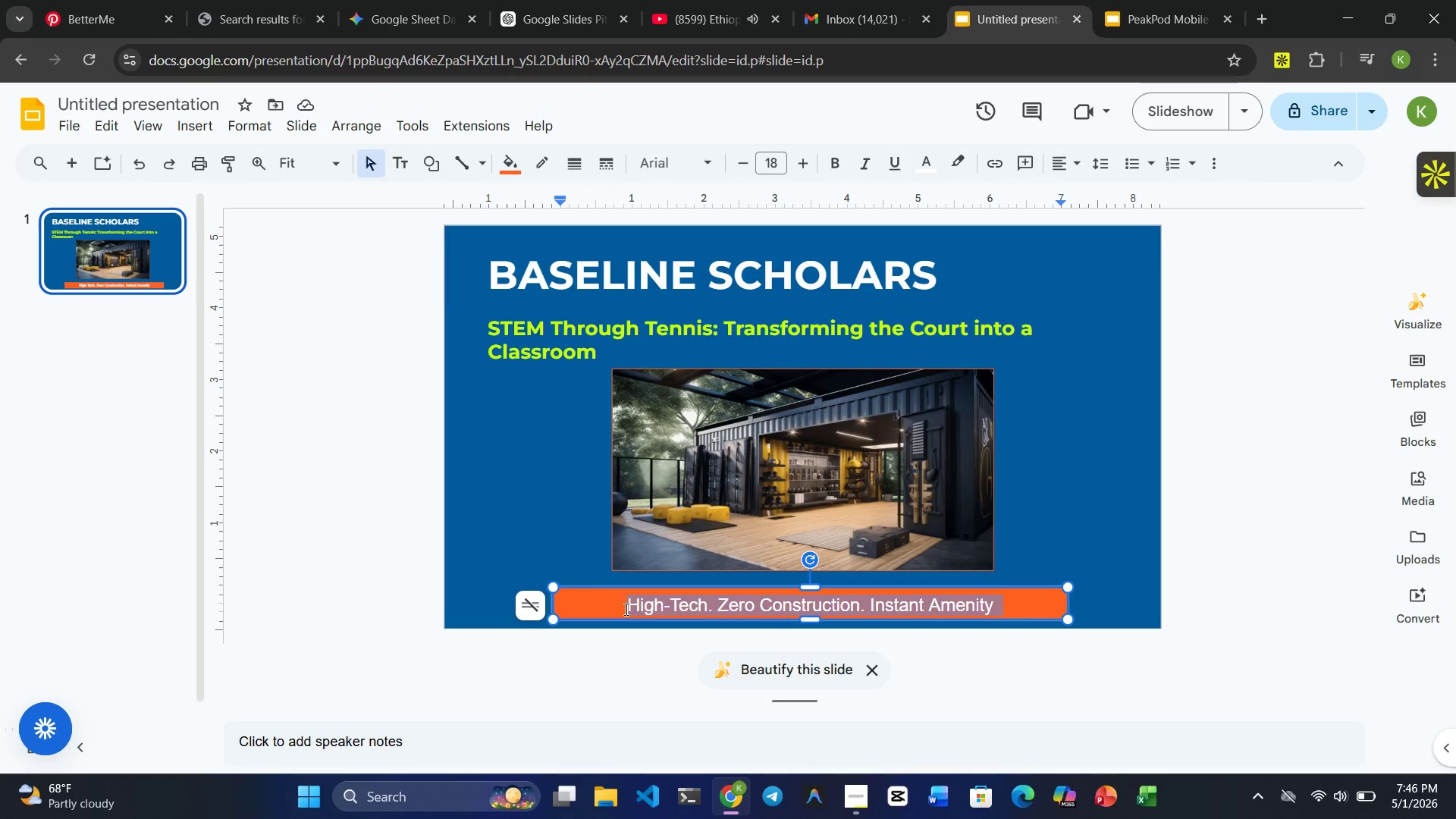 
left_click([604, 598])
 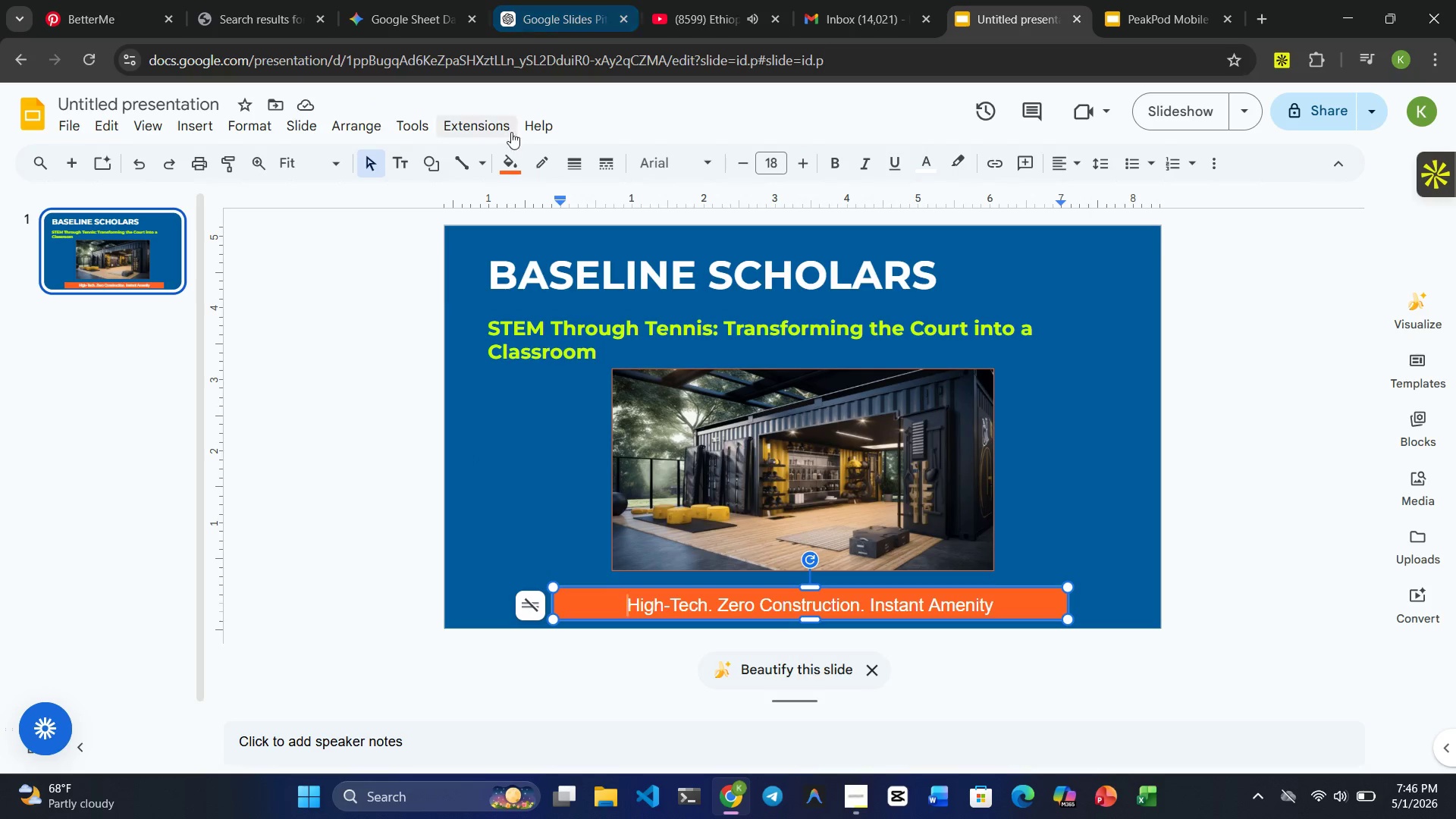 
left_click([506, 160])
 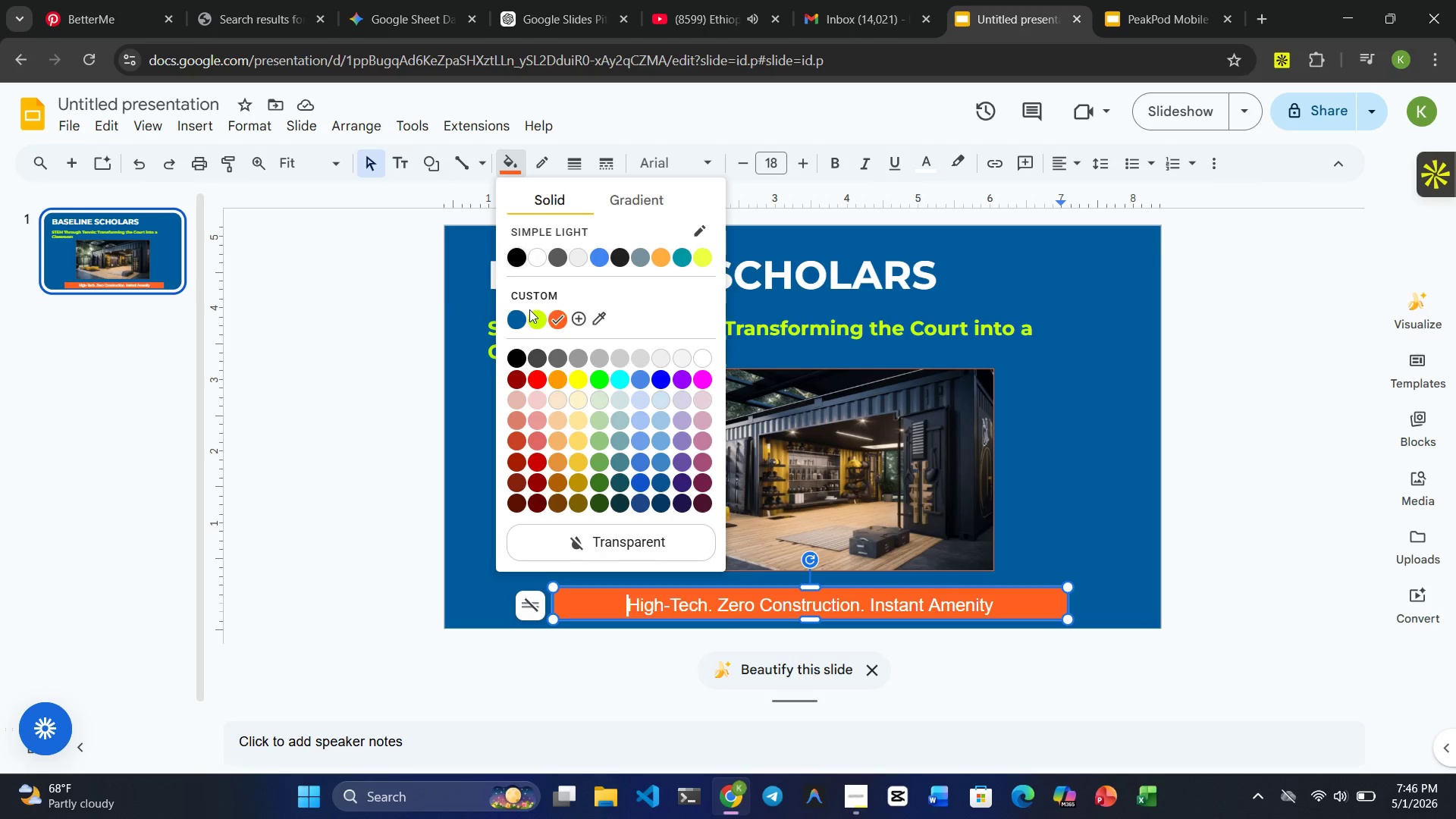 
left_click([533, 318])
 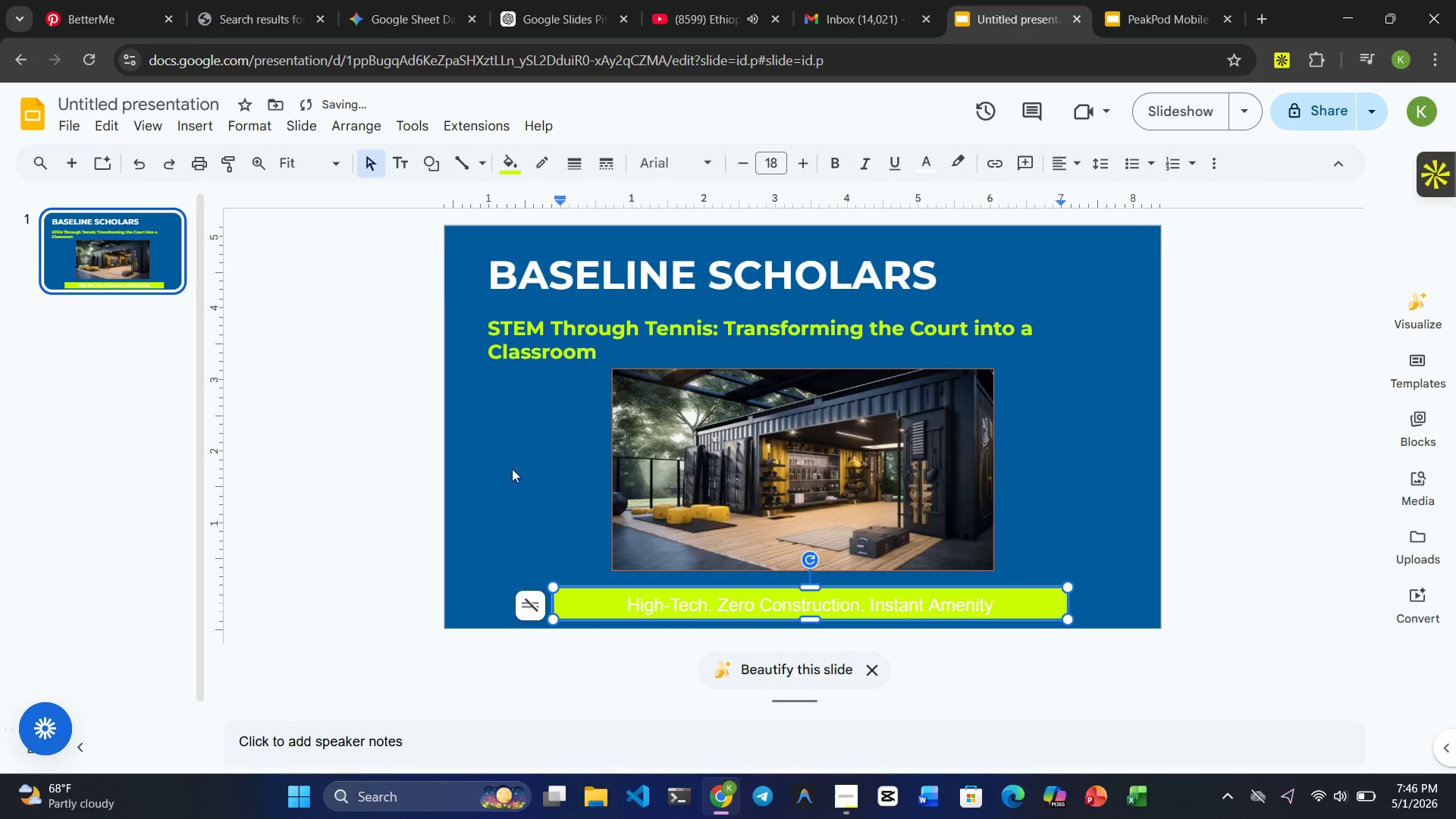 
left_click([496, 472])
 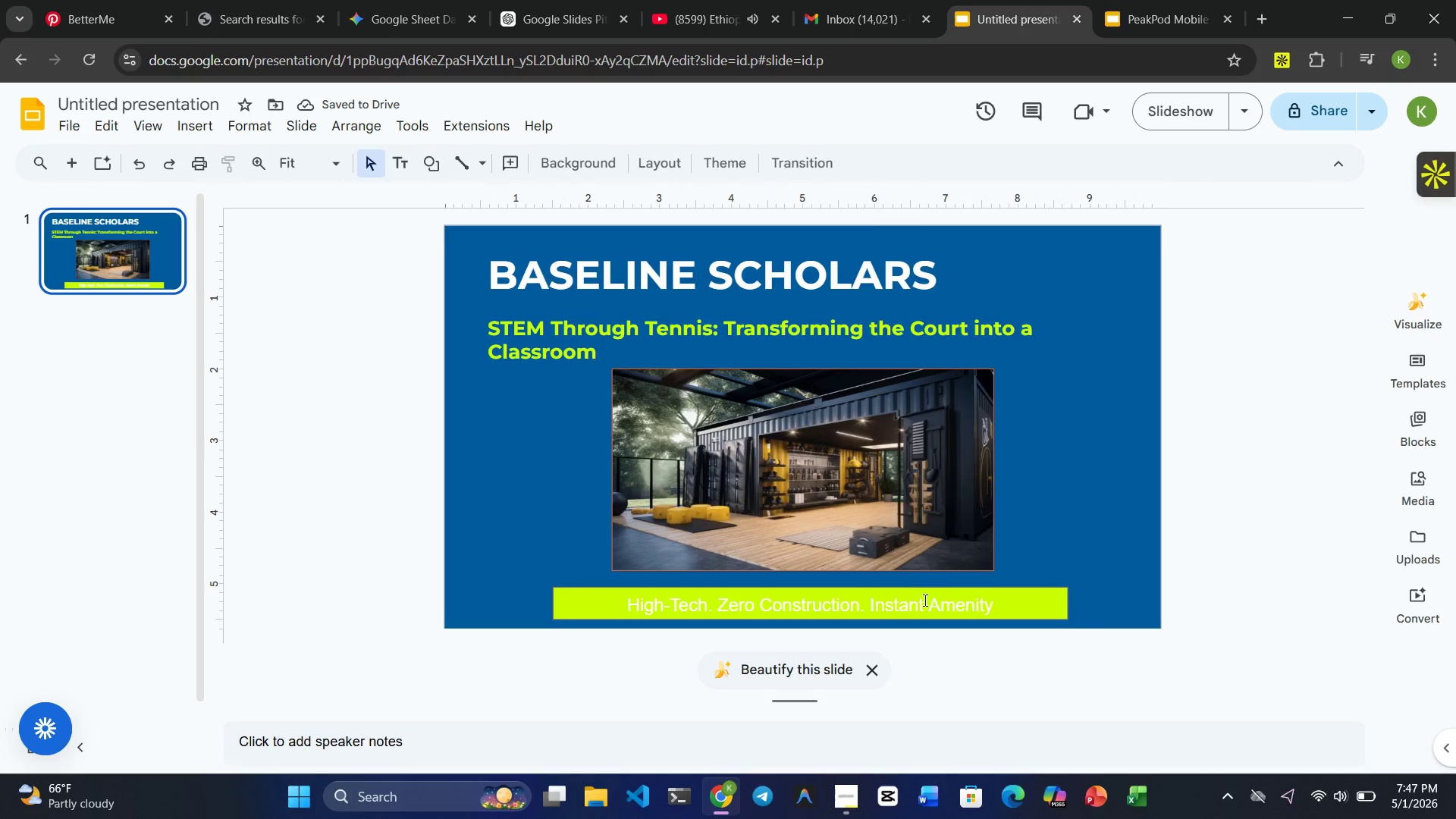 
double_click([908, 608])
 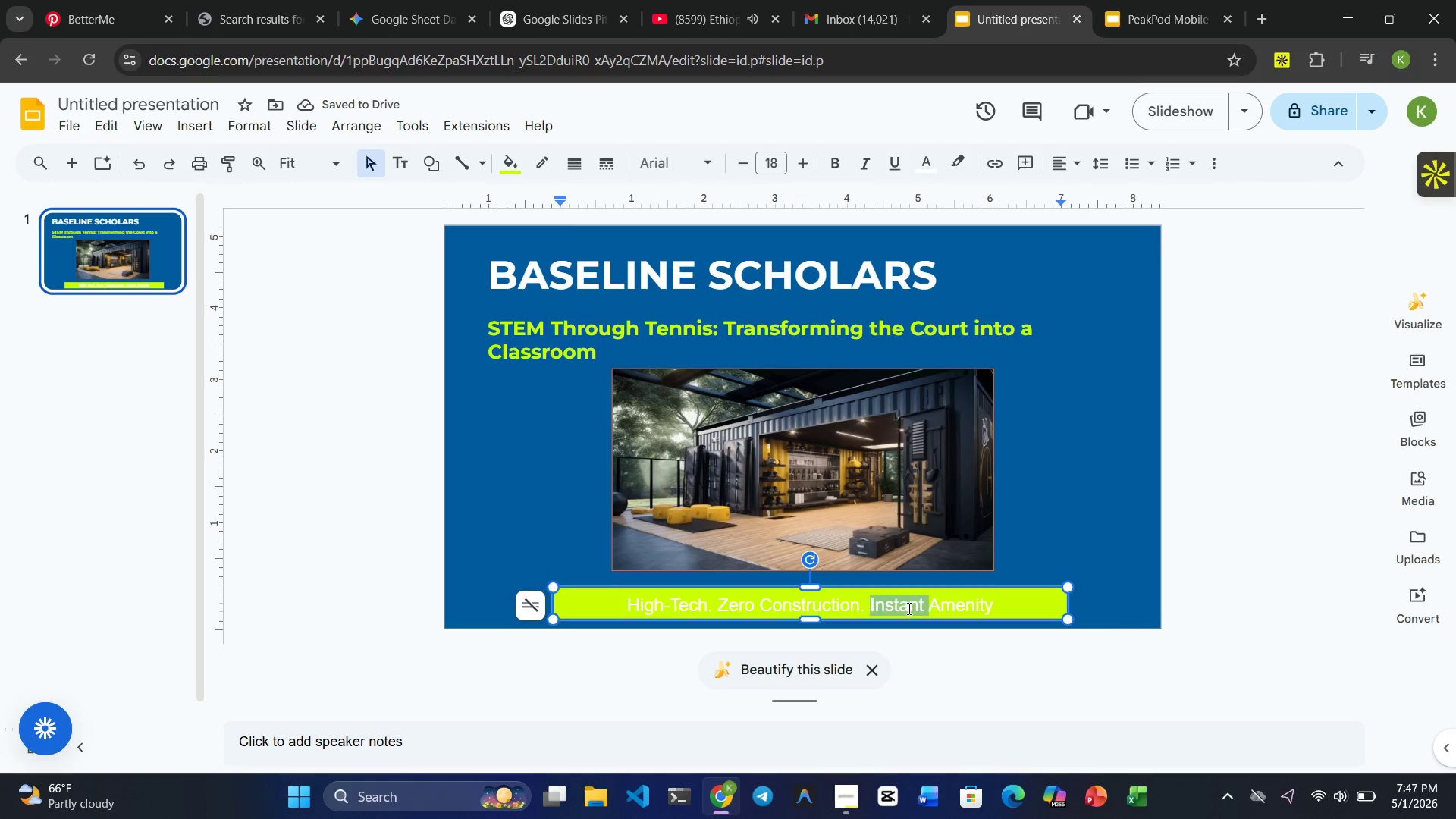 
triple_click([908, 608])
 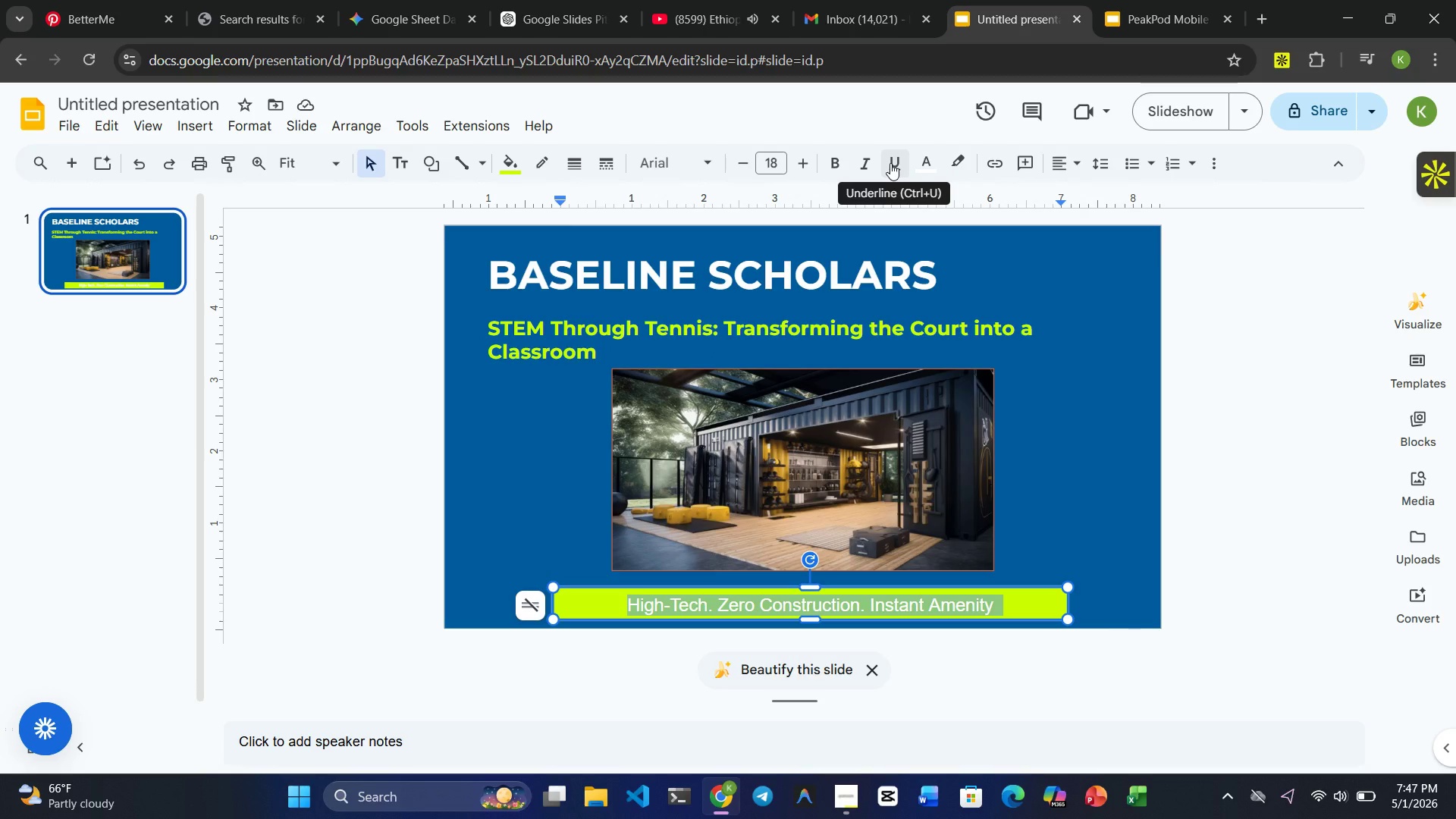 
left_click([1092, 499])
 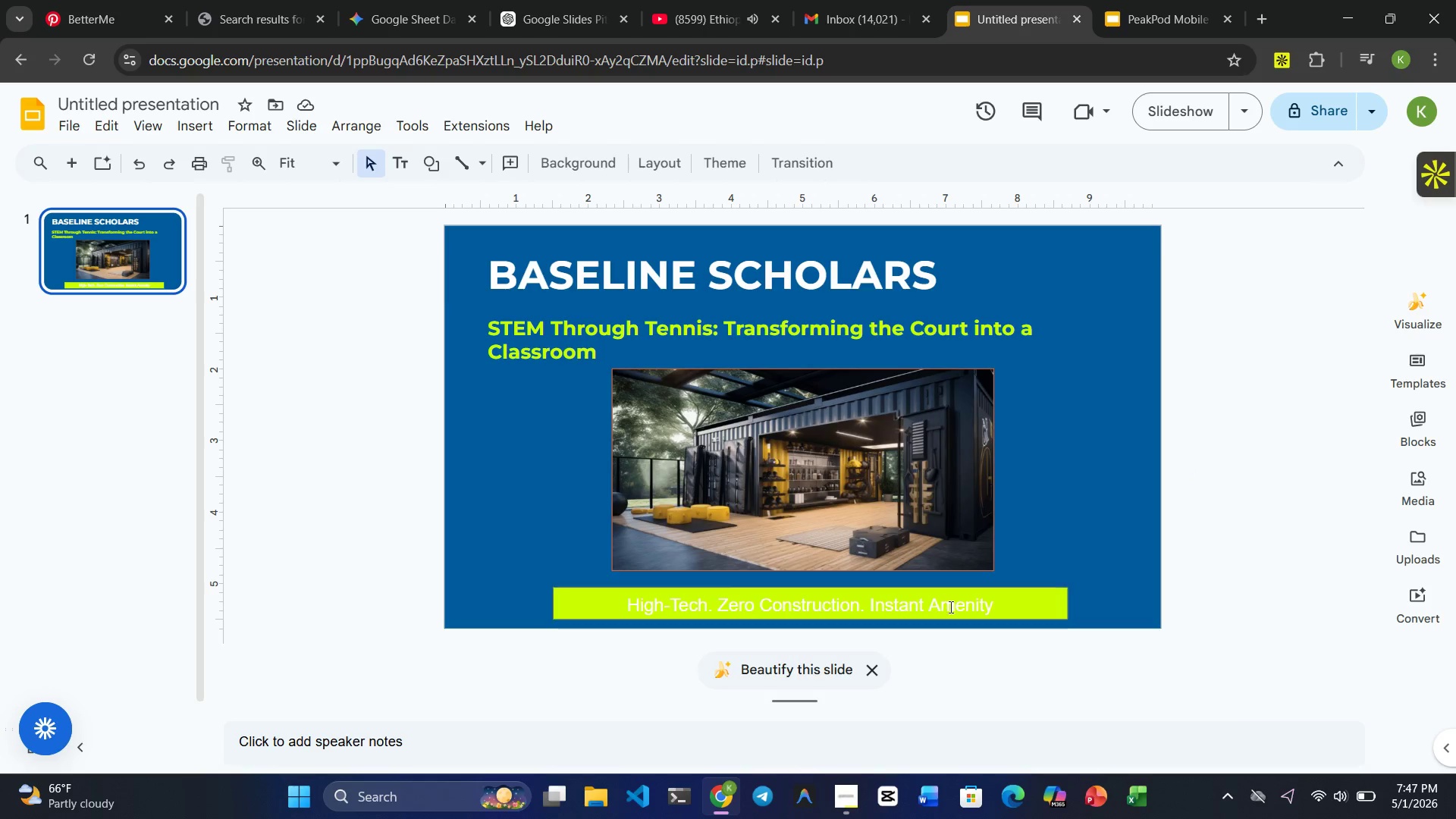 
double_click([952, 604])
 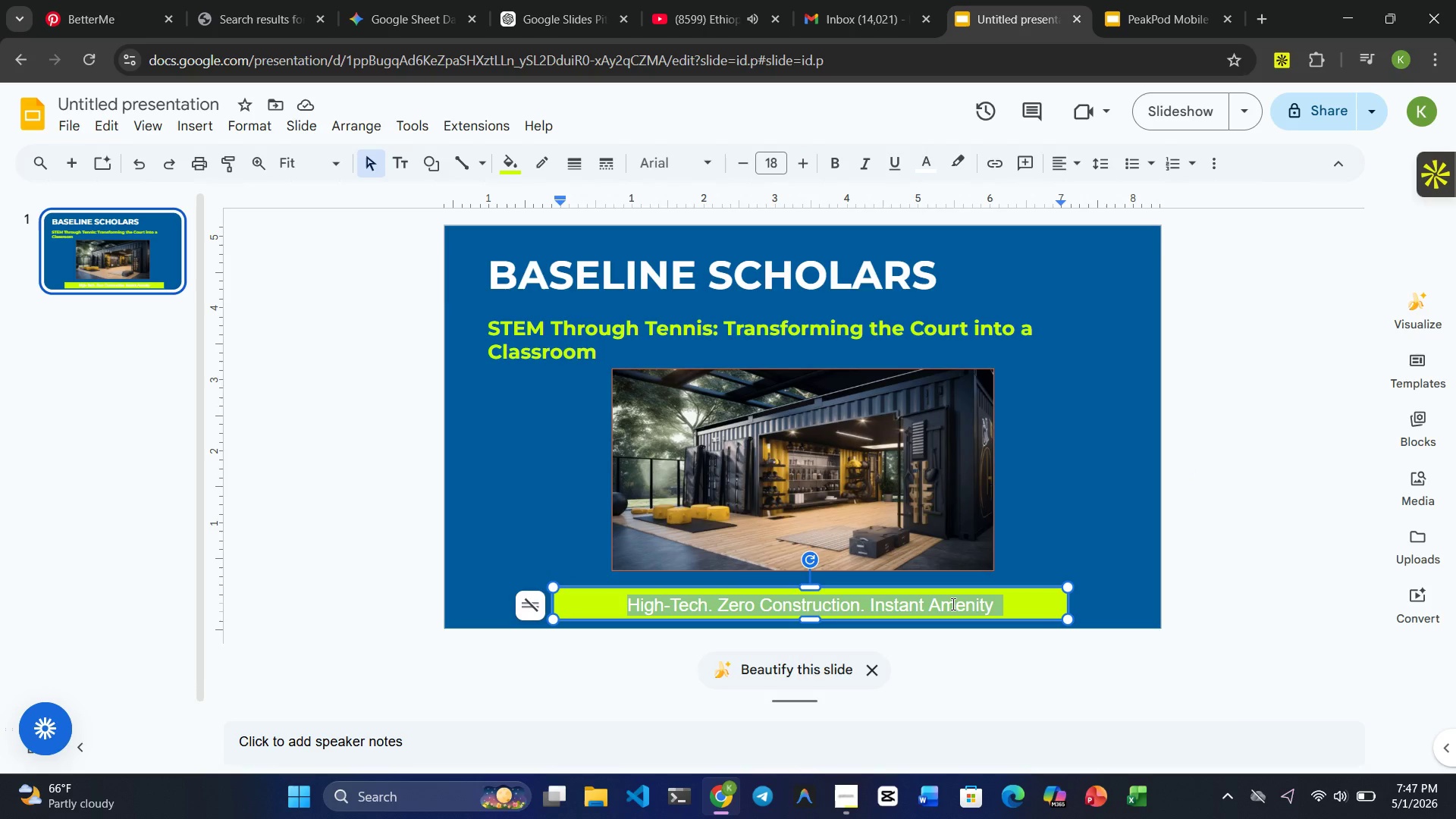 
triple_click([952, 604])
 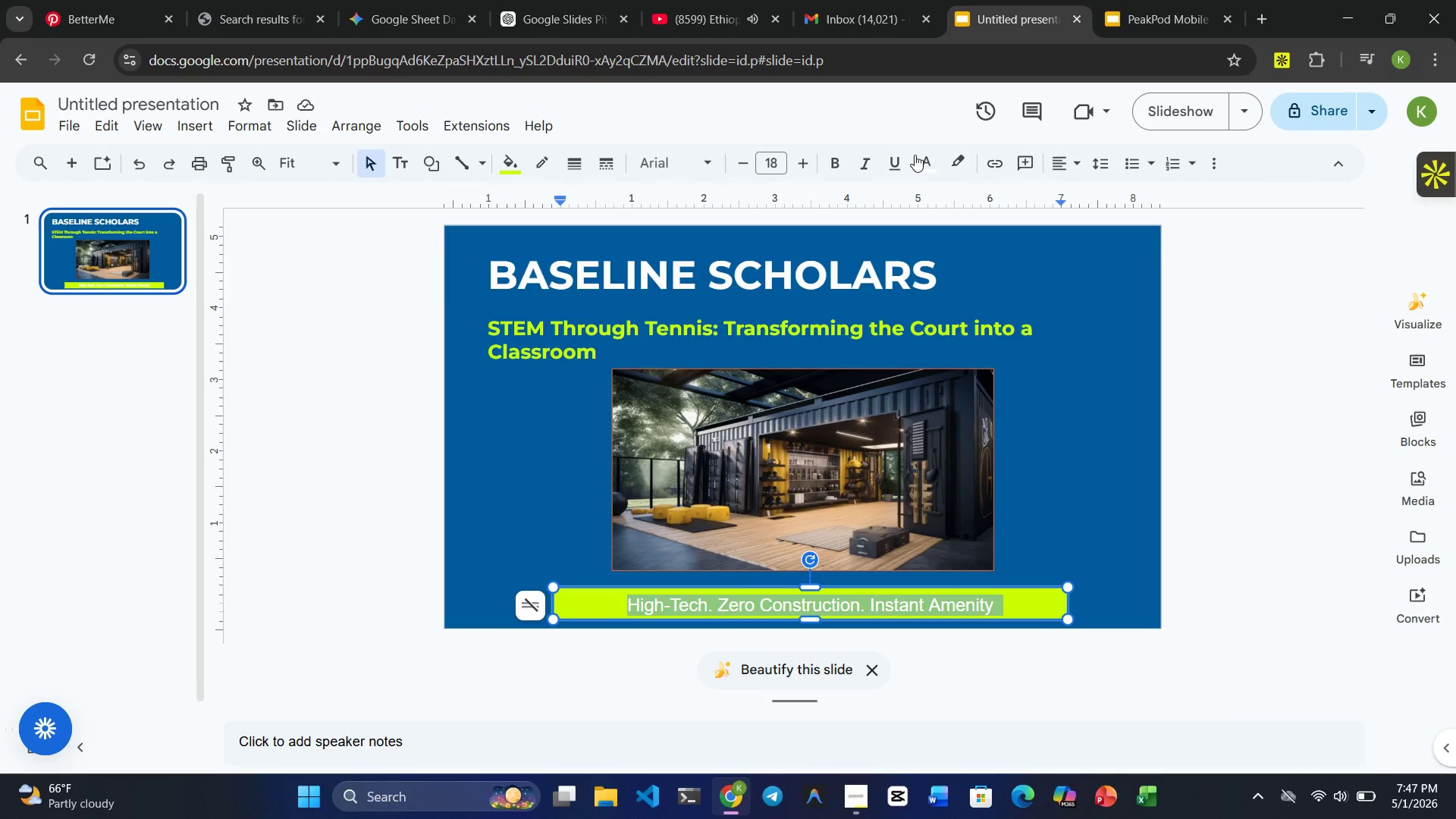 
left_click([919, 169])
 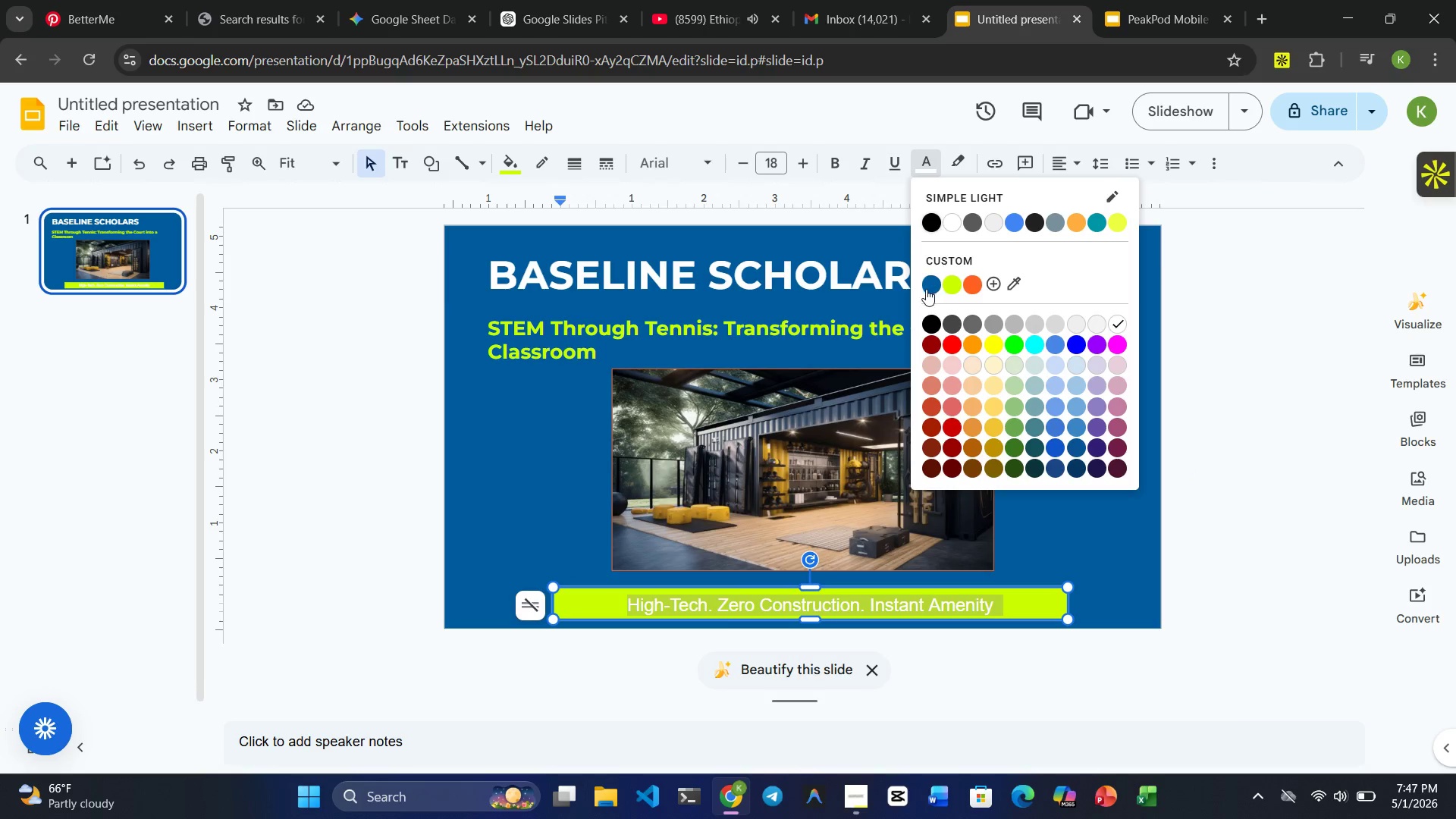 
left_click([926, 284])
 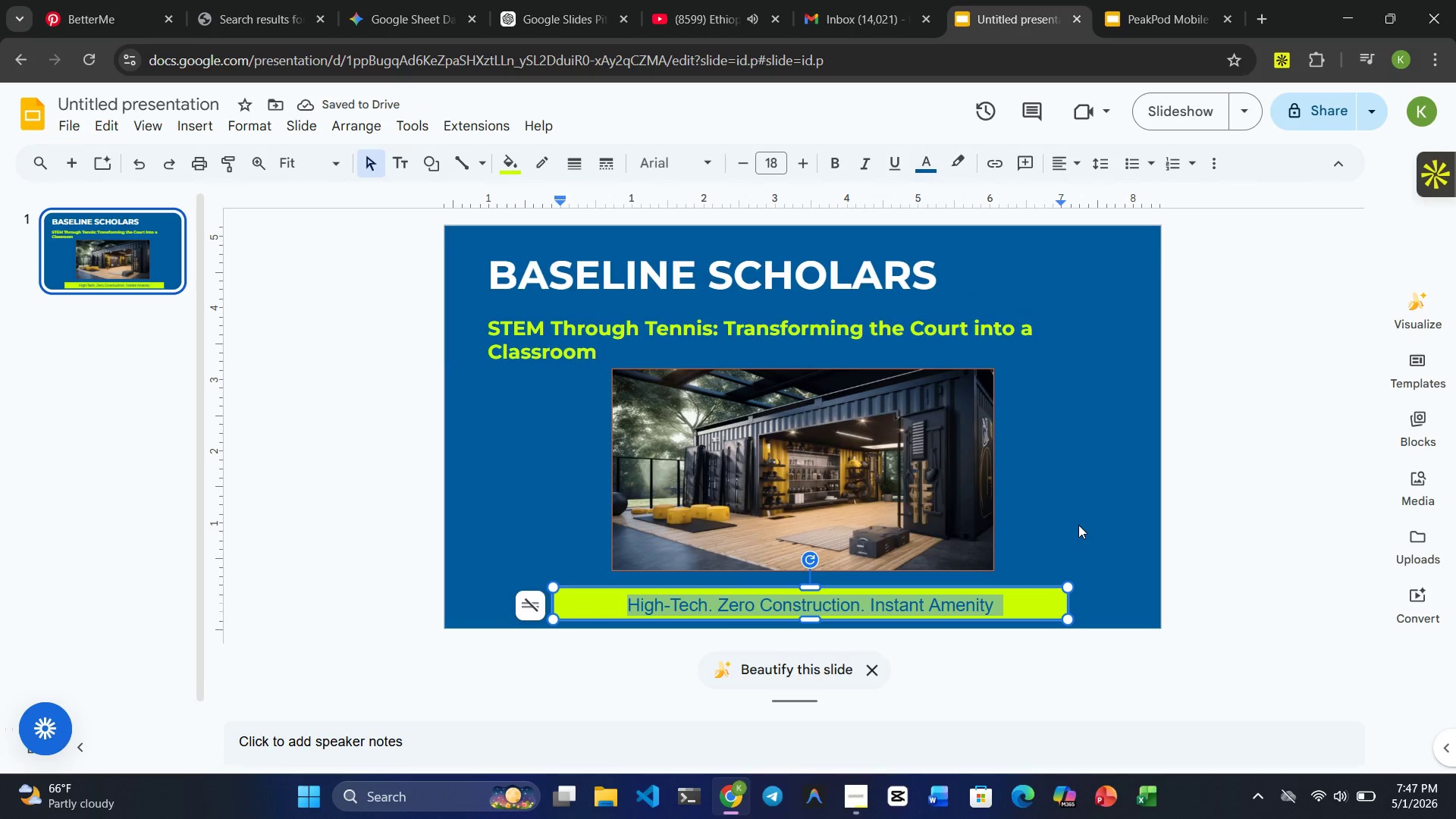 
left_click([1078, 525])
 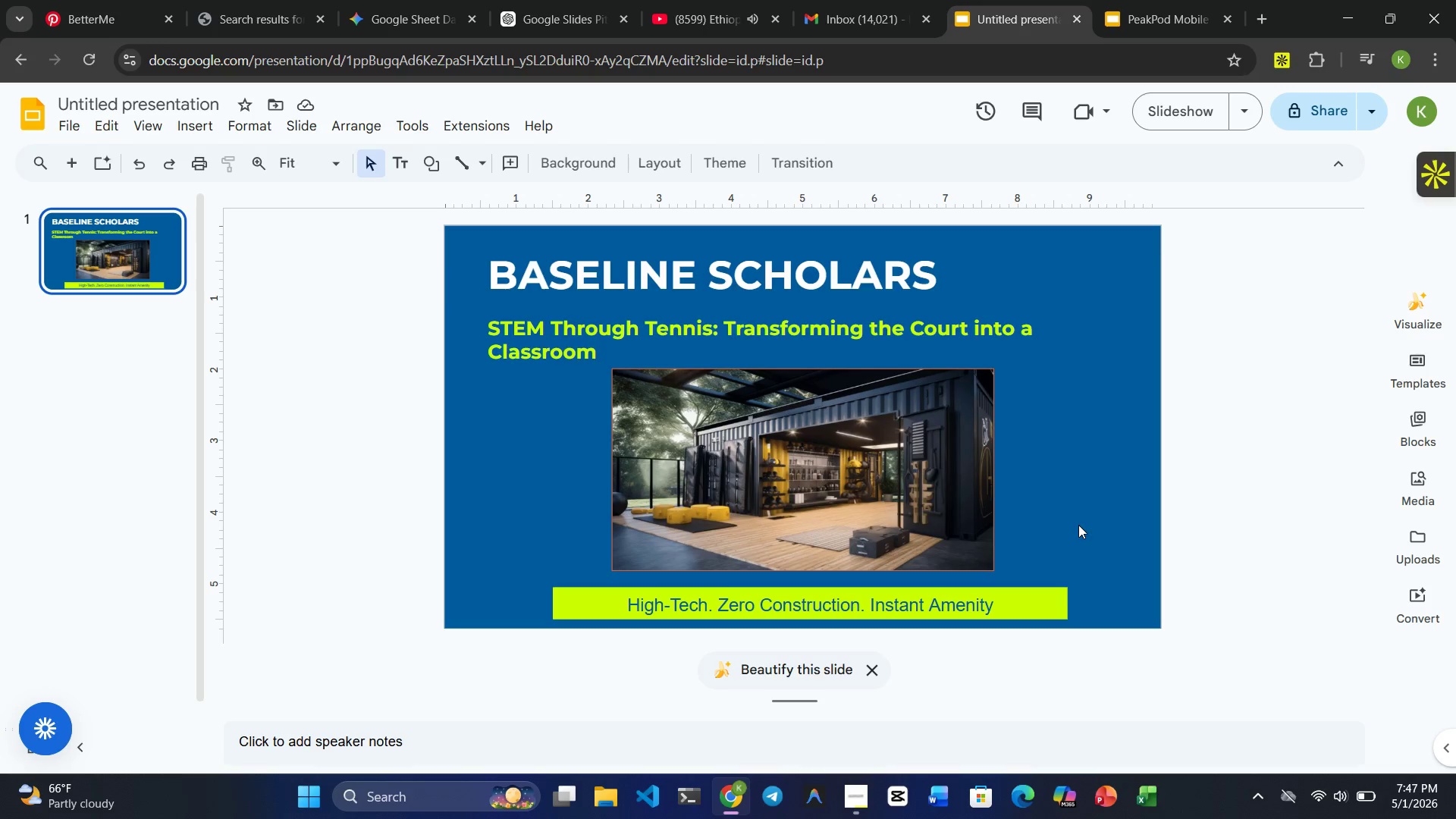 
left_click([1078, 525])
 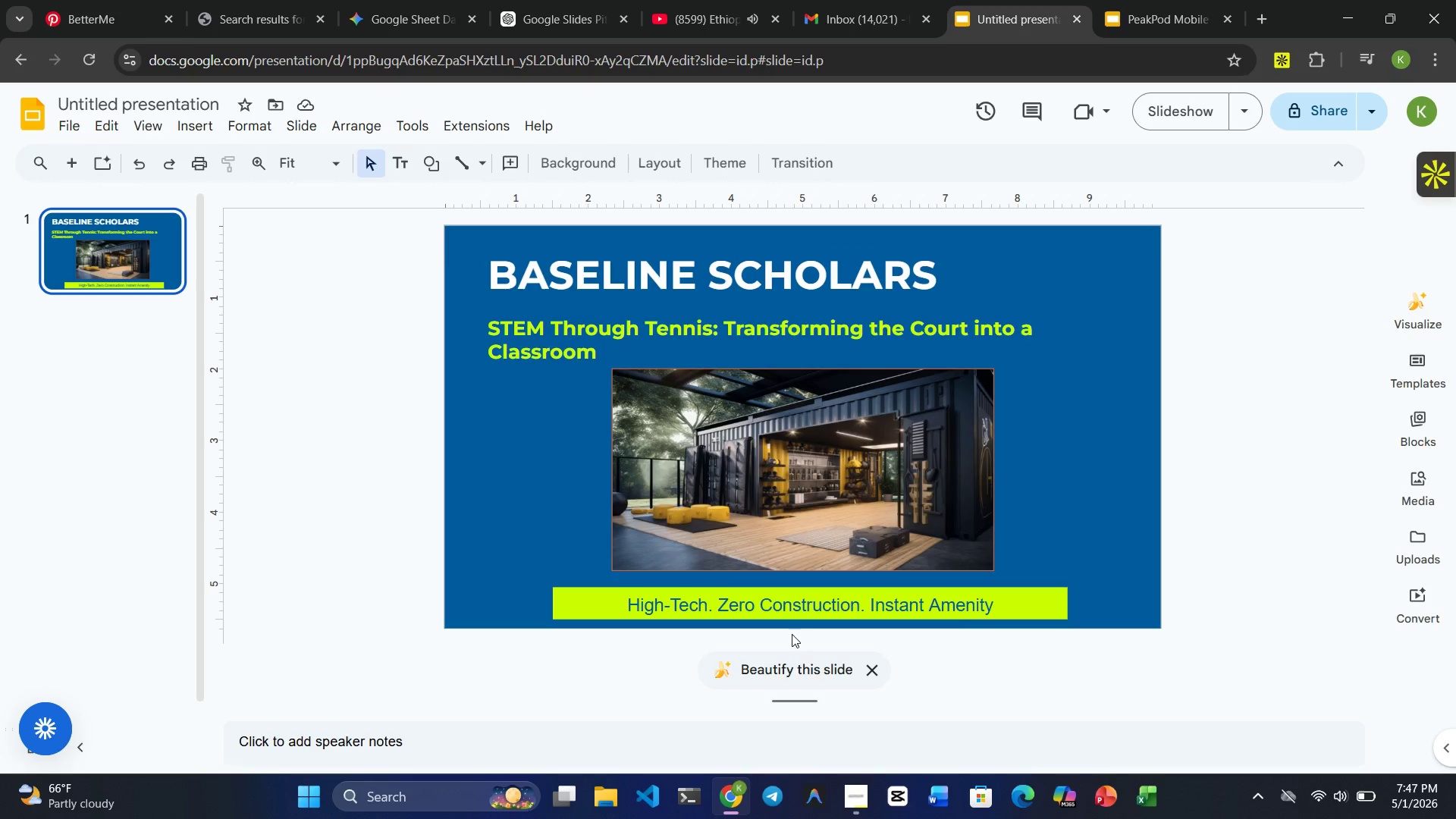 
wait(7.42)
 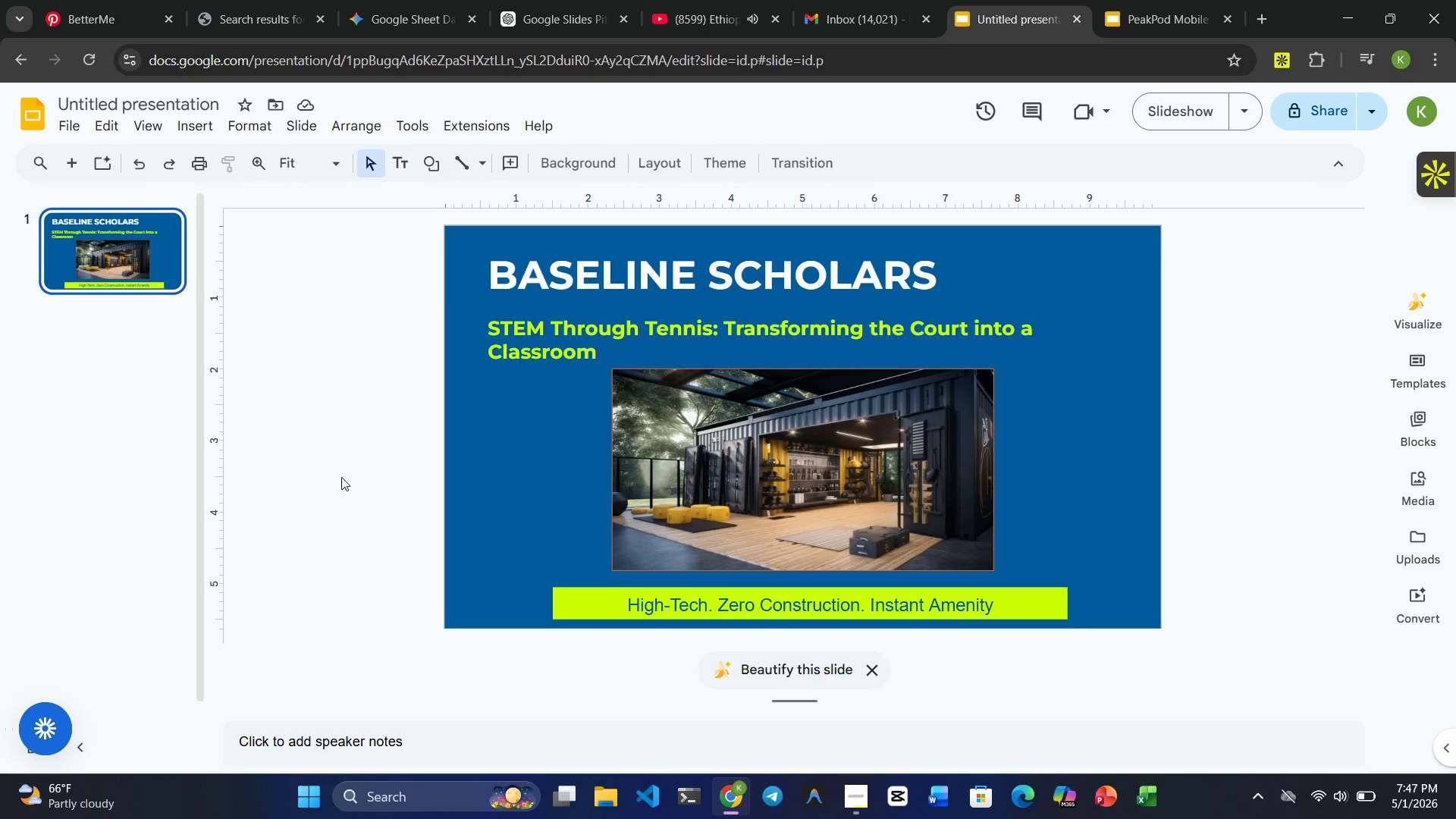 
left_click([1080, 441])
 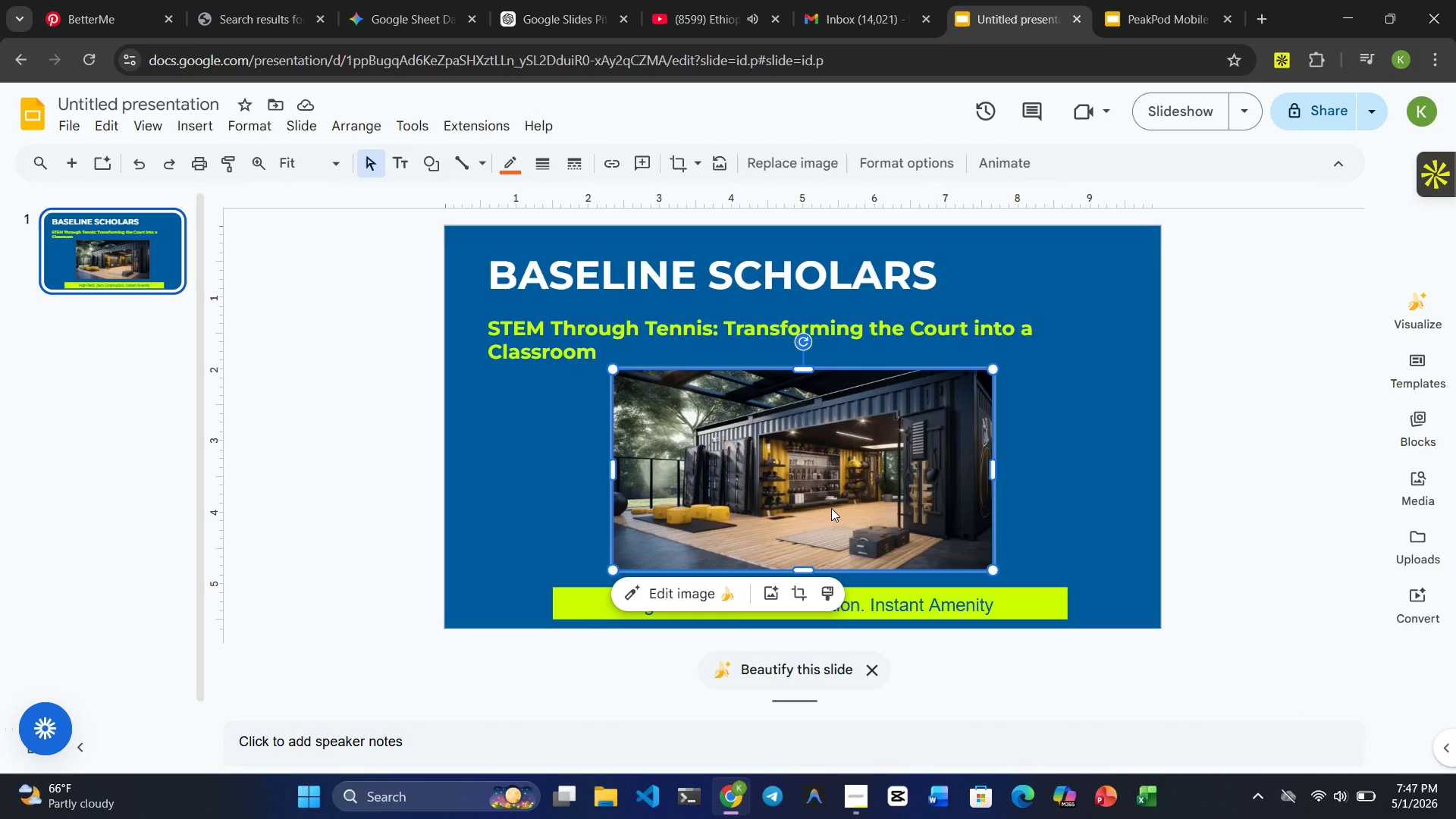 
wait(36.47)
 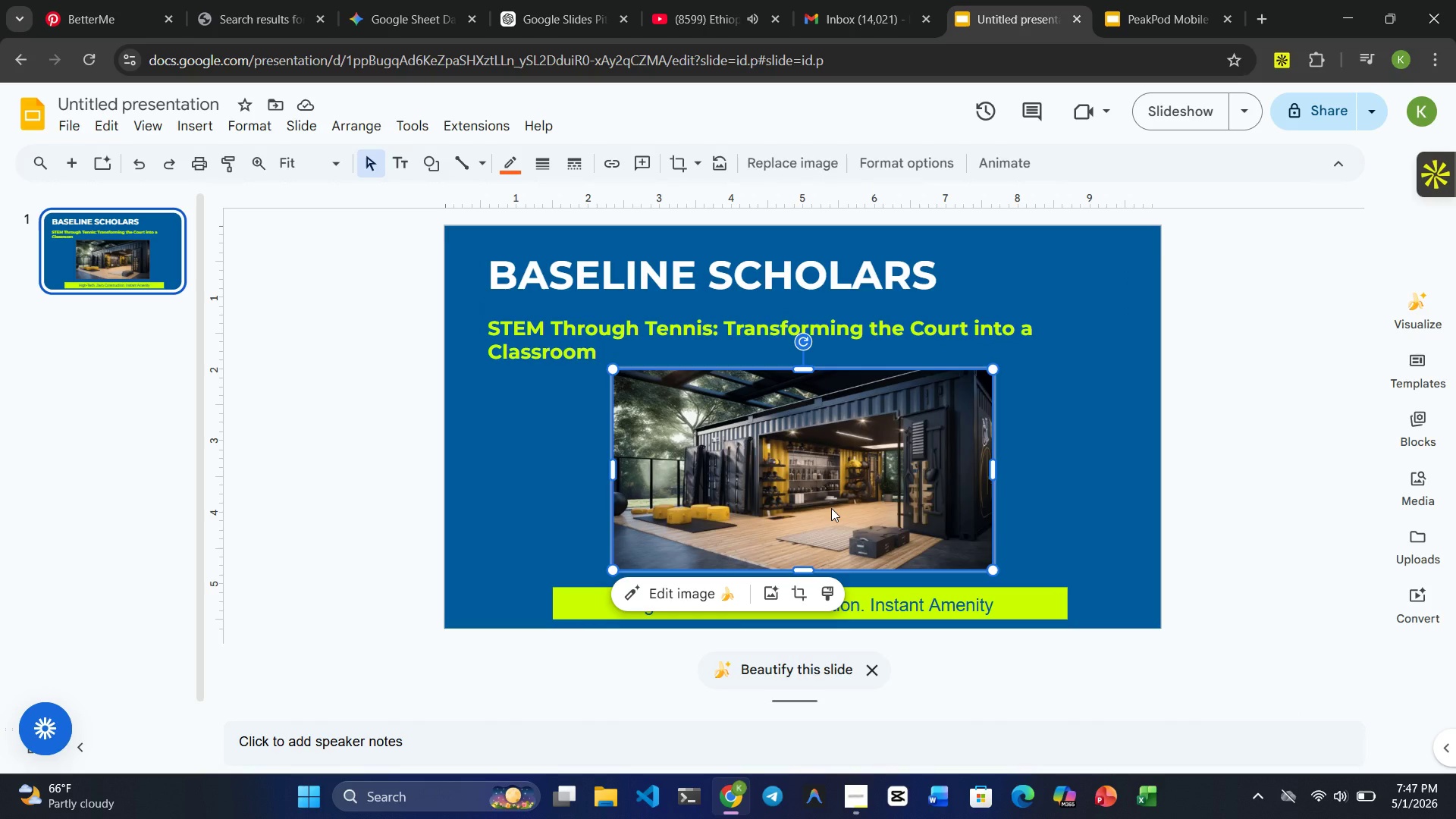 
left_click([89, 32])
 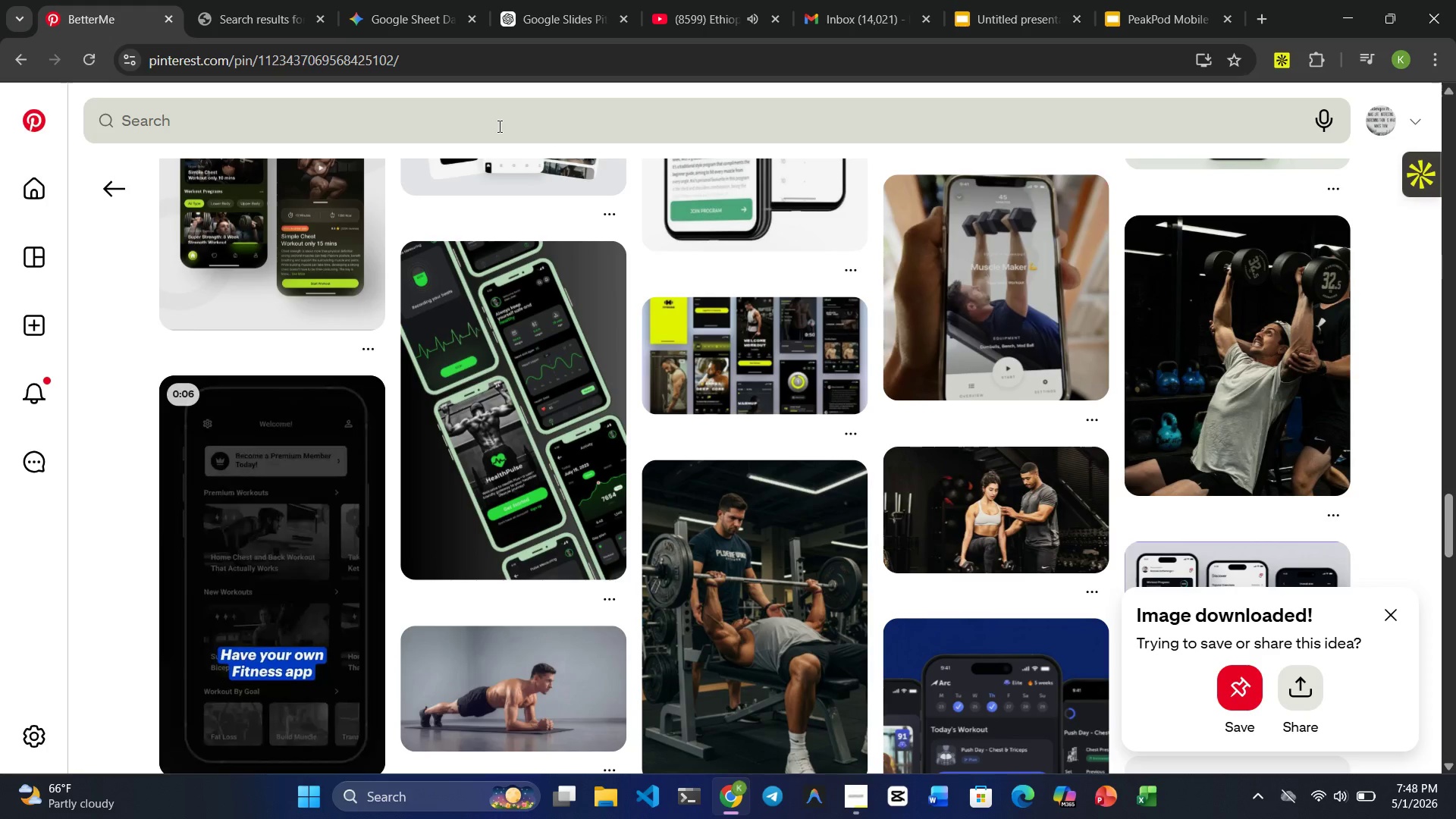 
double_click([498, 126])
 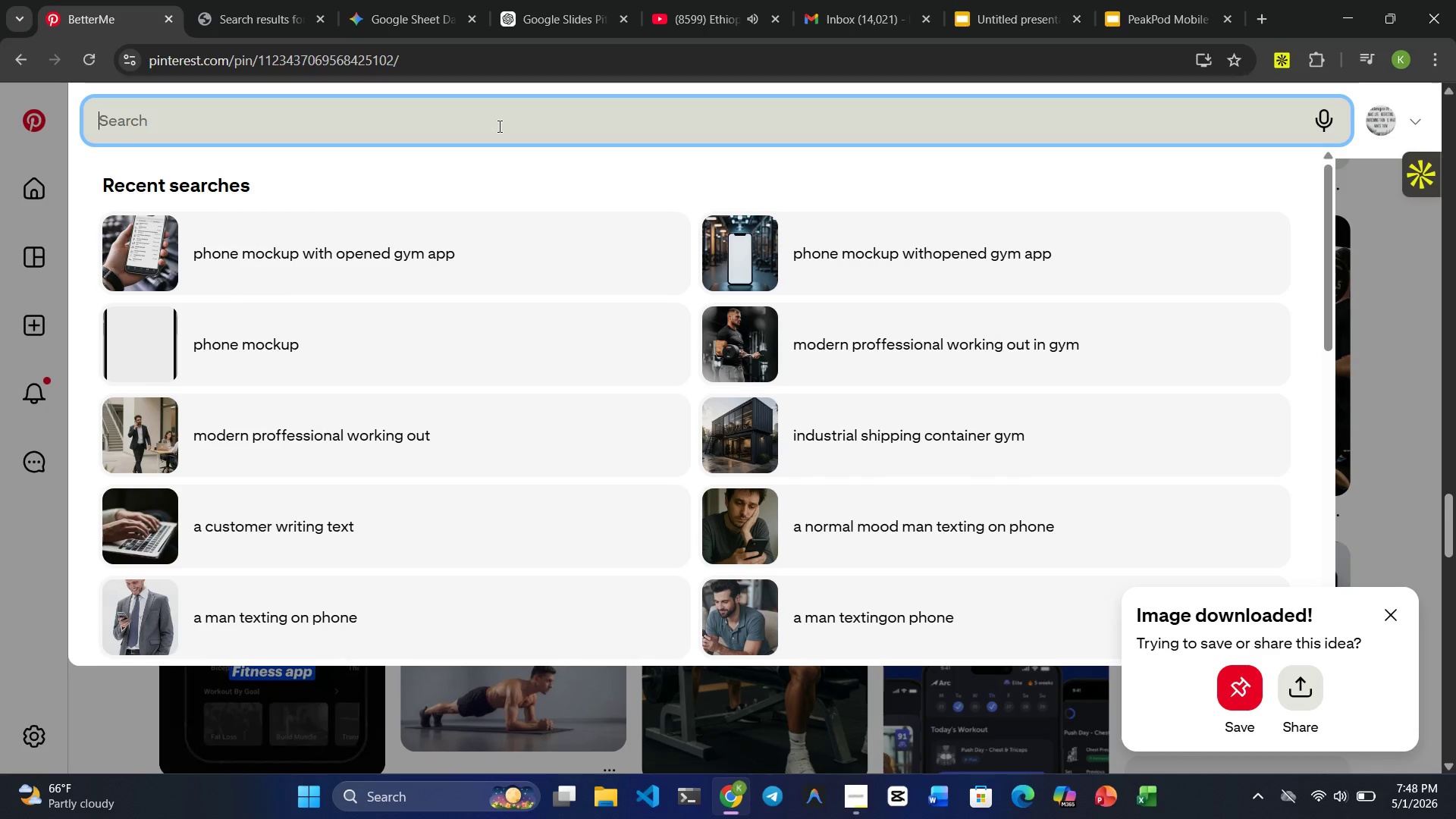 
type(top-down )
 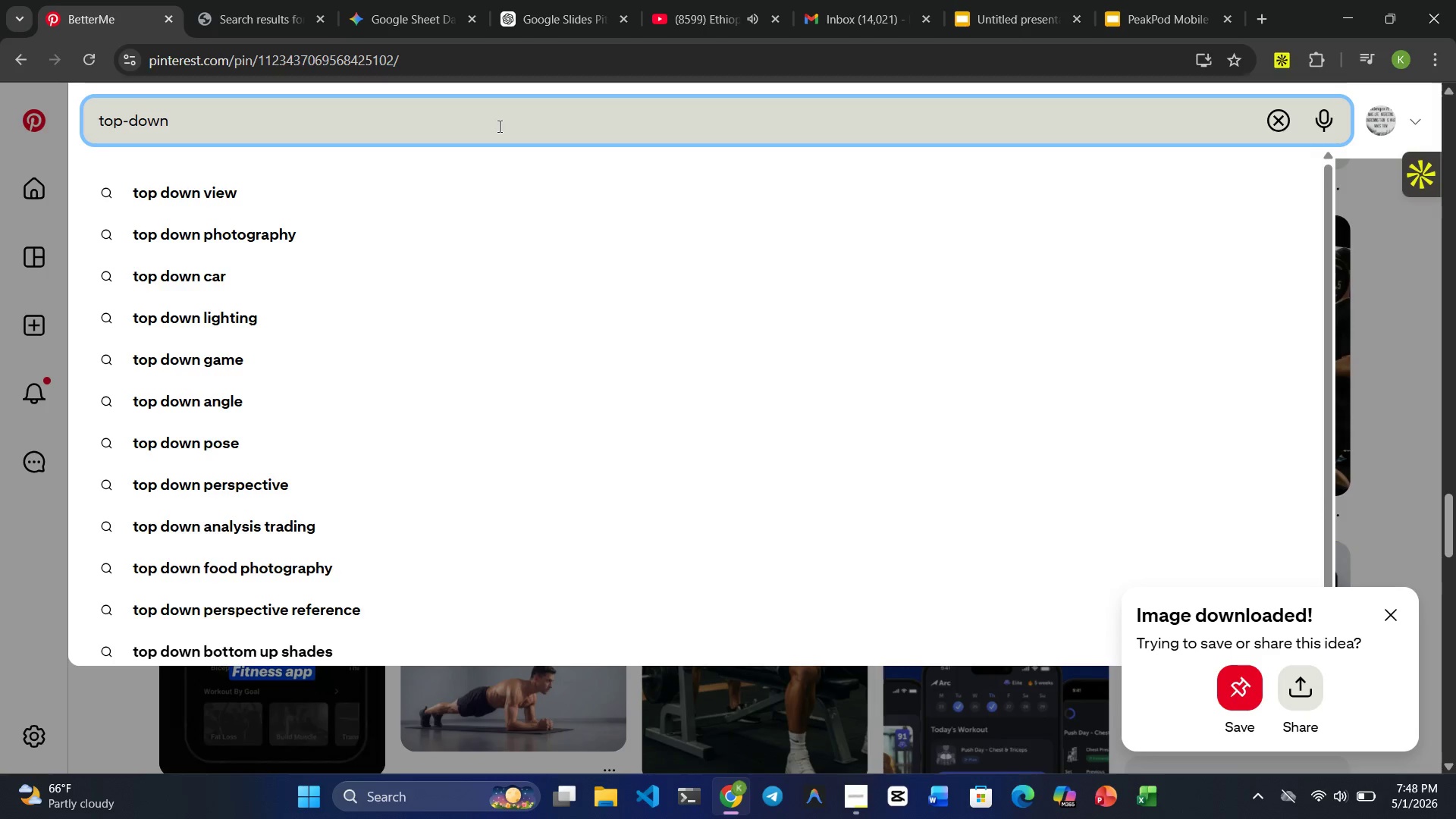 
type(tennis courn)
key(Backspace)
type(t)
 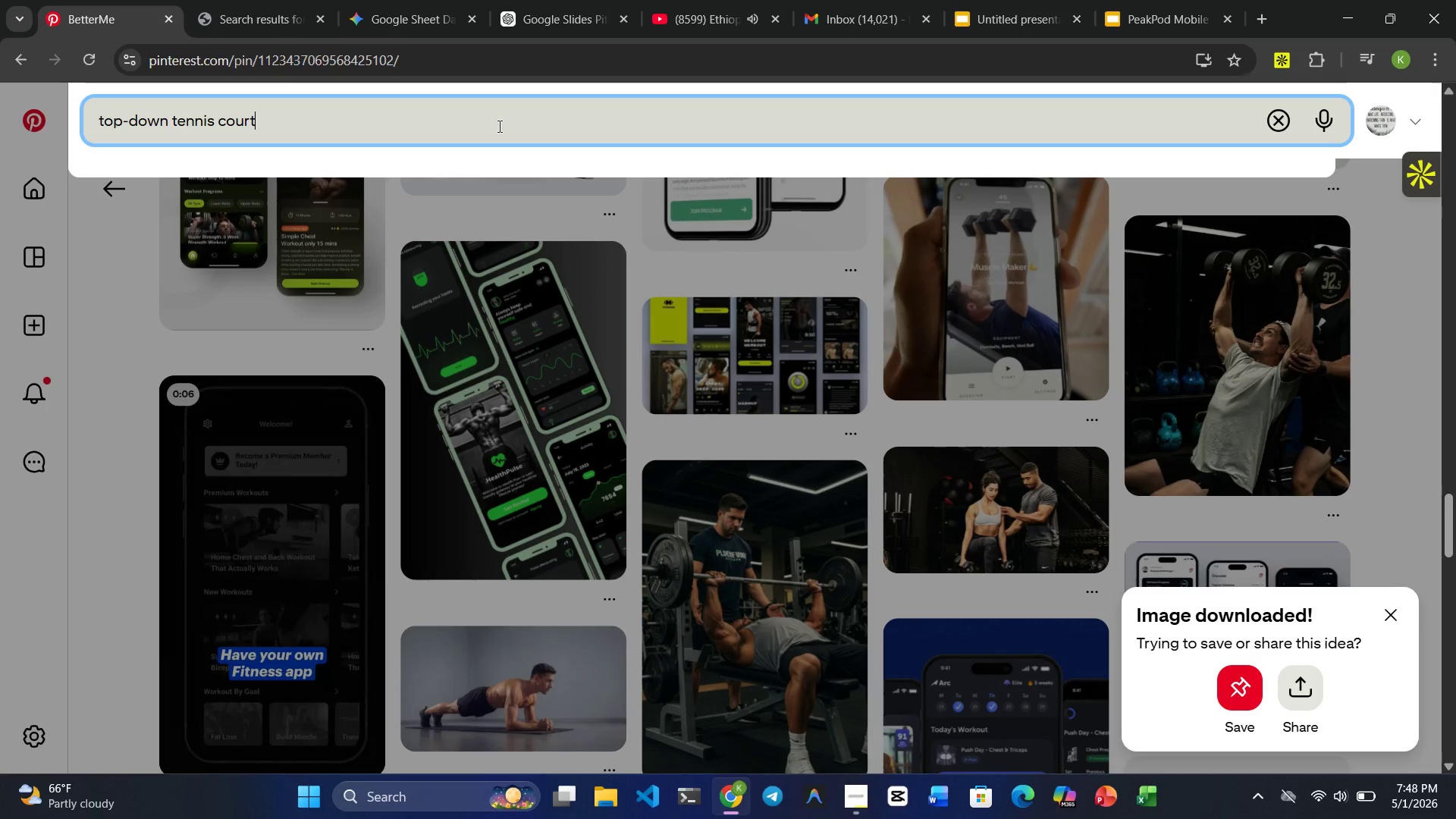 
key(Enter)
 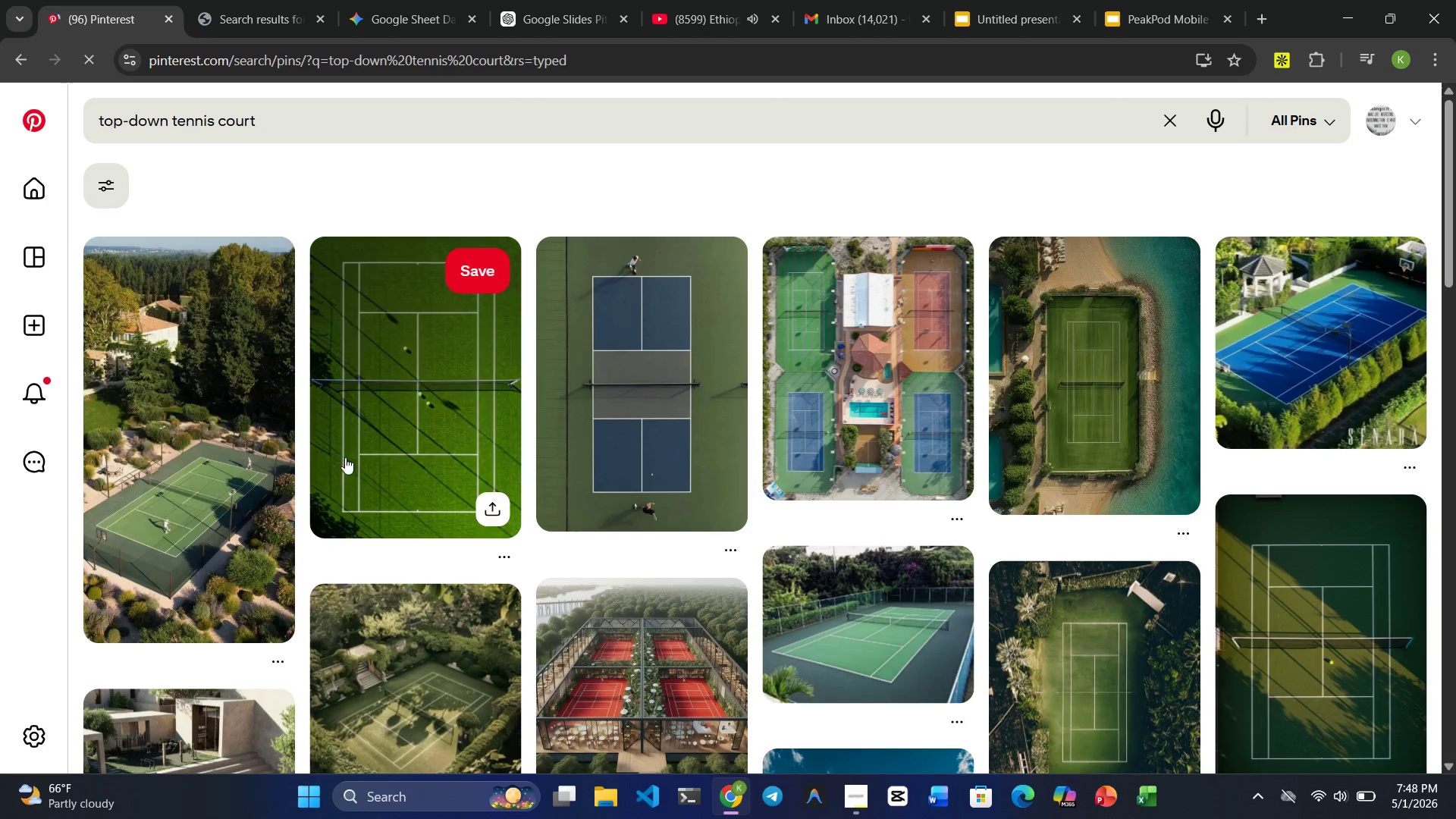 
wait(6.99)
 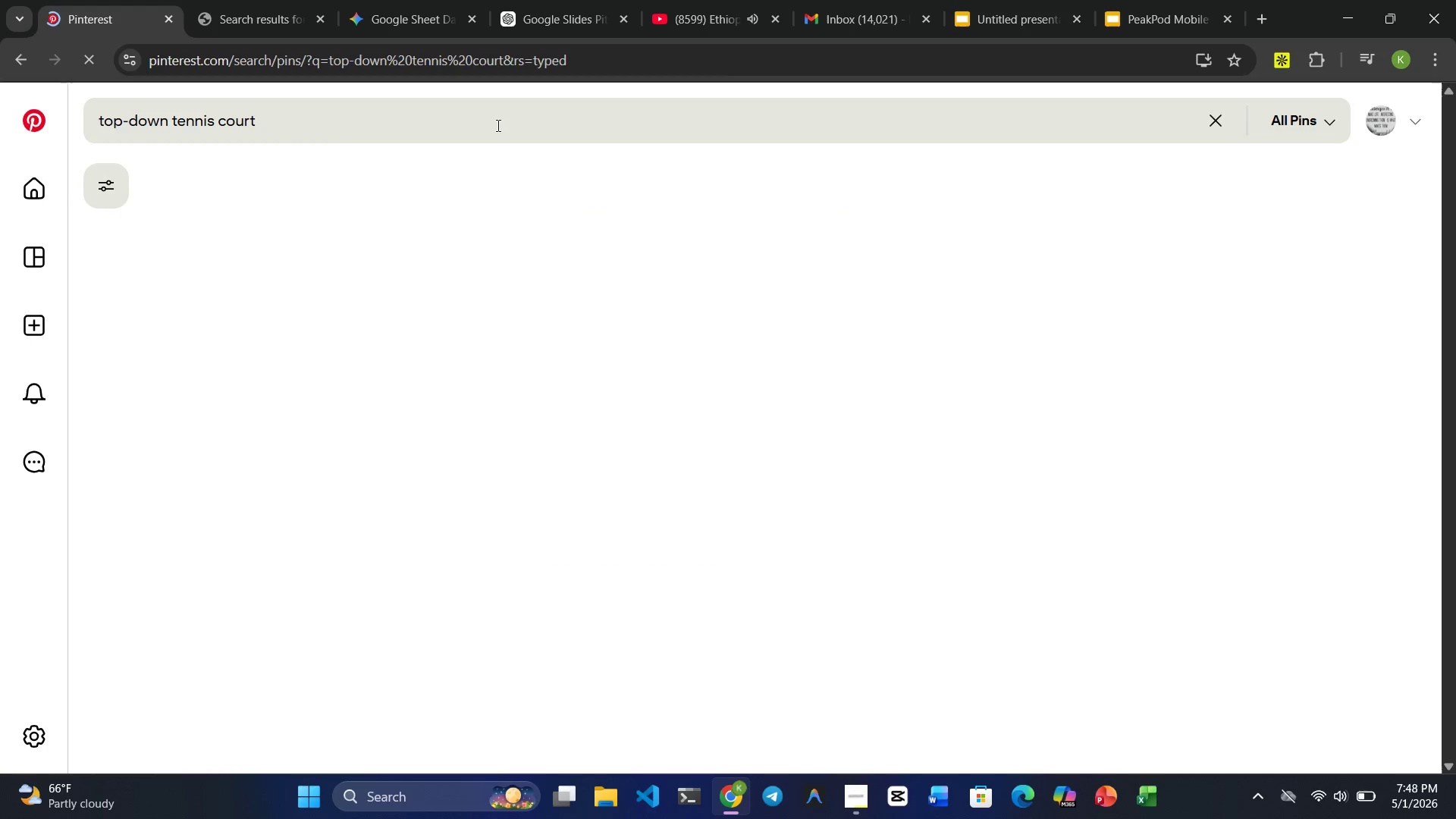 
scroll: coordinate [582, 478], scroll_direction: down, amount: 11.0
 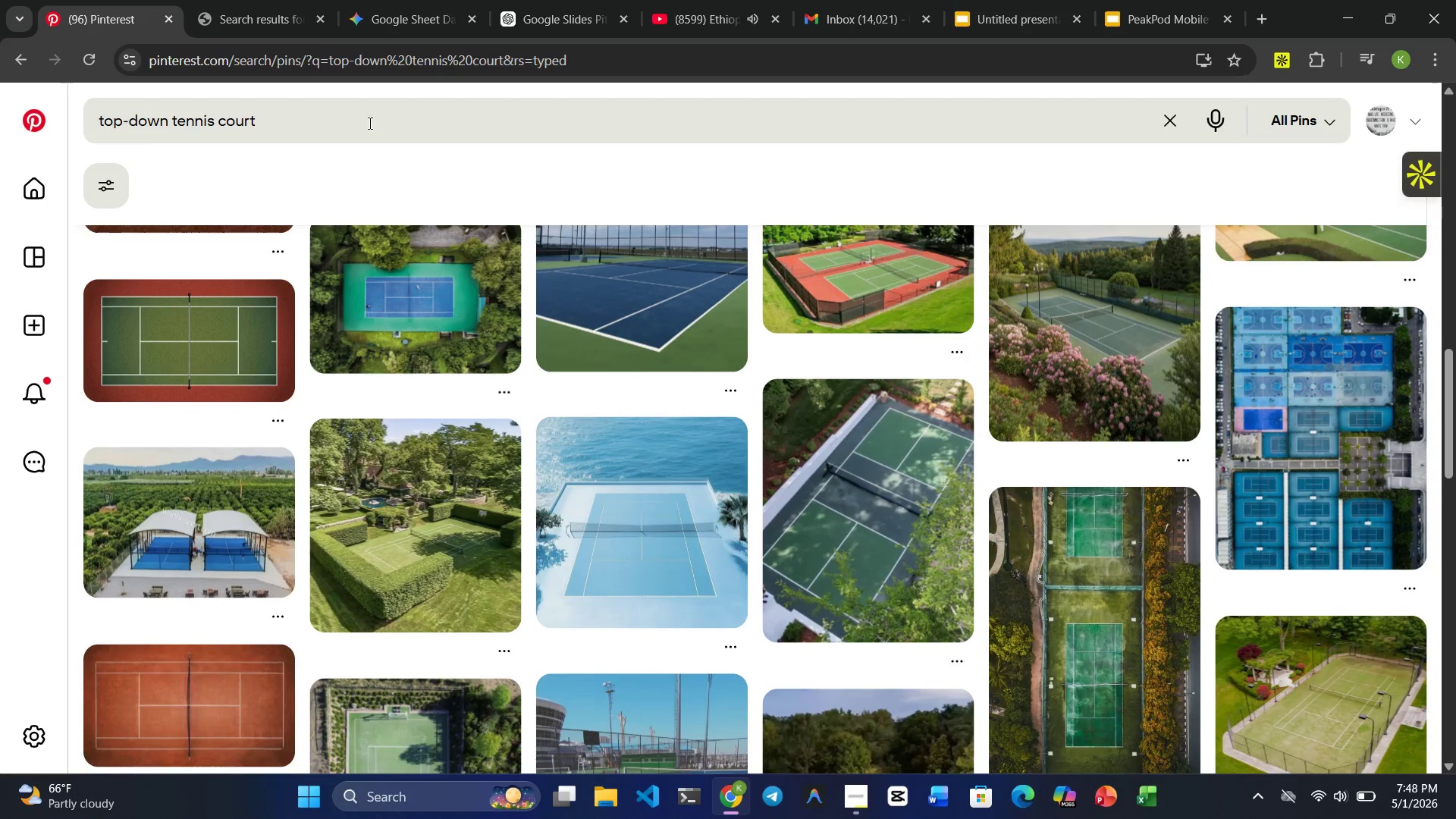 
left_click([368, 115])
 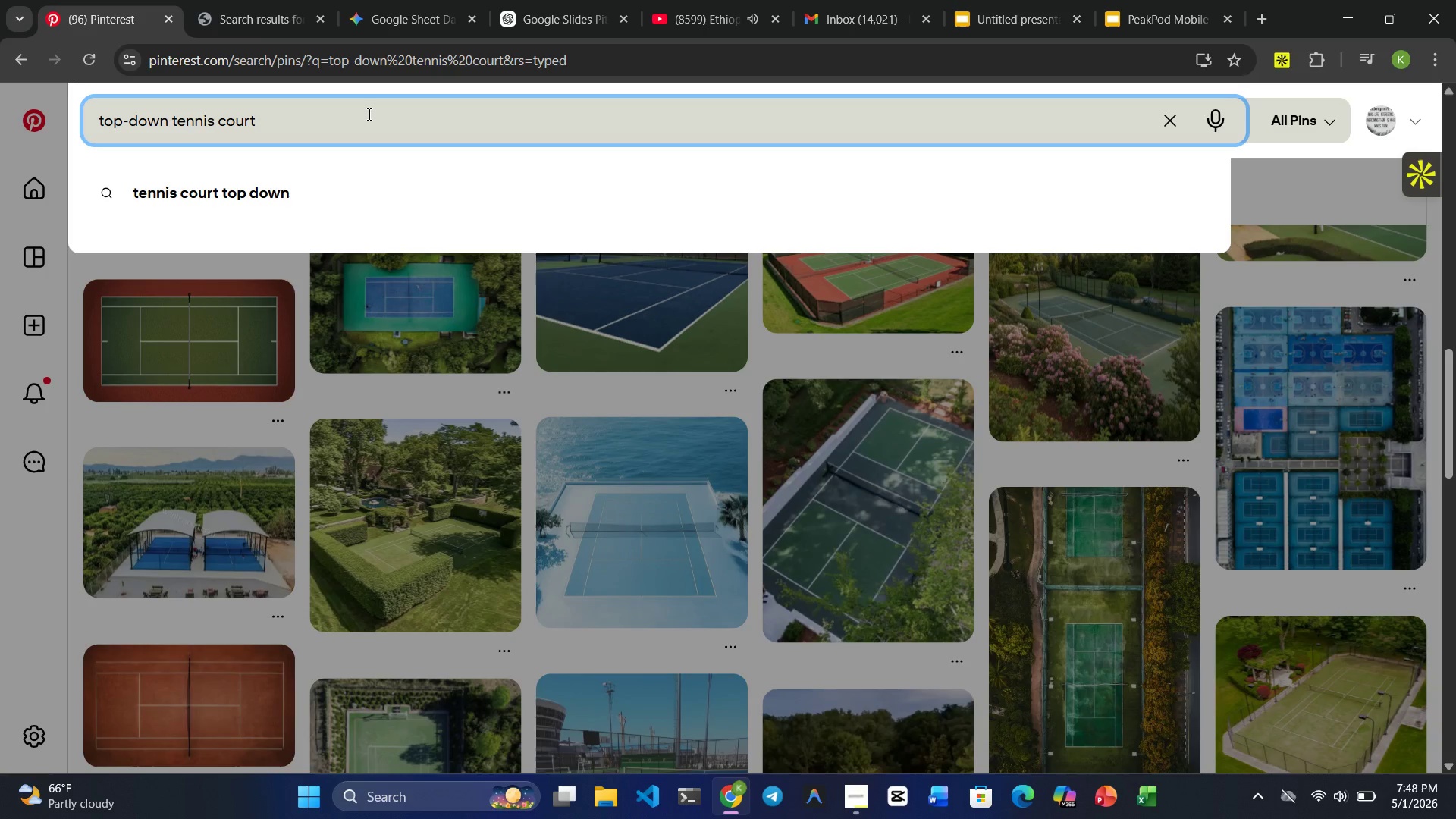 
type(, landscape)
 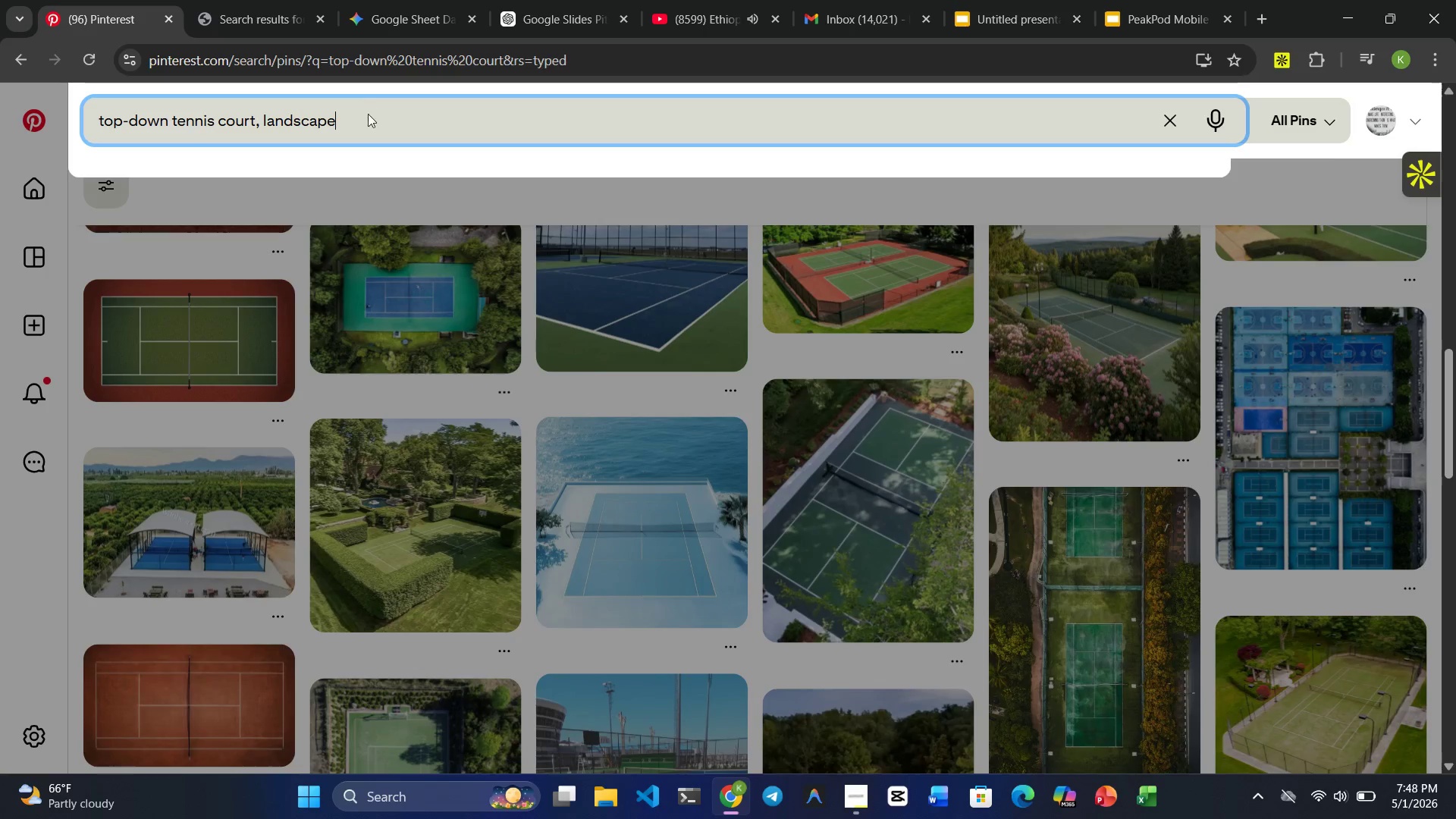 
key(Enter)
 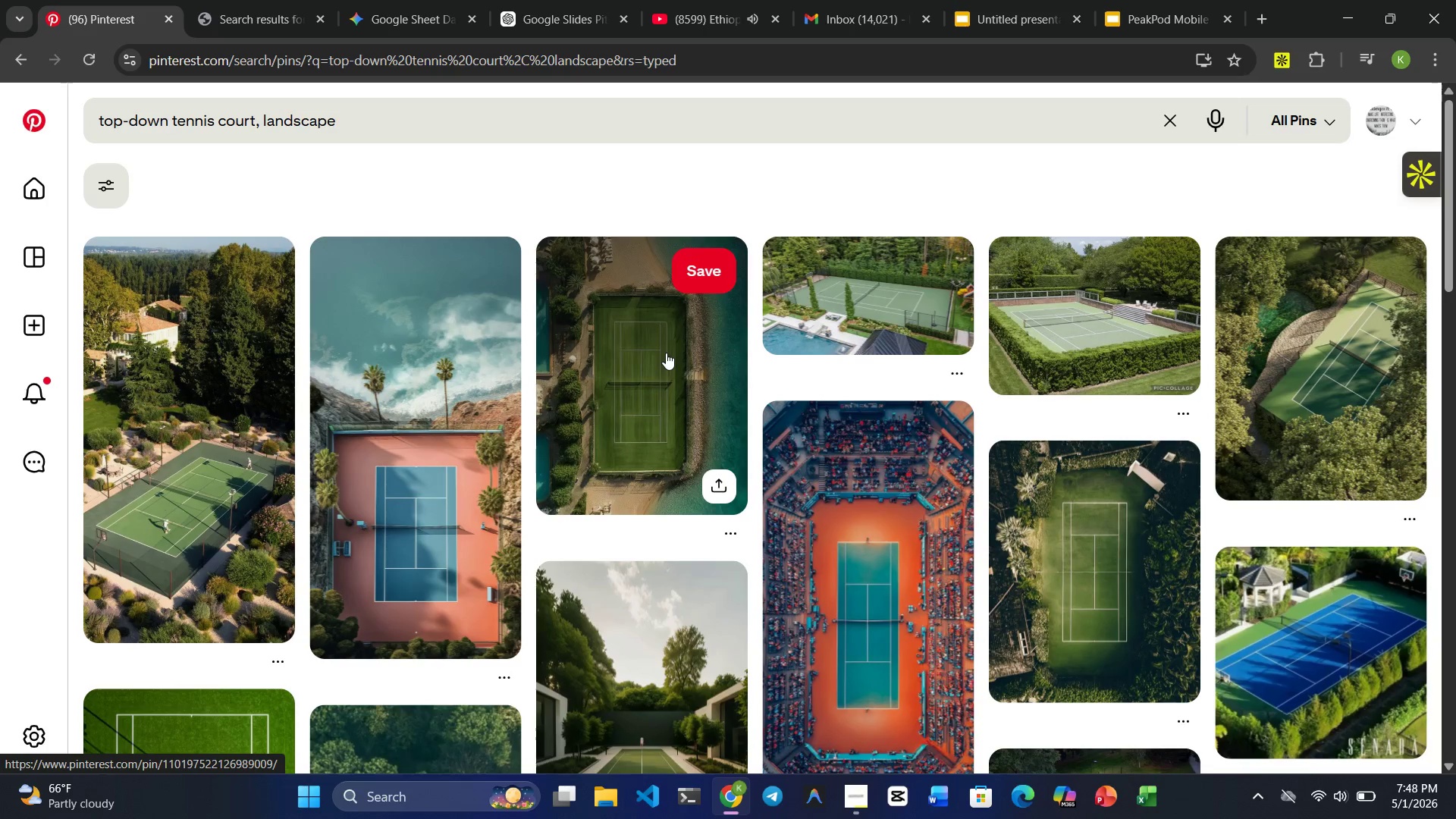 
wait(6.56)
 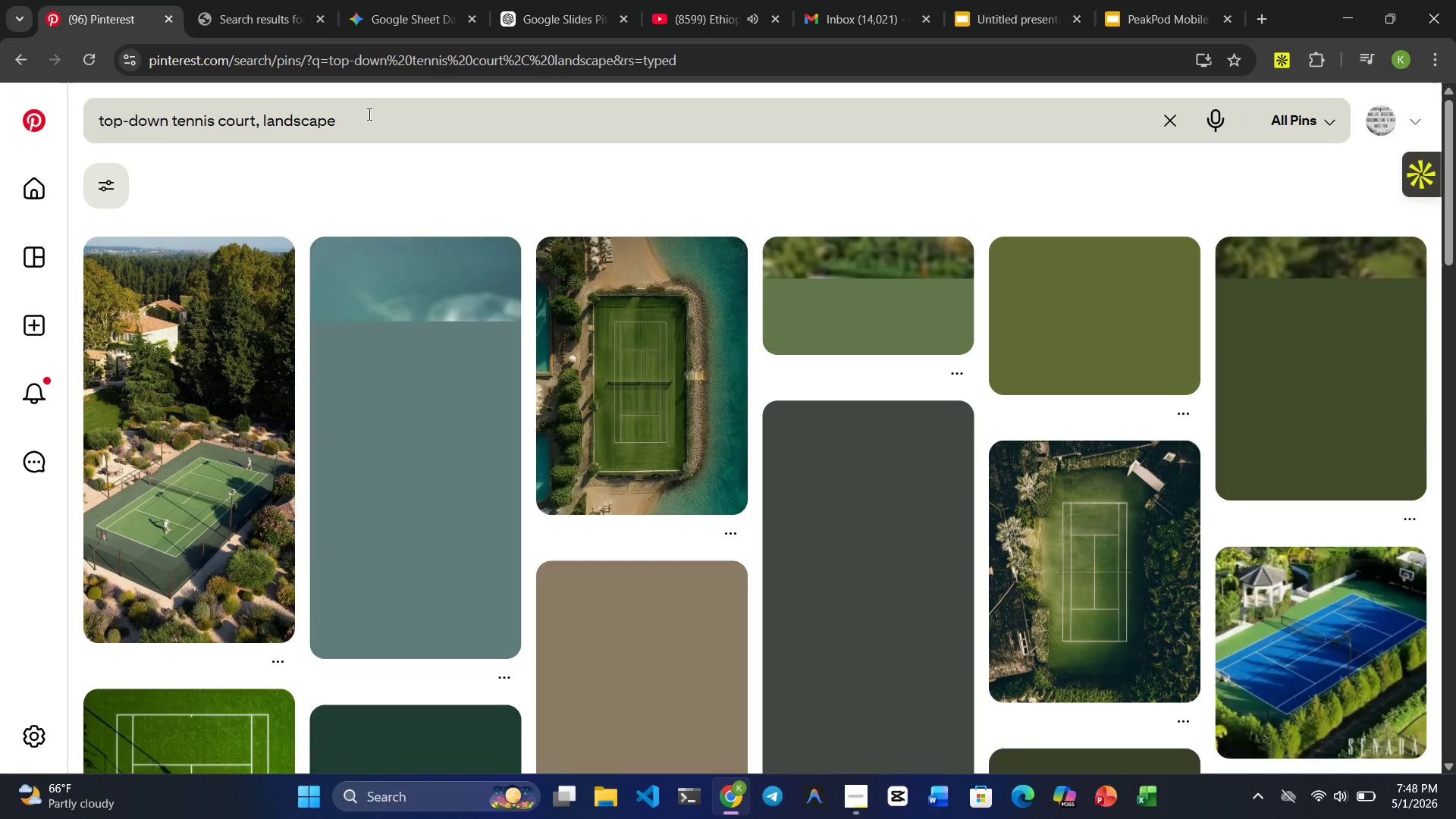 
left_click([795, 298])
 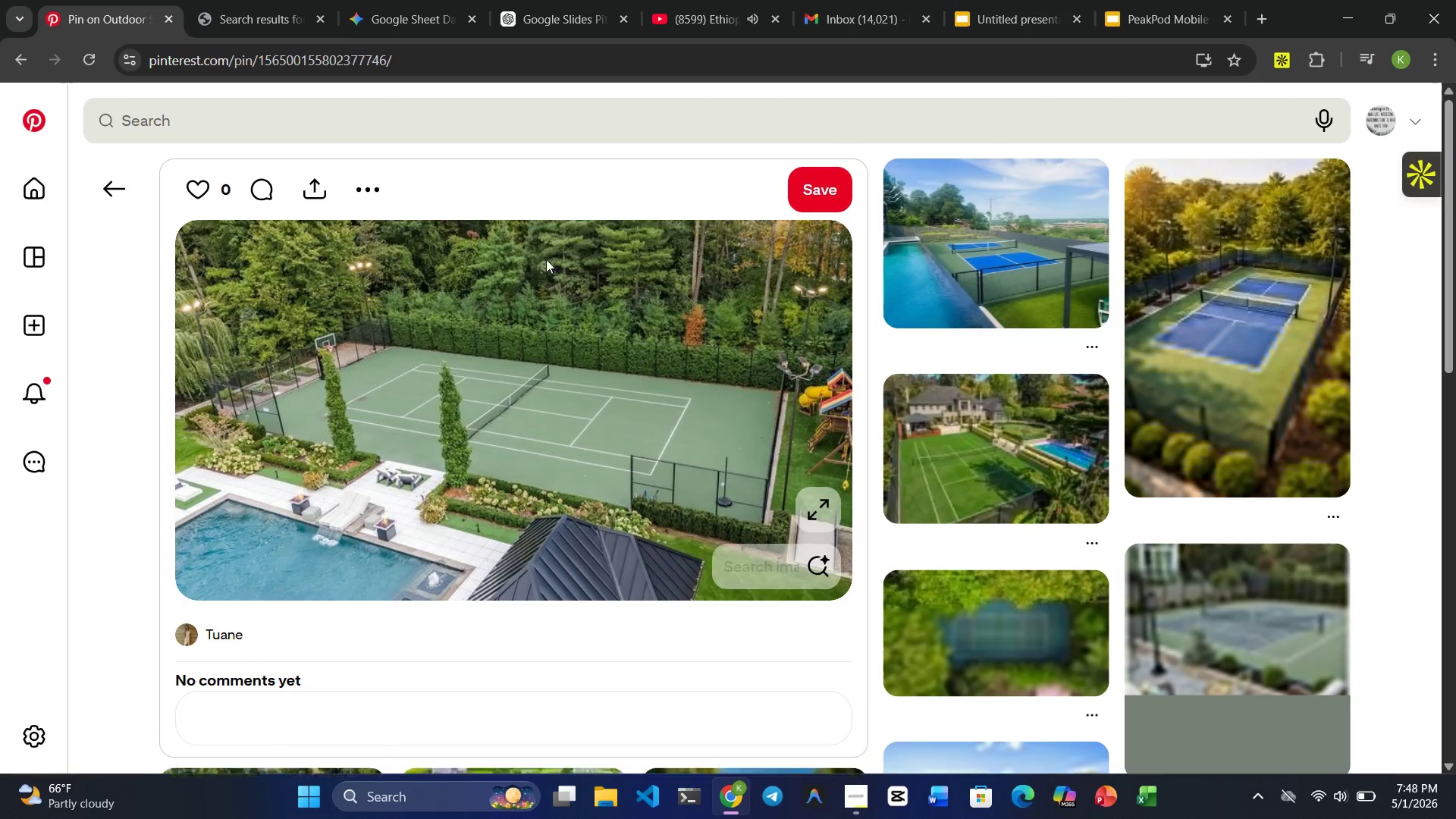 
left_click([365, 183])
 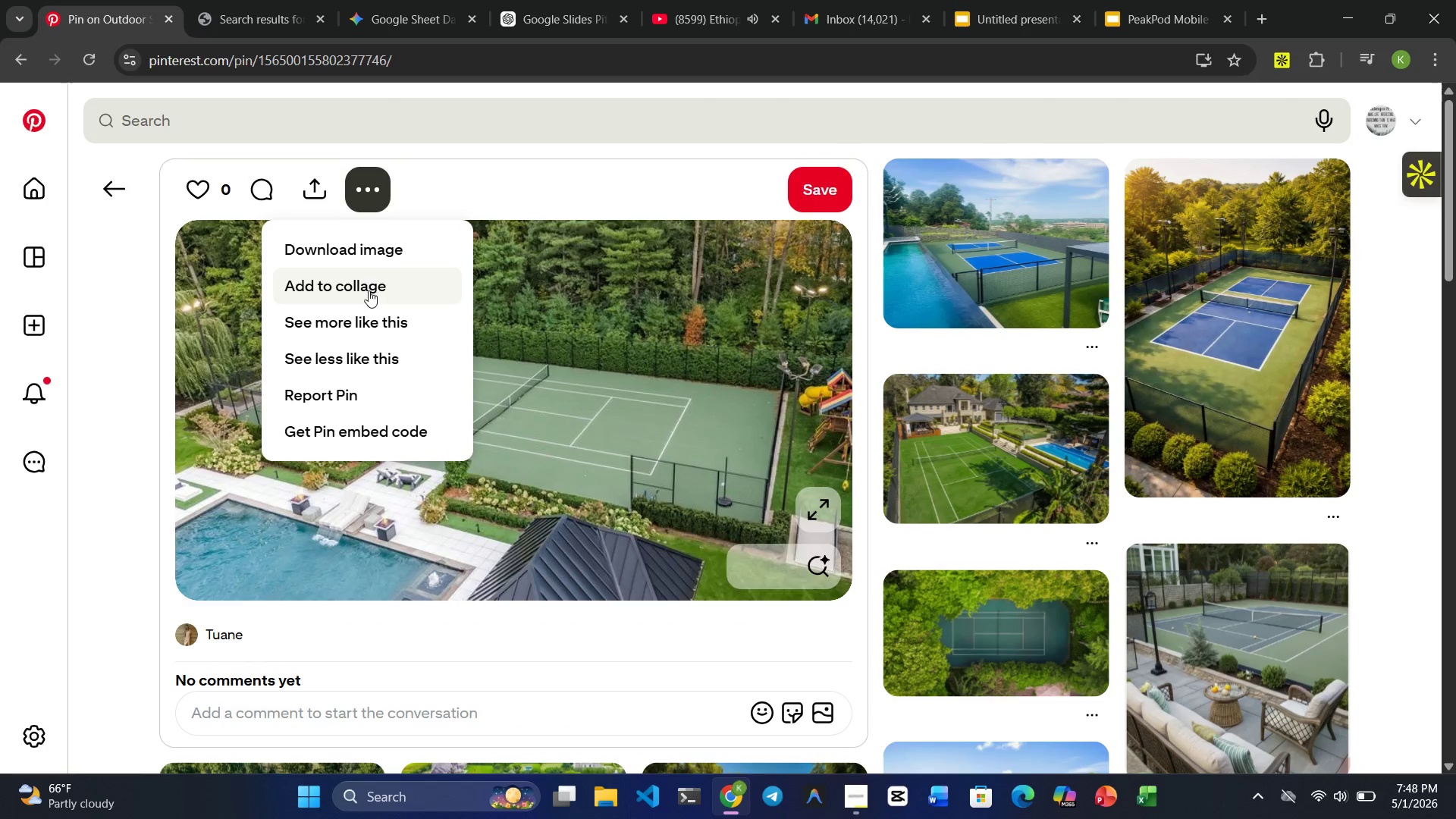 
left_click([350, 251])
 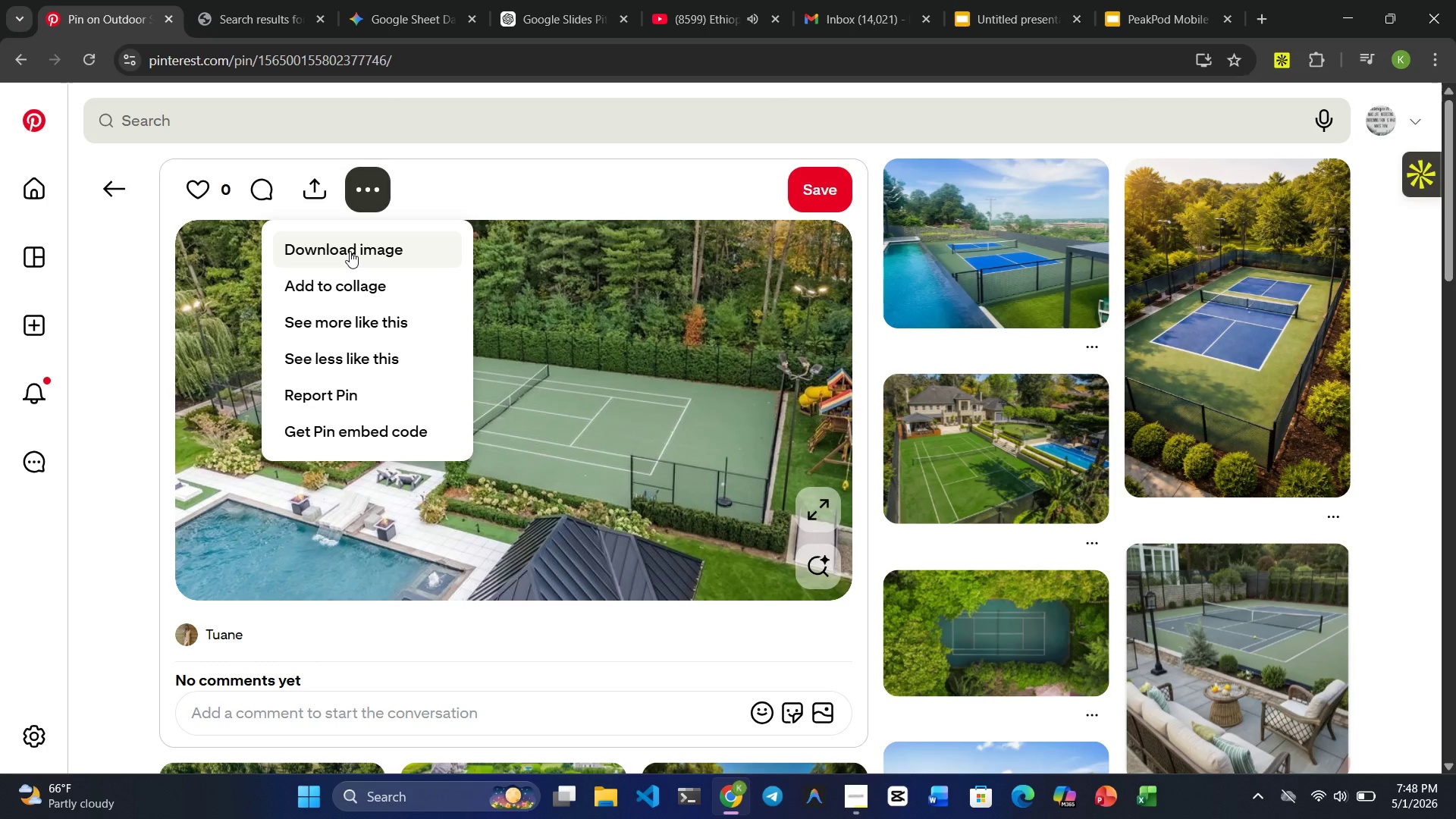 
scroll: coordinate [644, 385], scroll_direction: down, amount: 25.0
 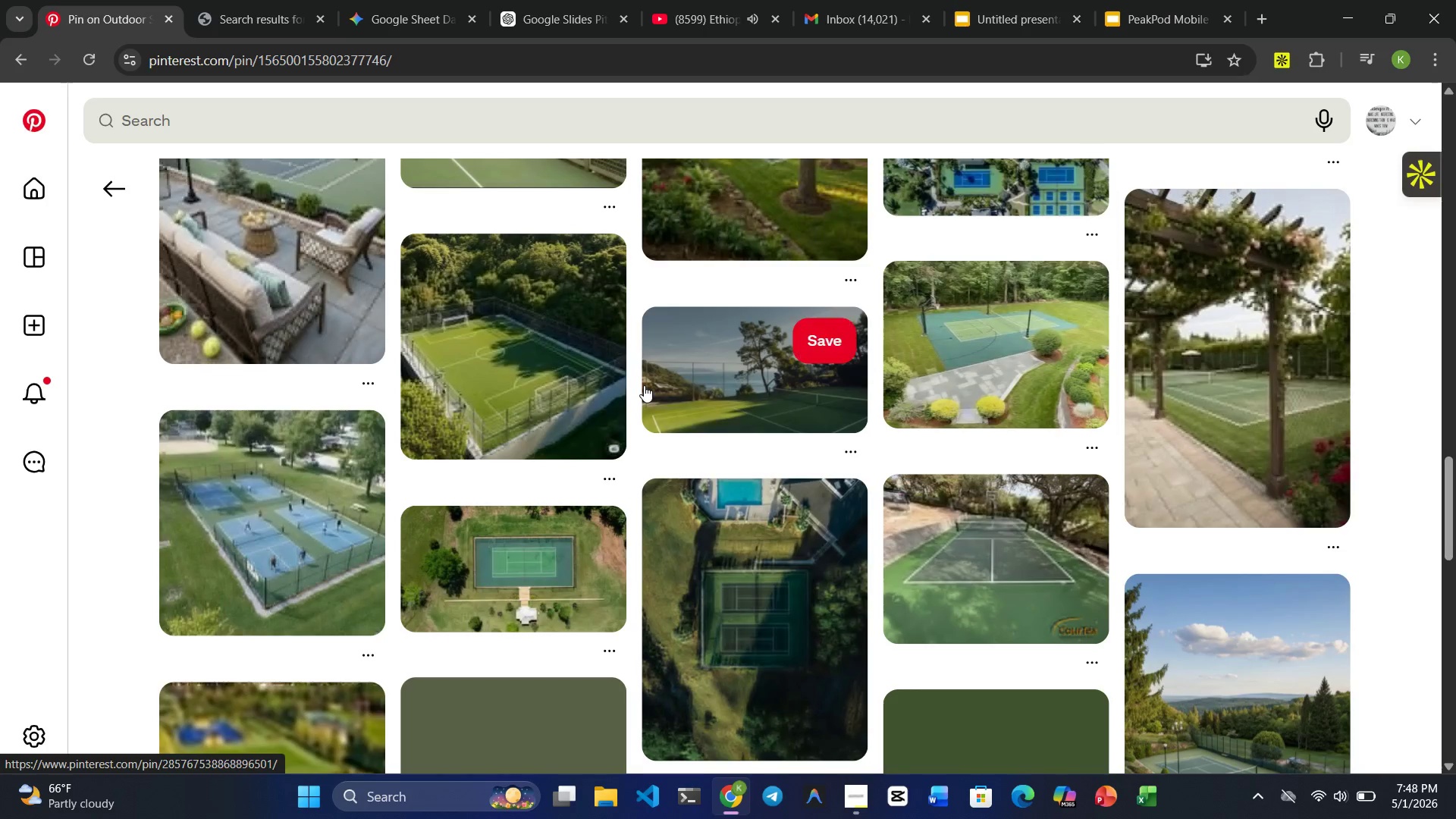 
scroll: coordinate [428, 262], scroll_direction: up, amount: 30.0
 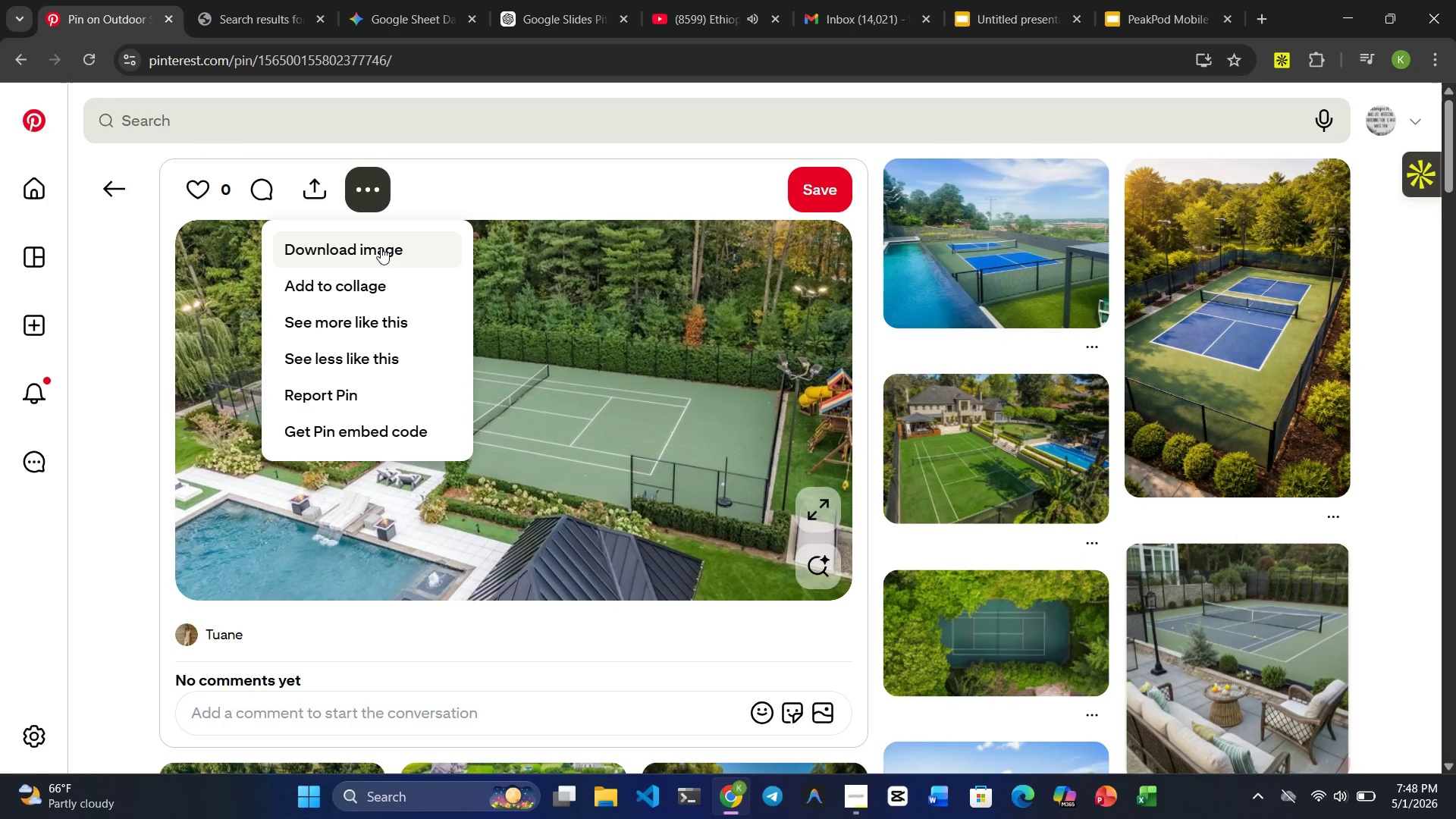 
left_click([381, 247])
 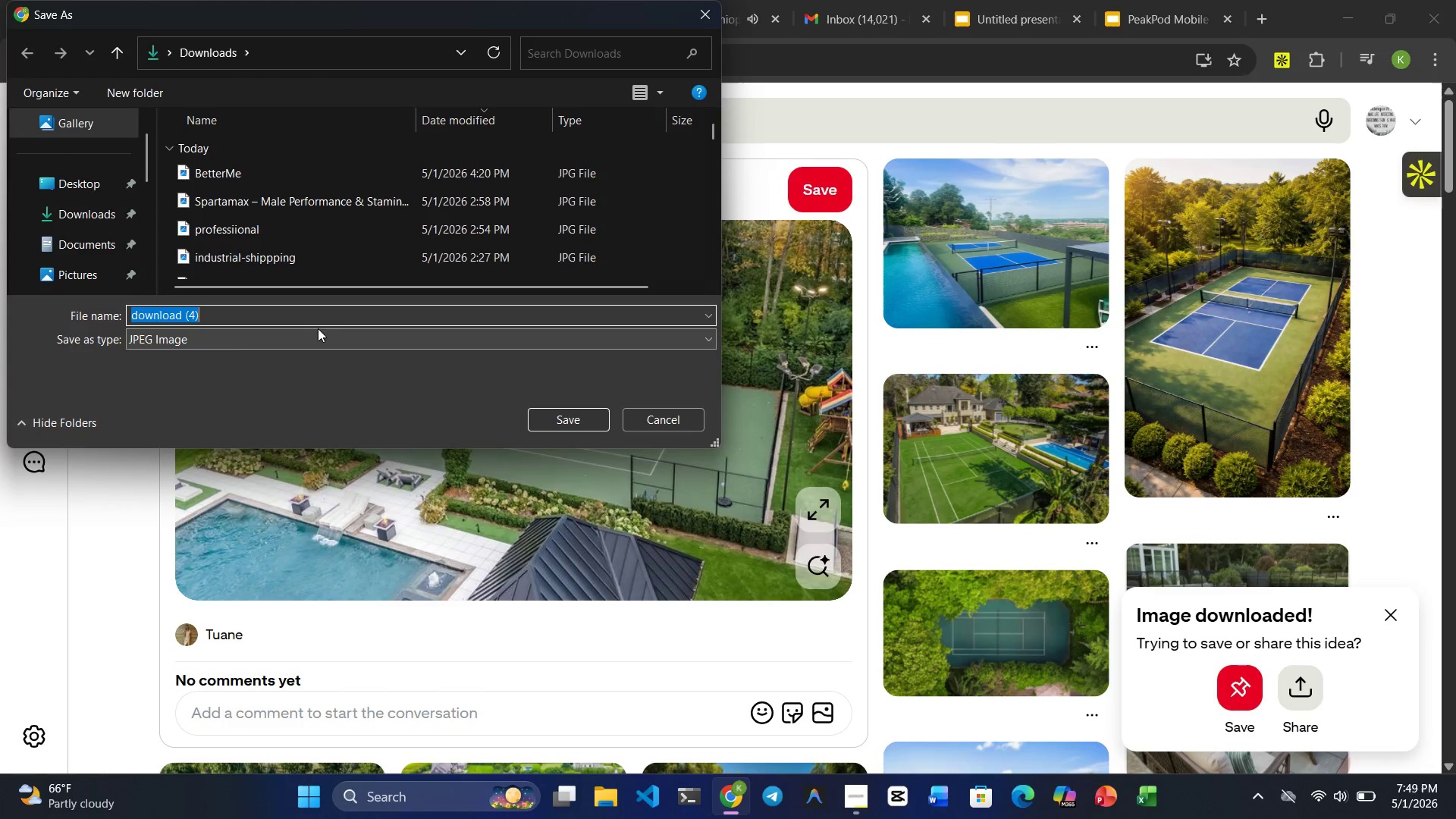 
wait(5.5)
 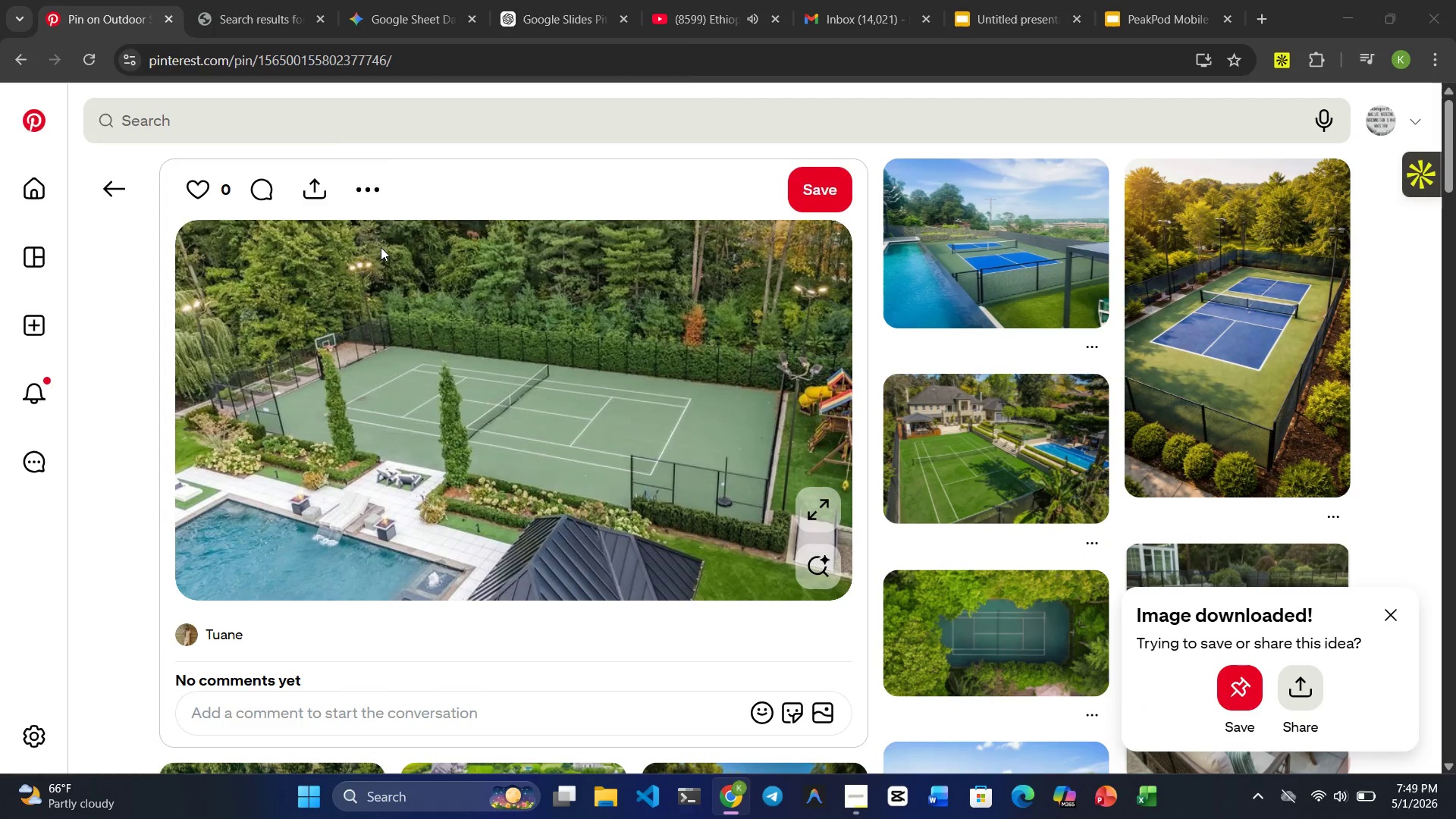 
type(tennis-court)
 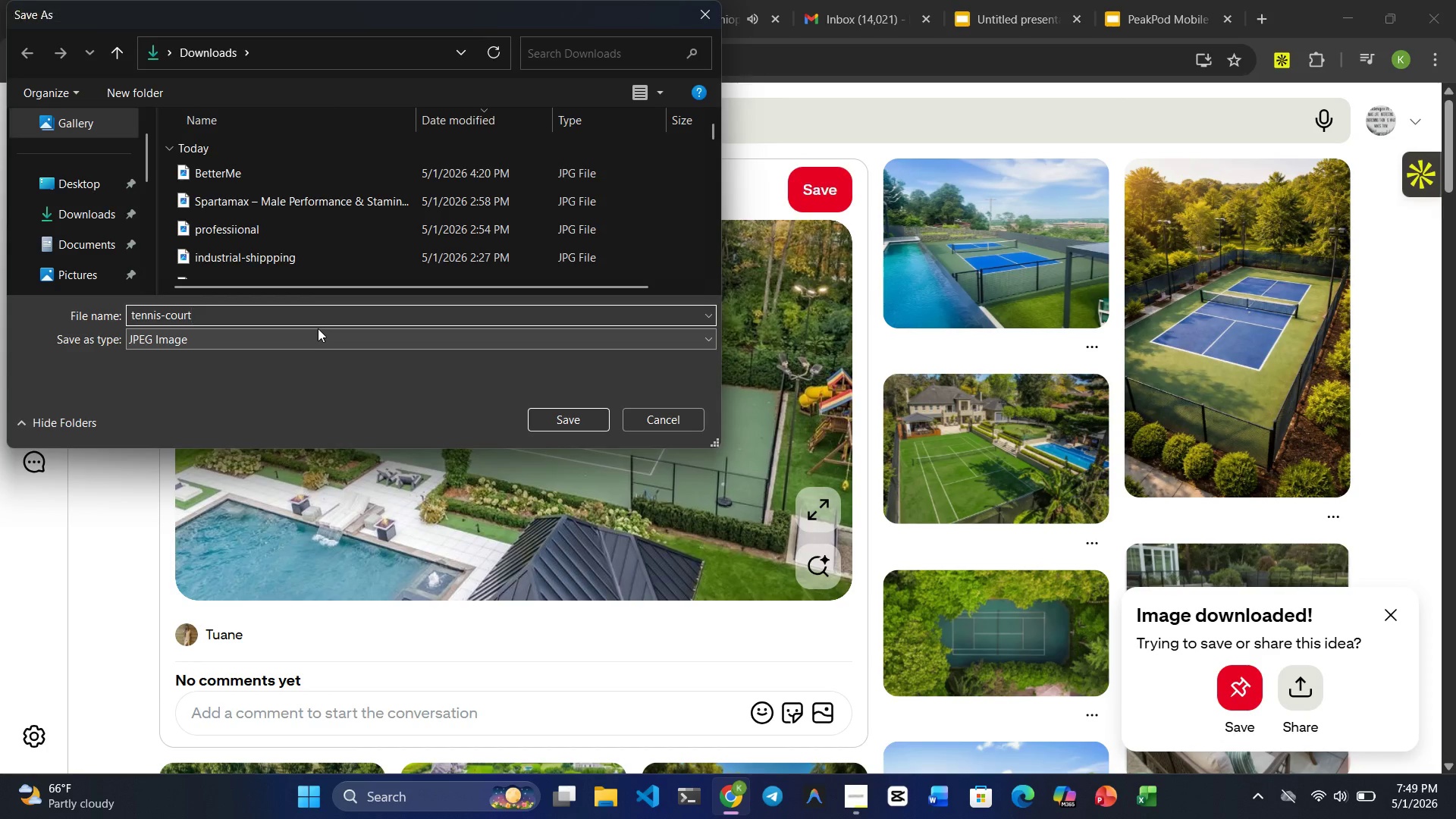 
key(Enter)
 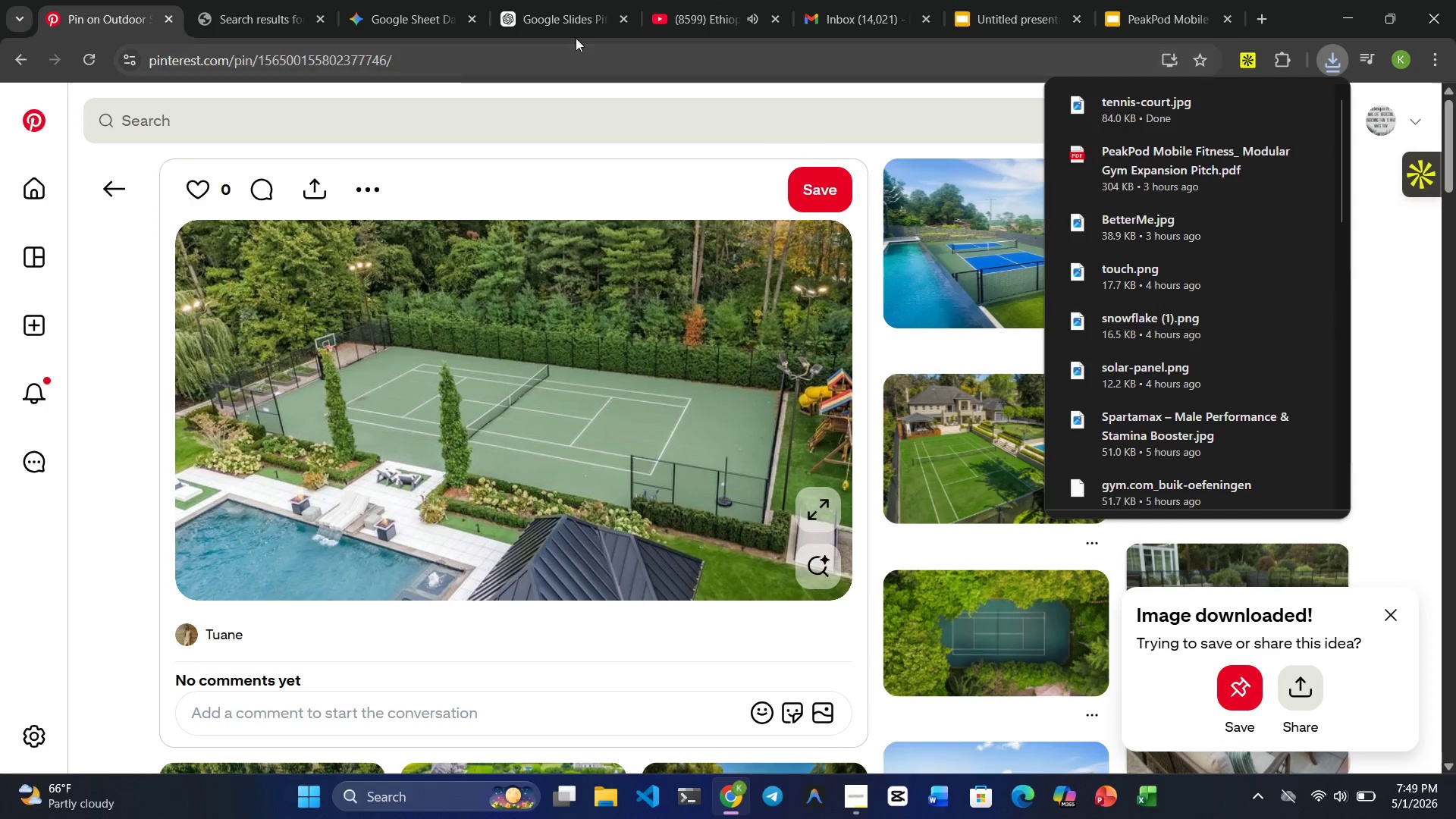 
left_click([1015, 18])
 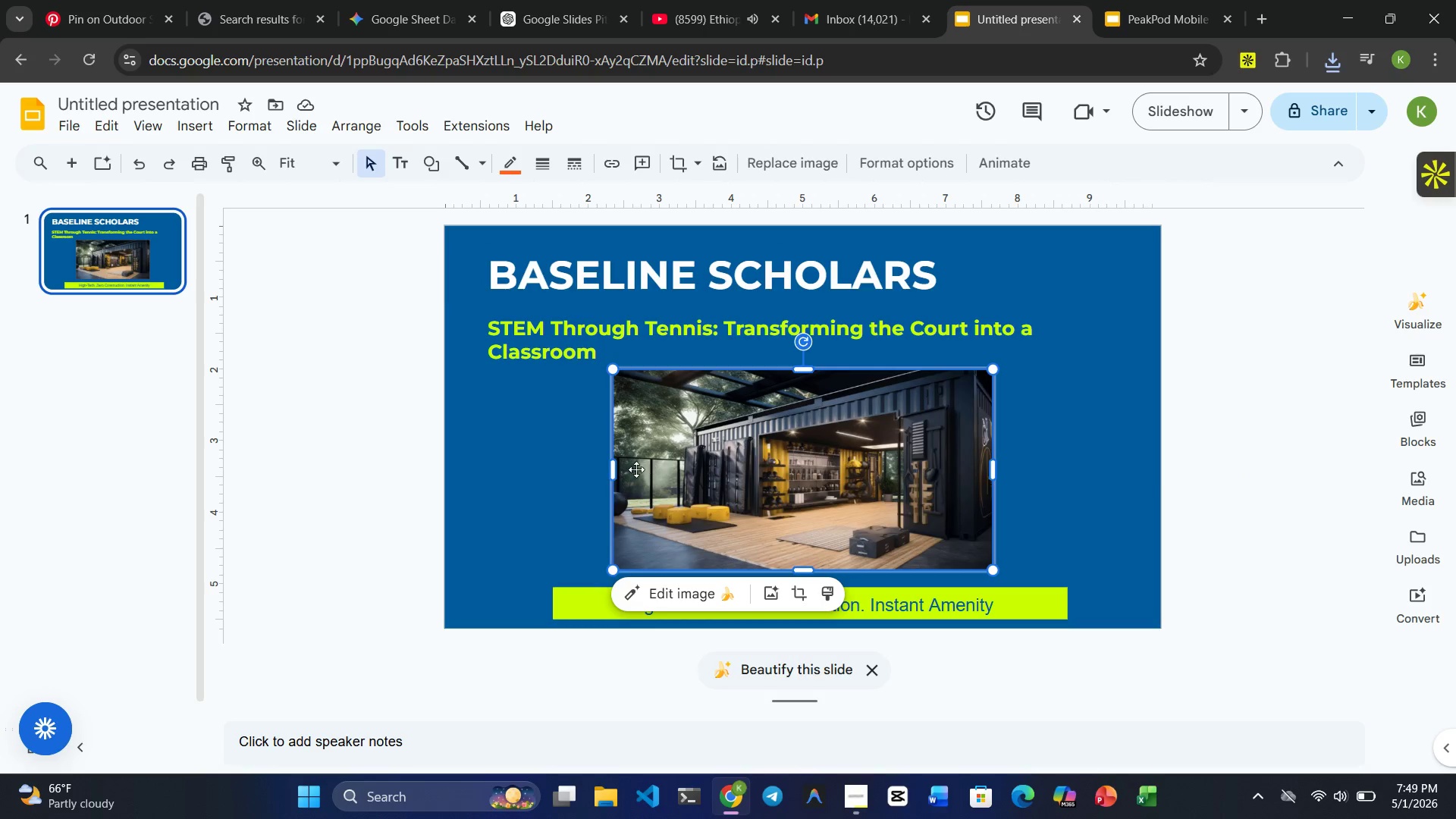 
left_click_drag(start_coordinate=[610, 469], to_coordinate=[482, 484])
 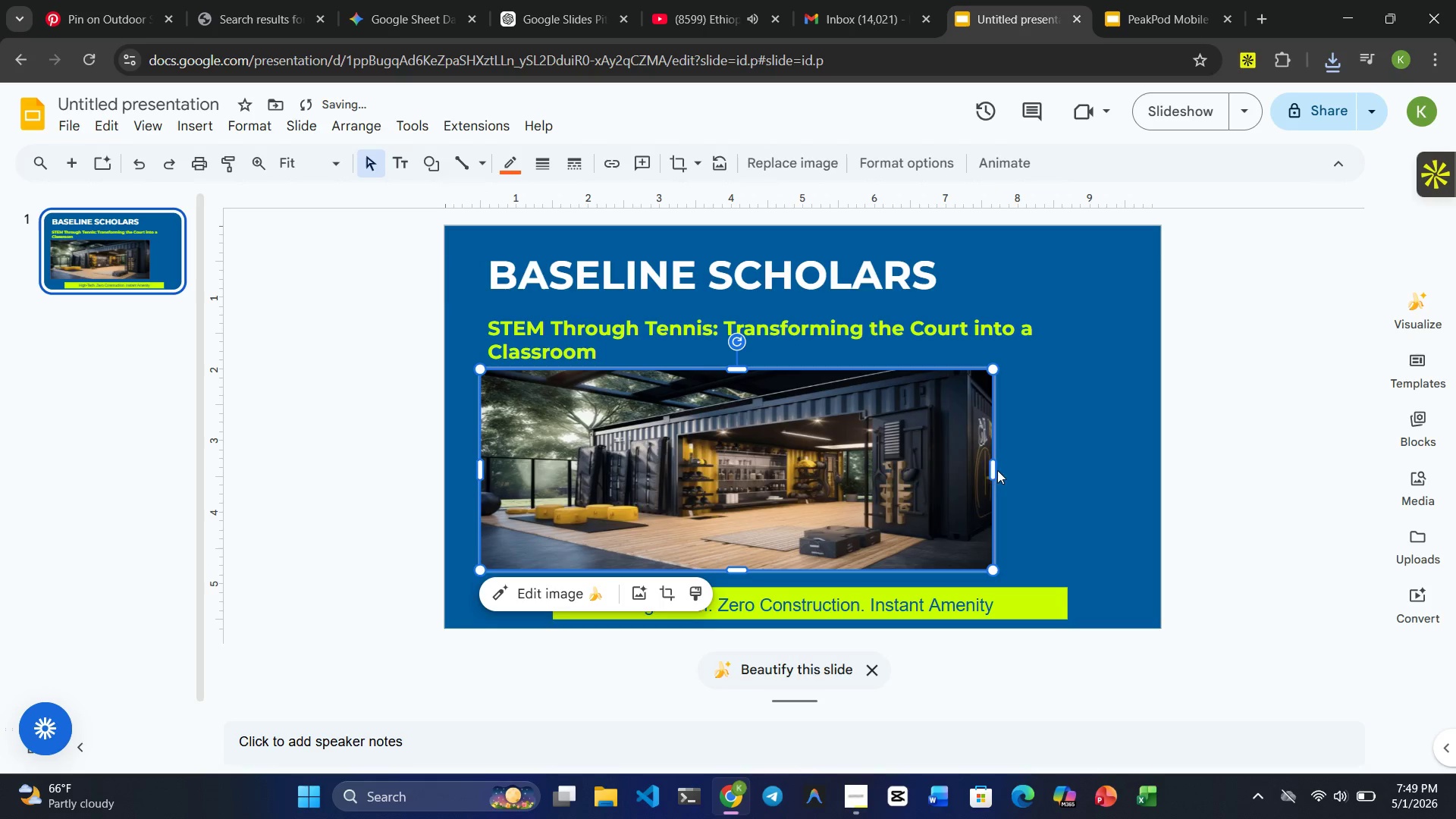 
left_click_drag(start_coordinate=[994, 469], to_coordinate=[1002, 463])
 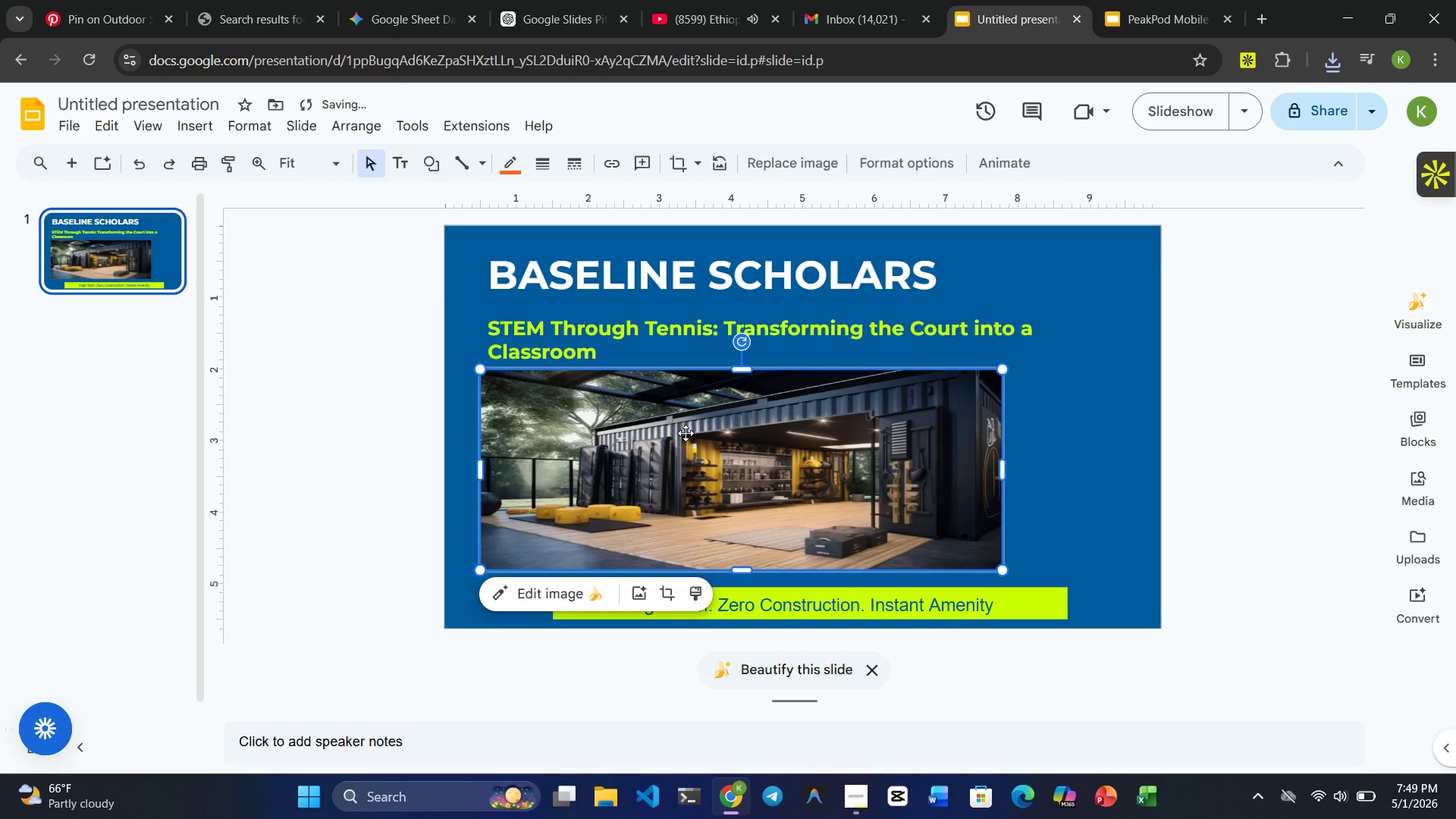 
left_click_drag(start_coordinate=[682, 438], to_coordinate=[742, 433])
 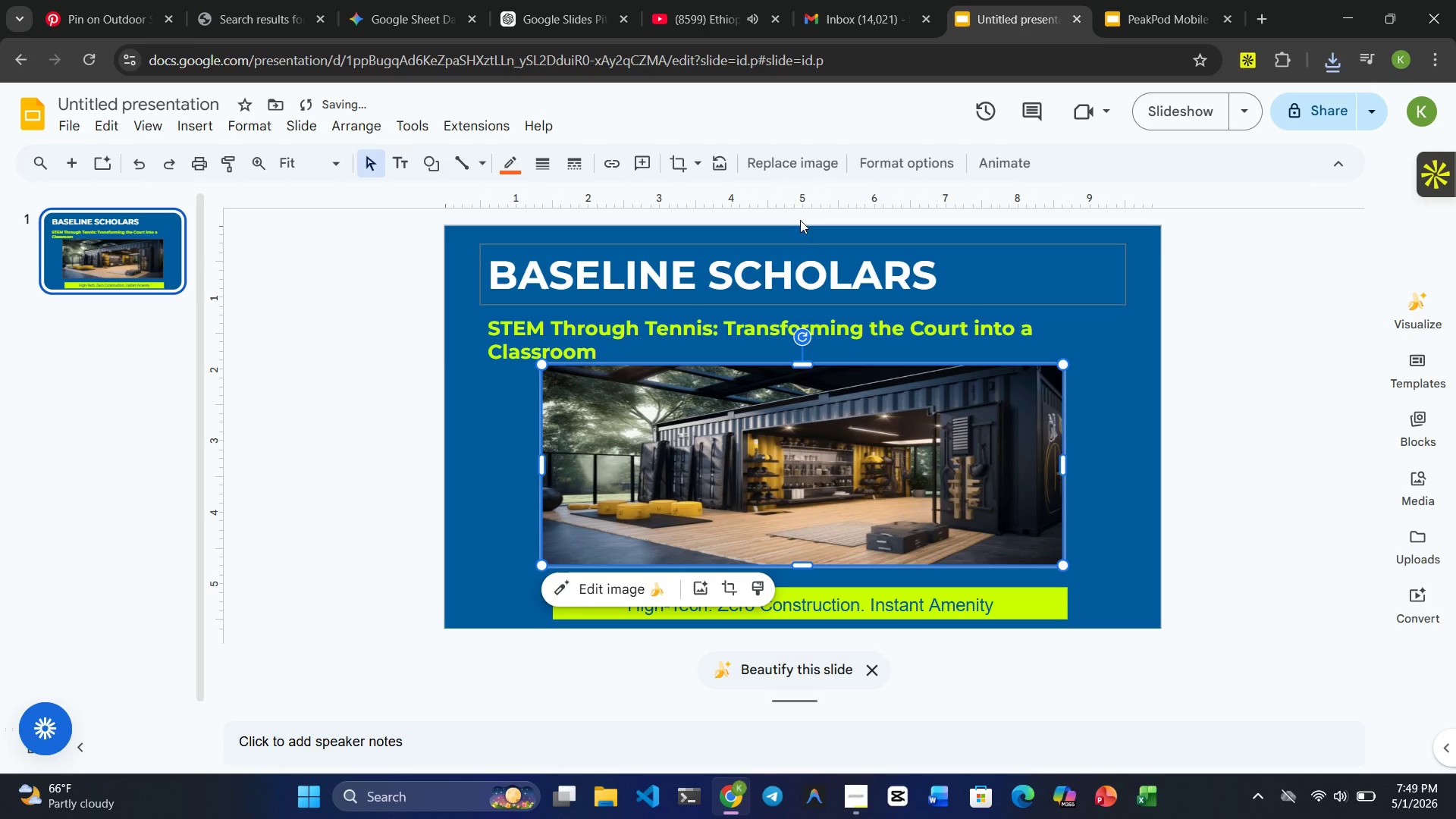 
left_click([785, 162])
 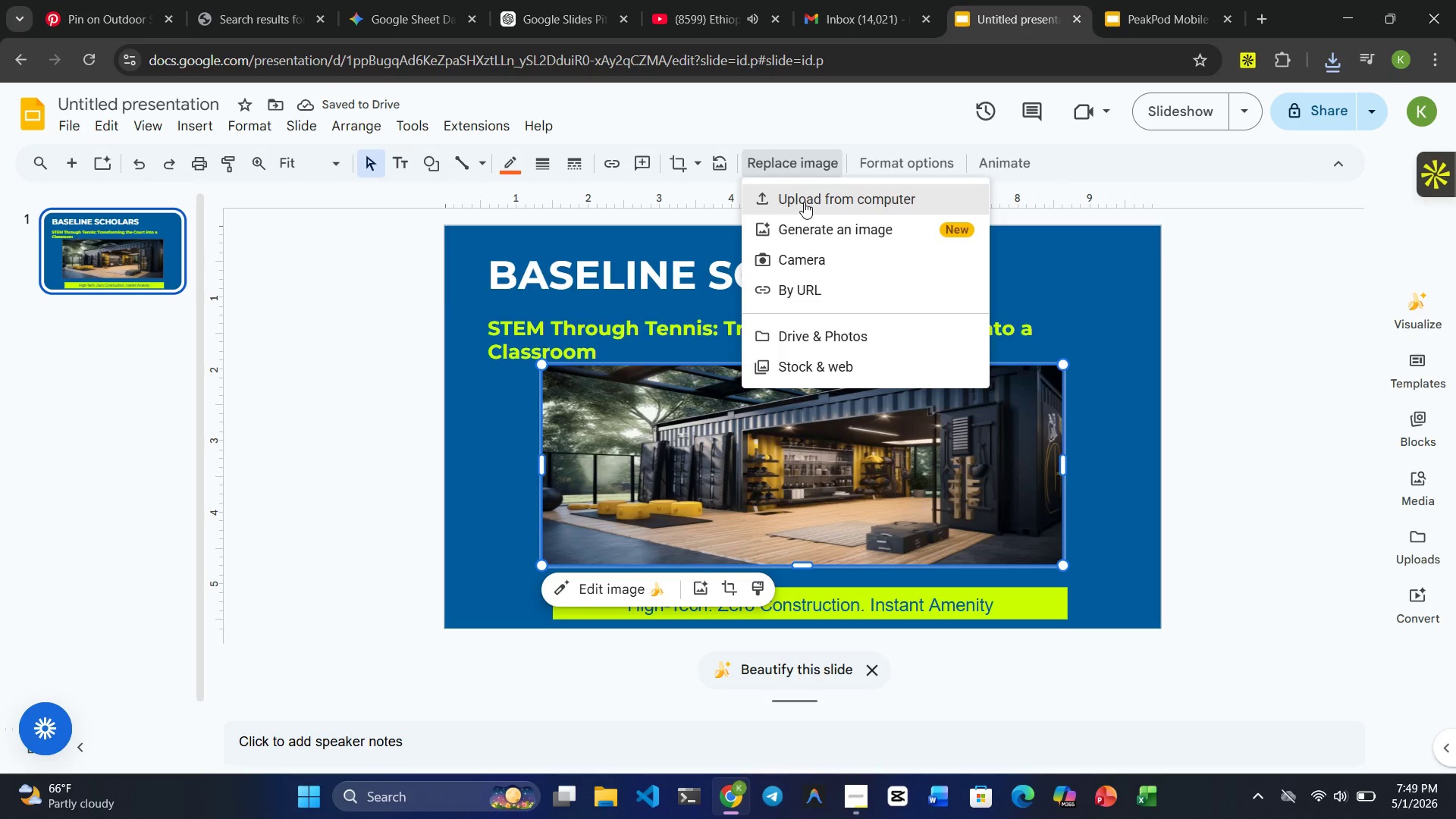 
left_click([804, 202])
 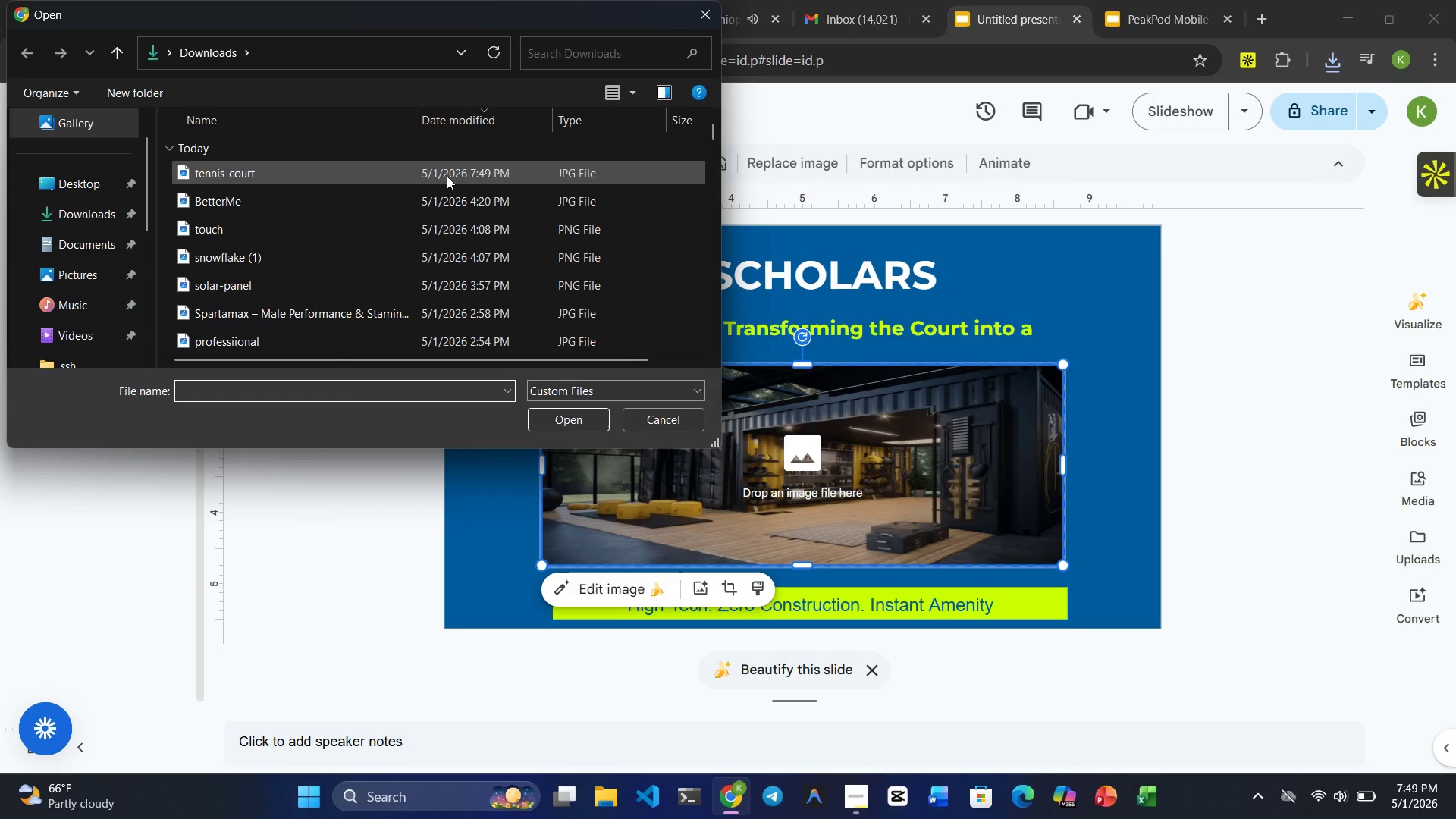 
left_click([369, 176])
 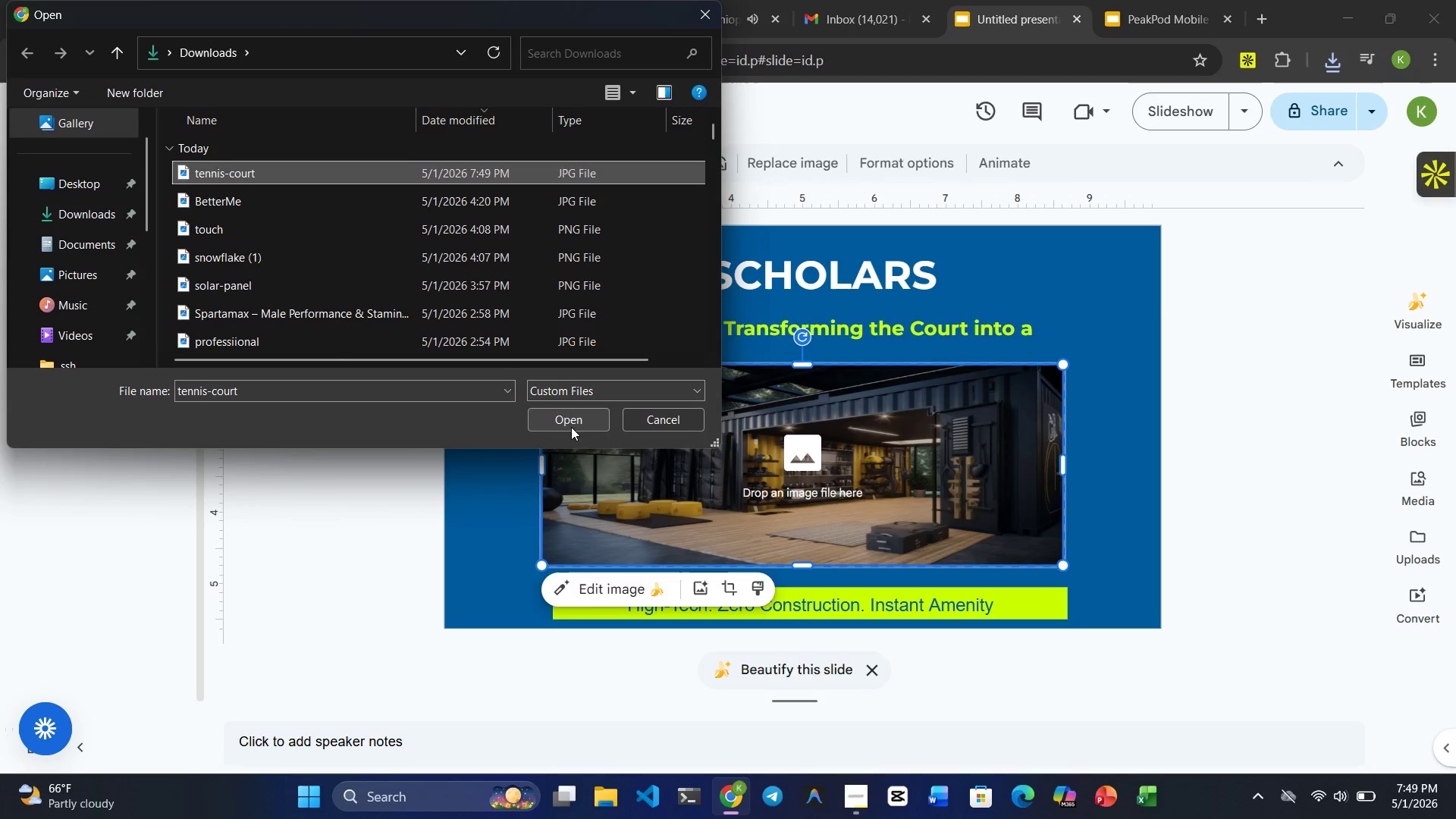 
left_click([567, 414])
 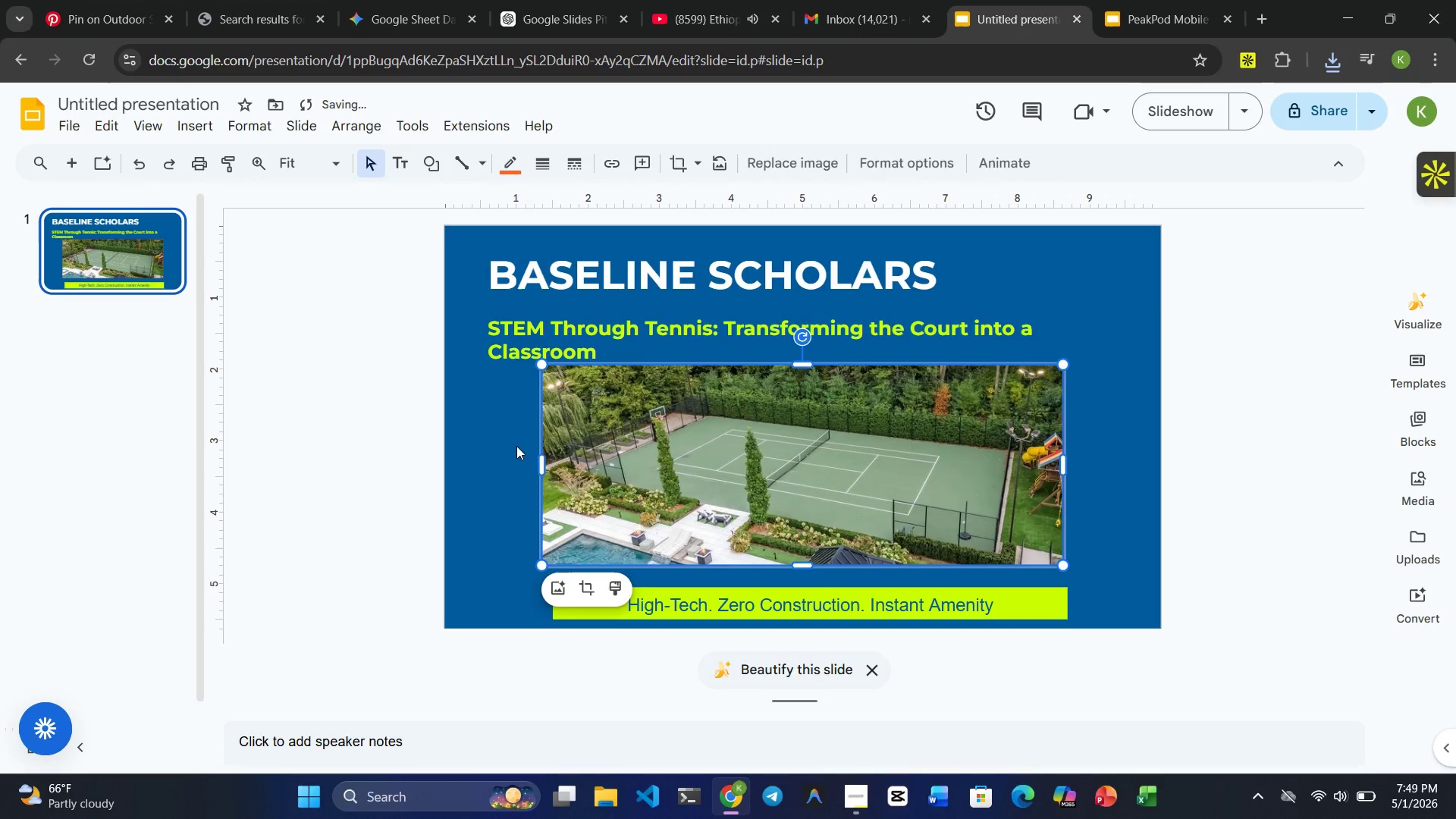 
left_click([481, 460])
 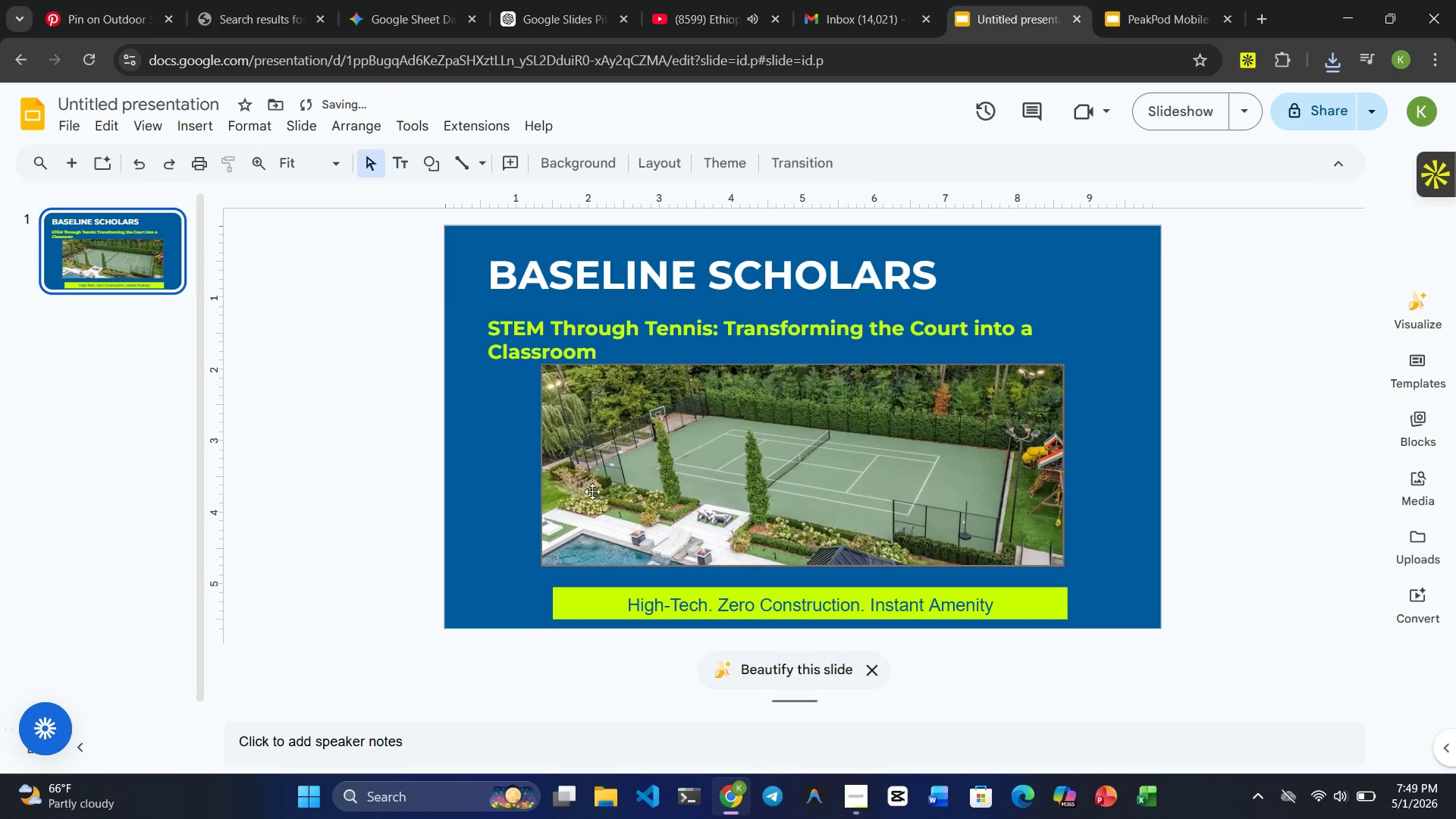 
left_click([482, 485])
 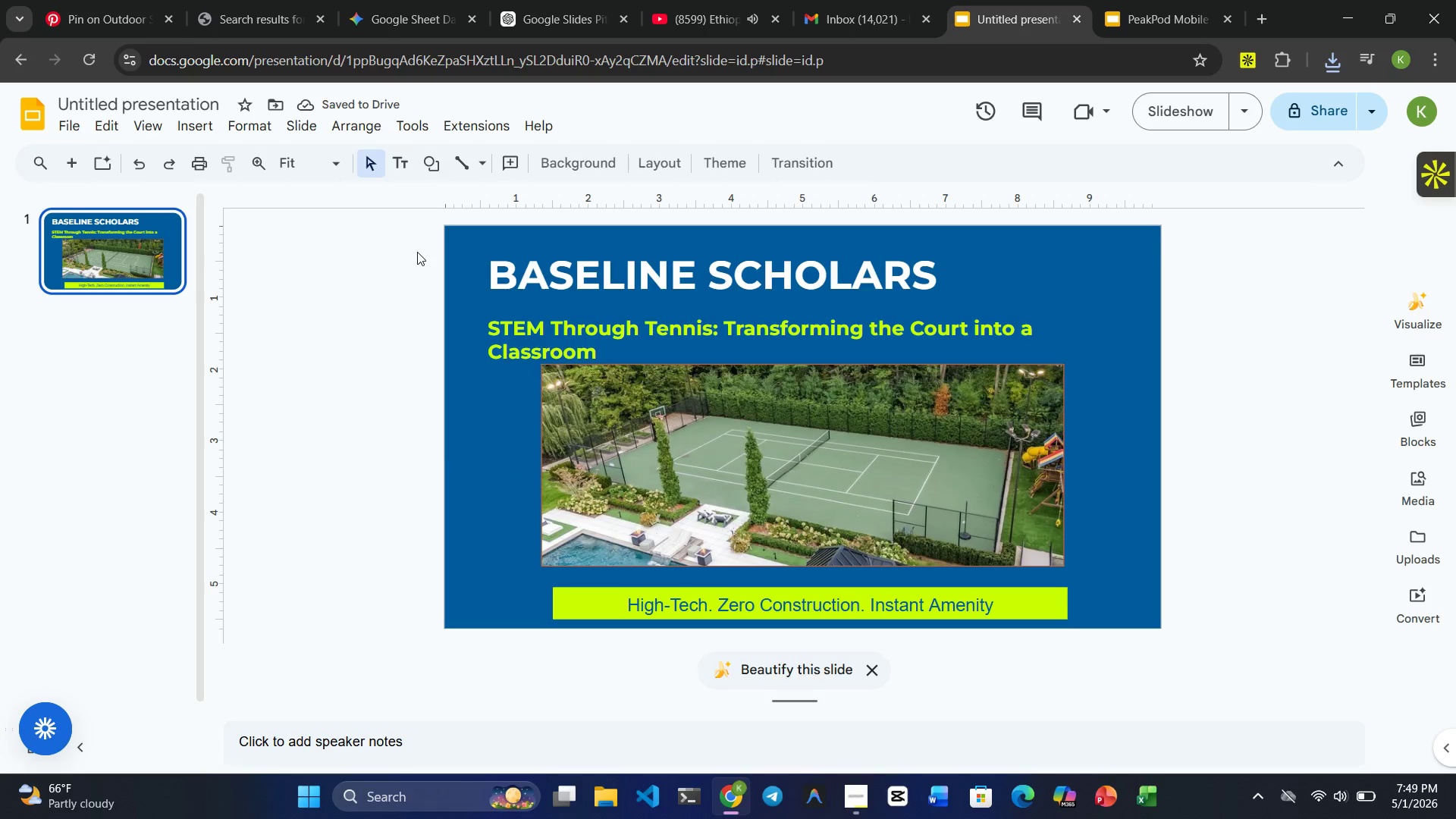 
left_click([259, 132])
 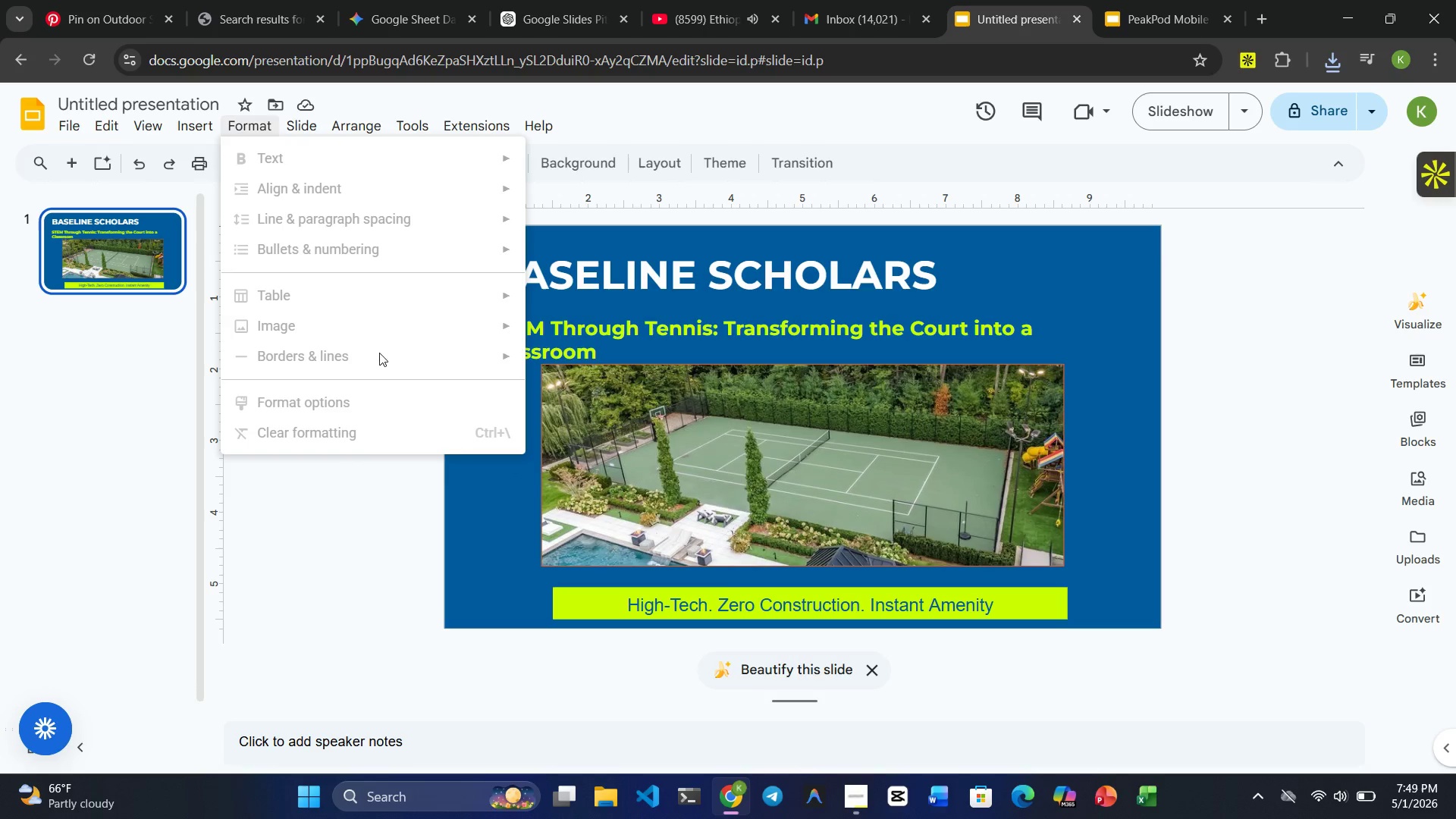 
left_click([736, 412])
 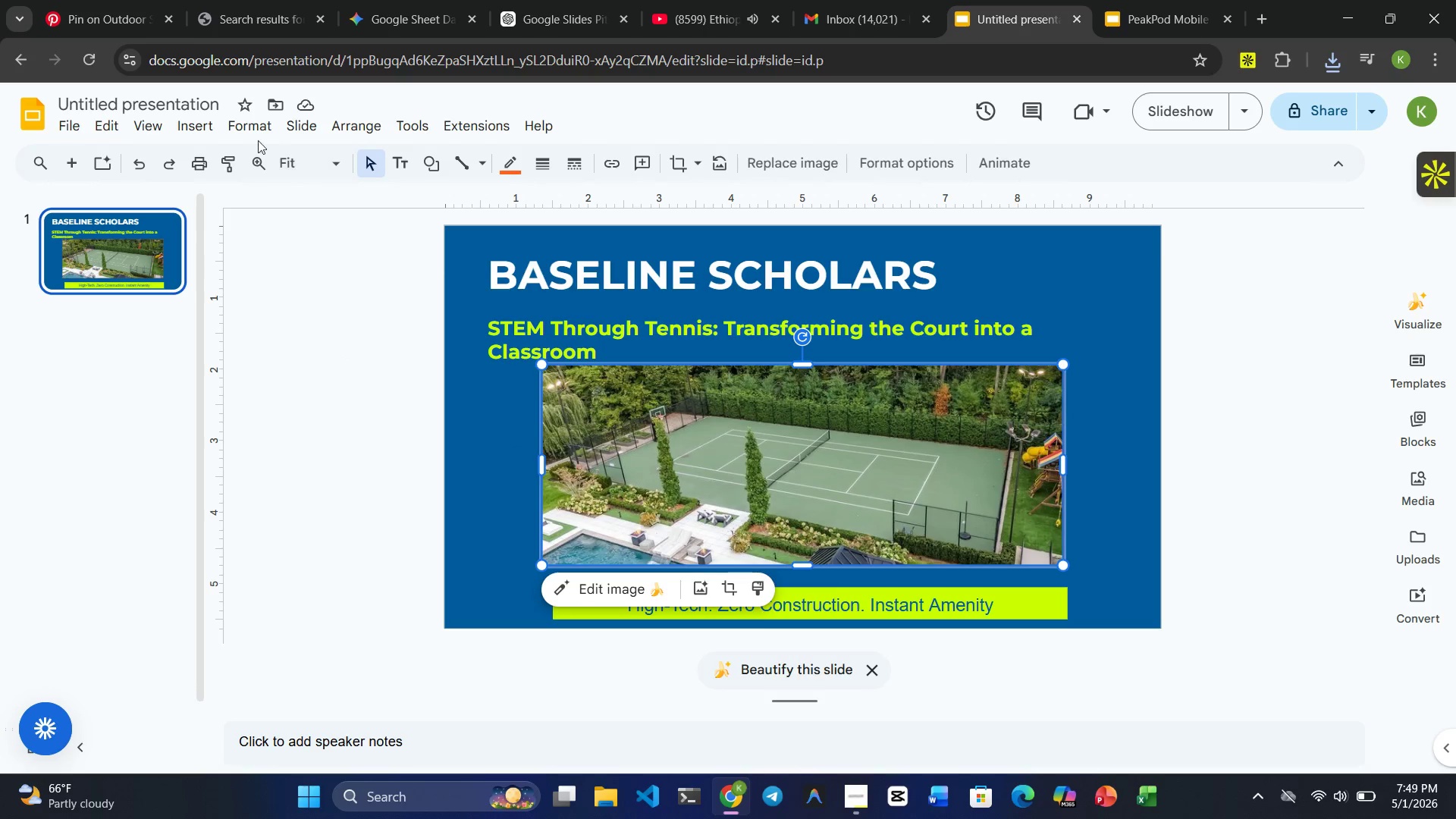 
left_click([248, 125])
 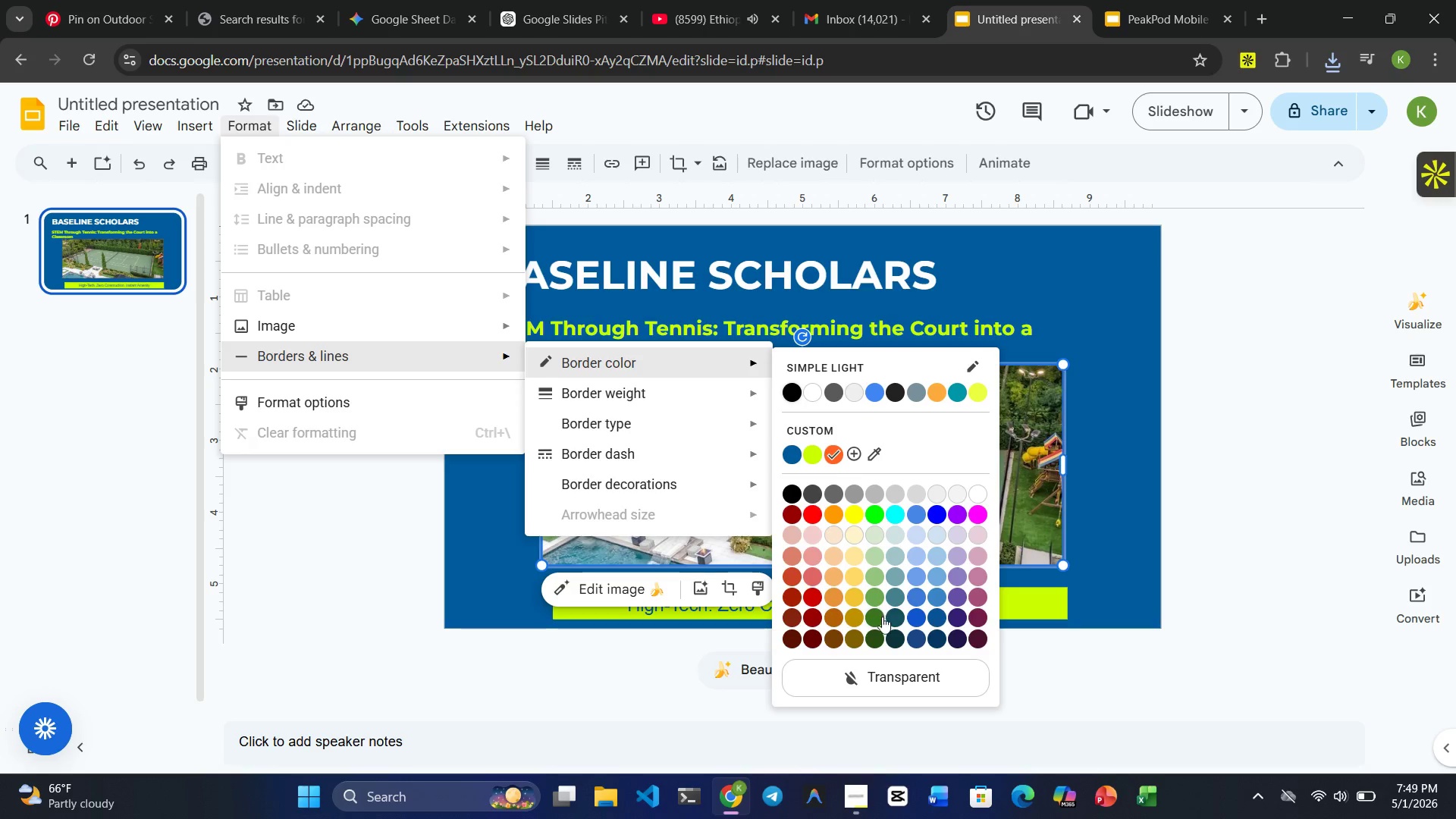 
wait(5.58)
 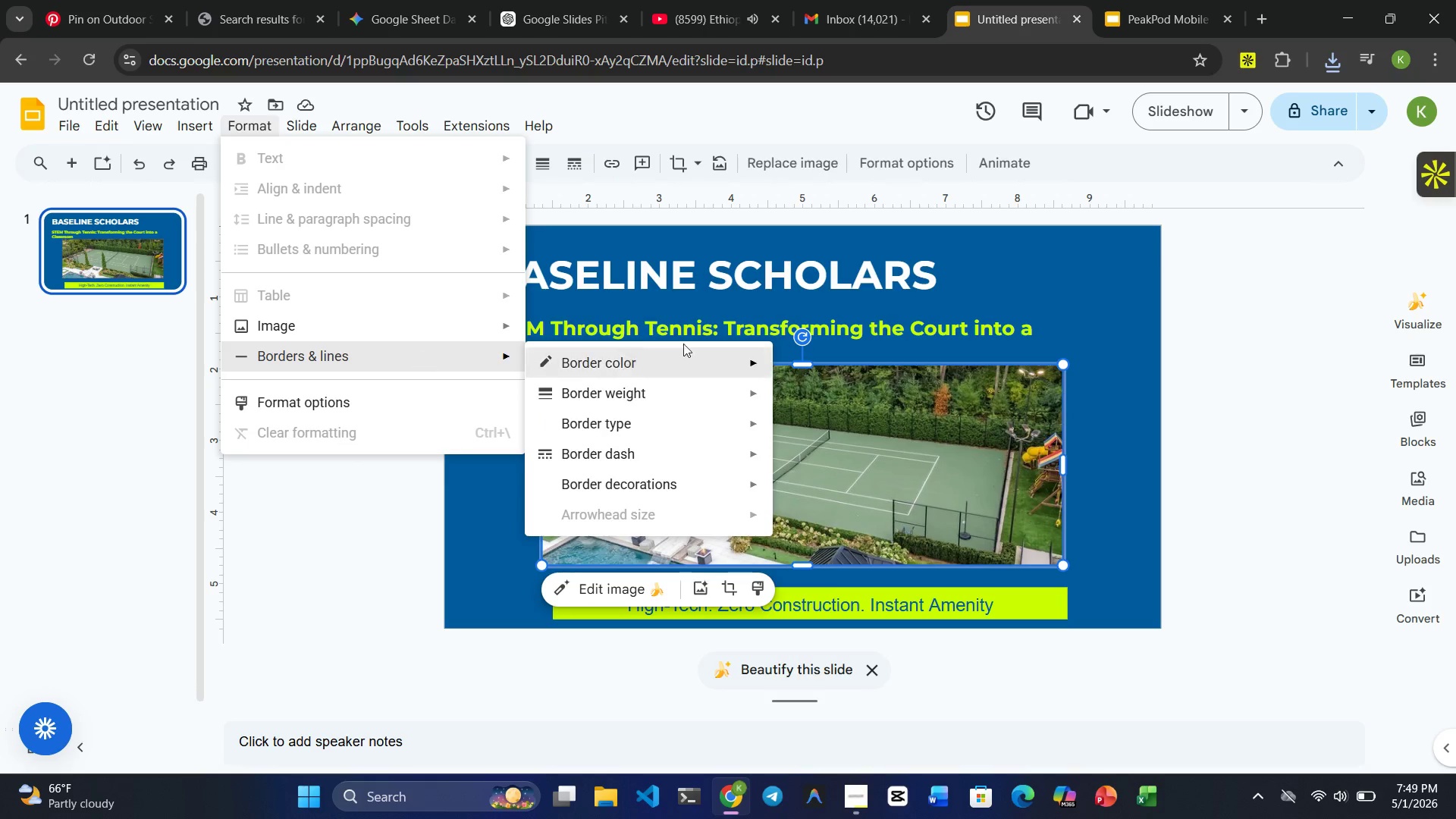 
left_click([873, 670])
 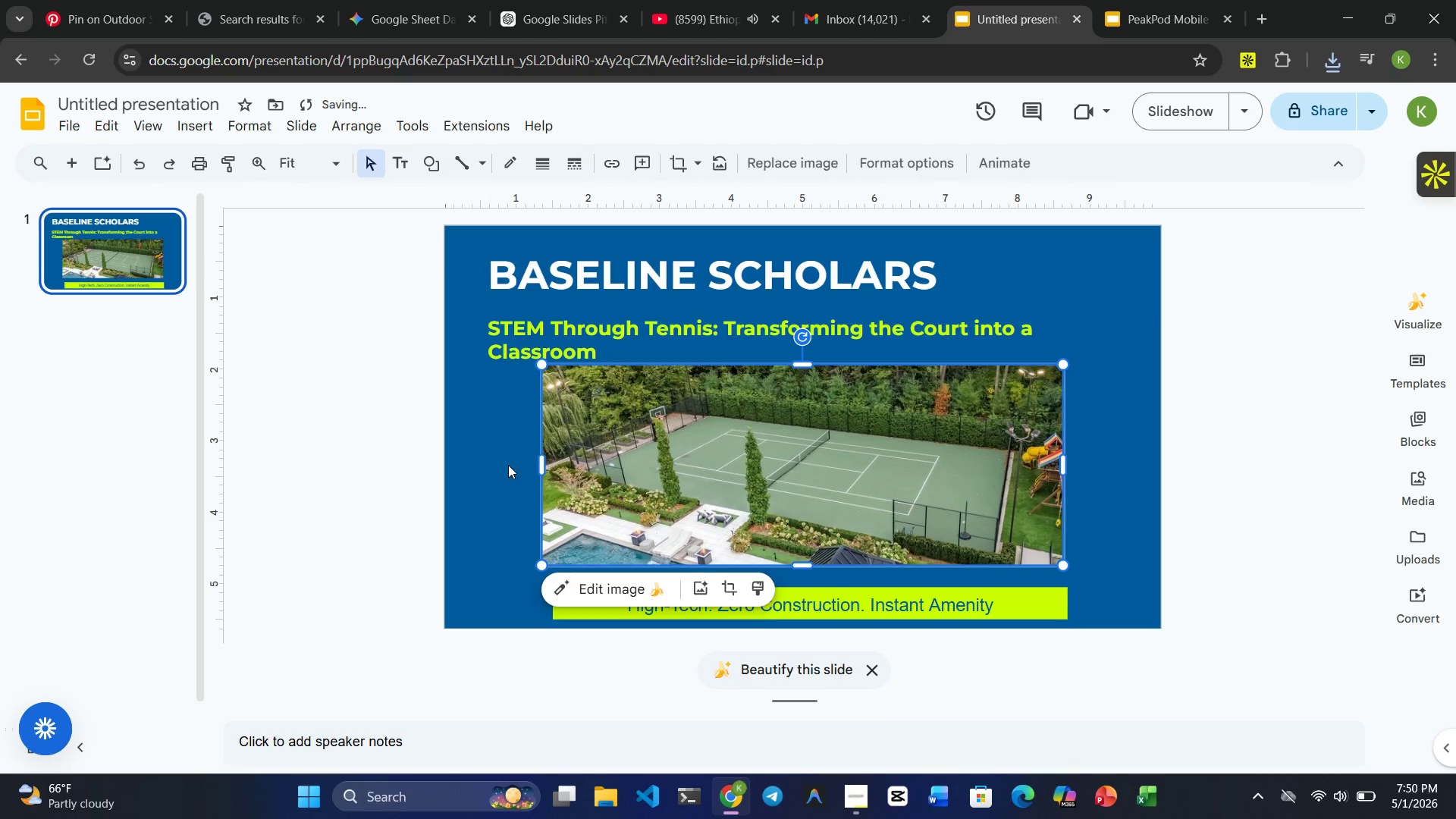 
left_click([479, 467])
 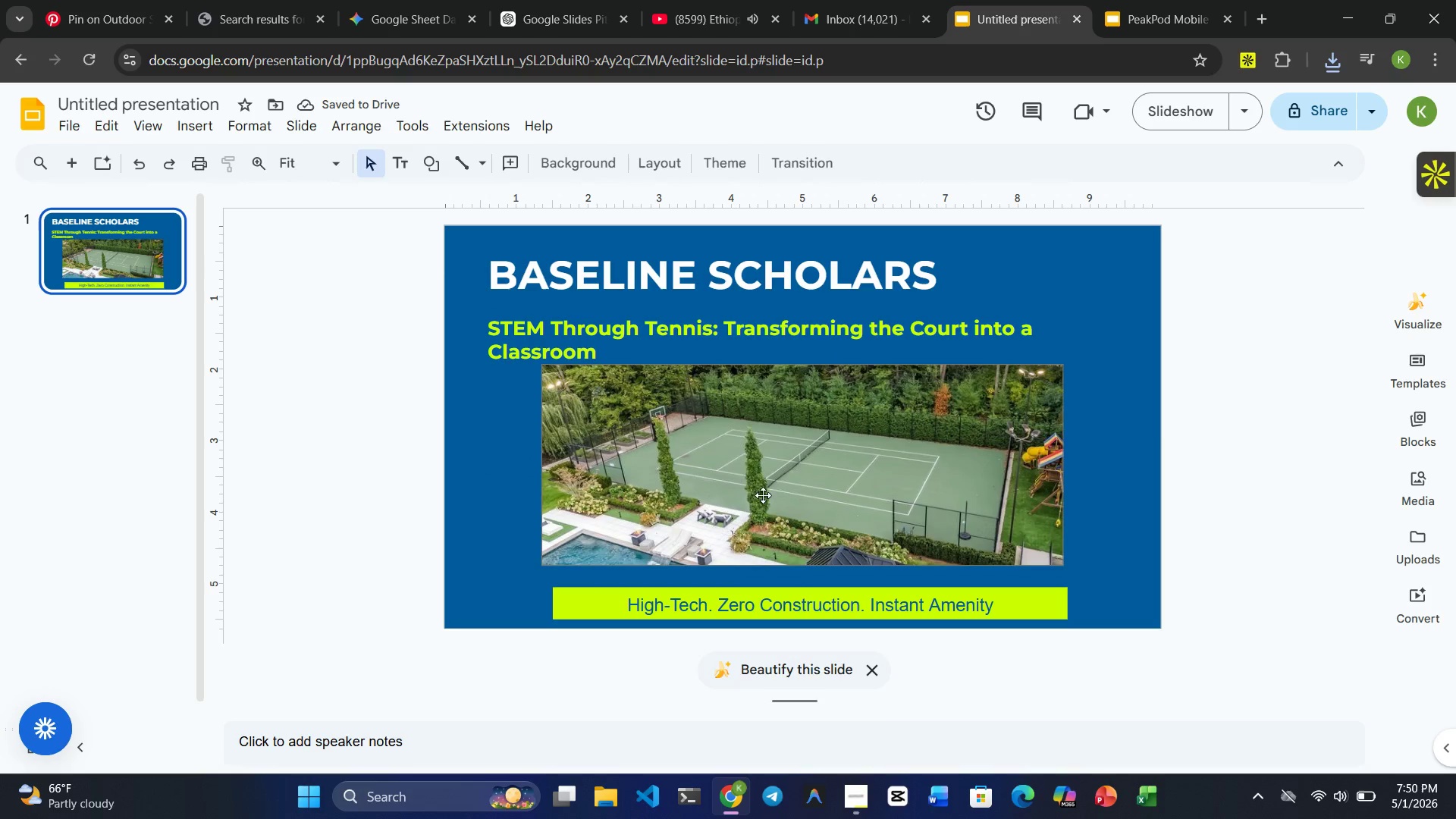 
wait(8.42)
 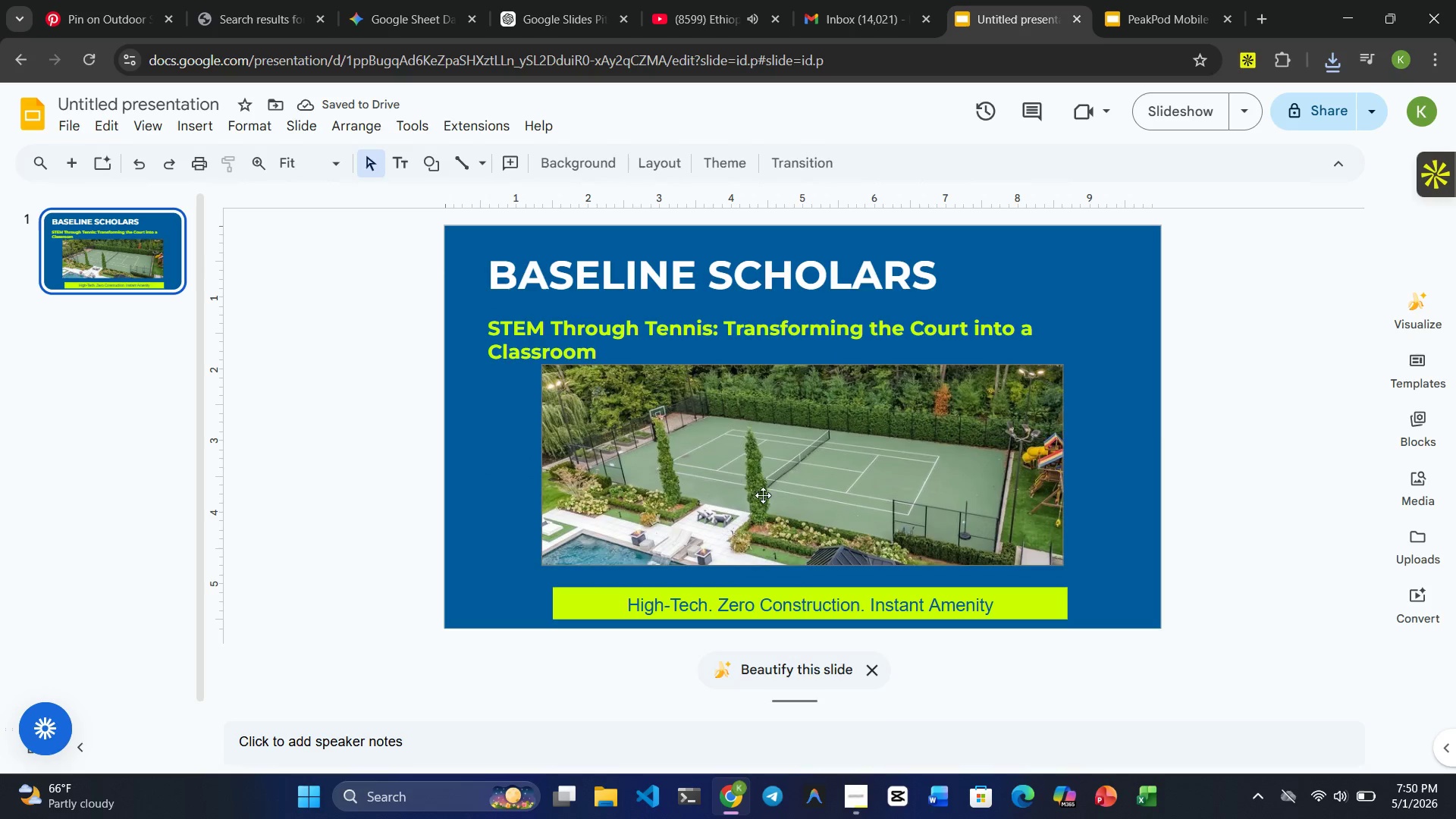 
left_click([823, 510])
 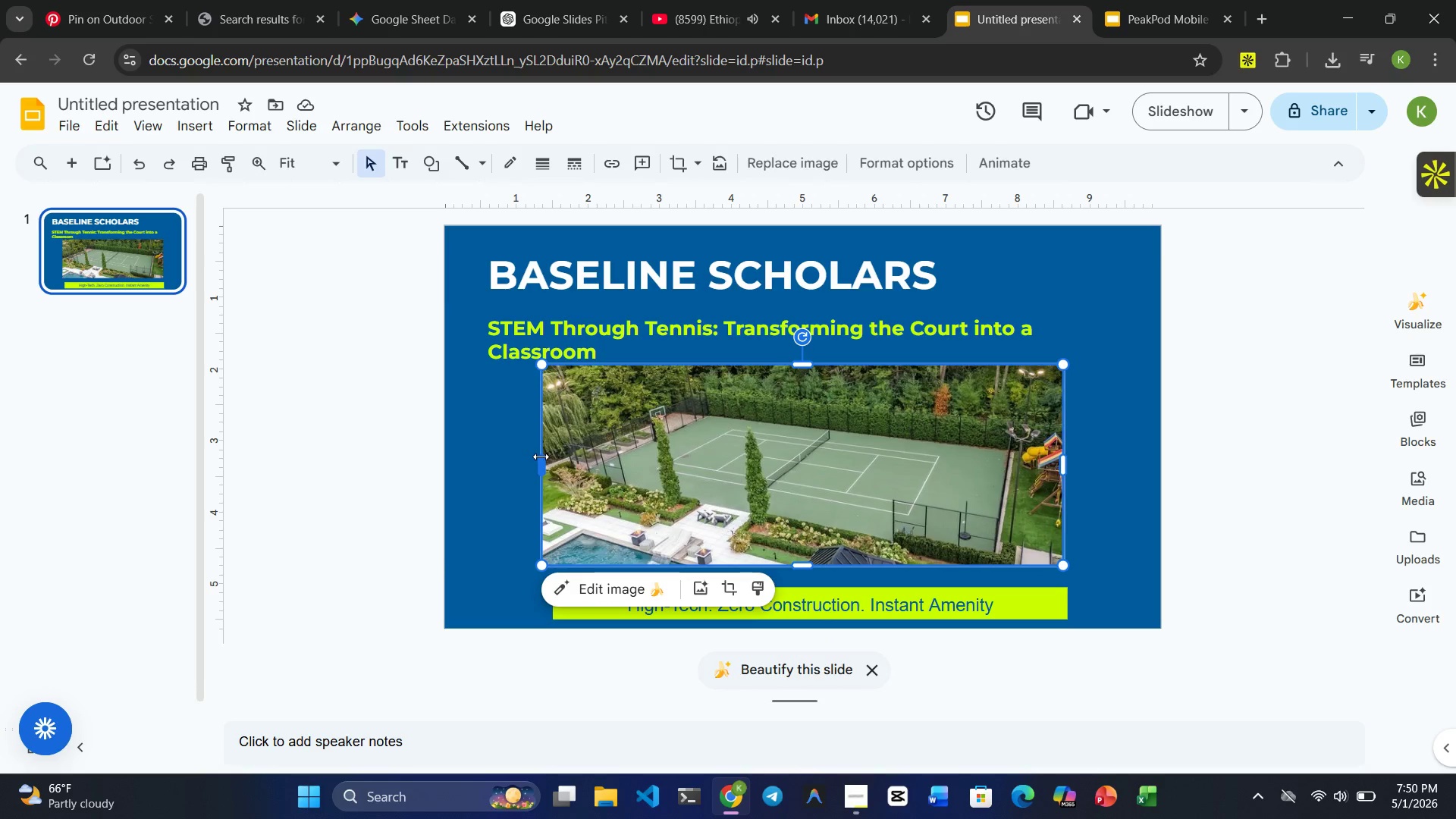 
left_click_drag(start_coordinate=[538, 456], to_coordinate=[549, 460])
 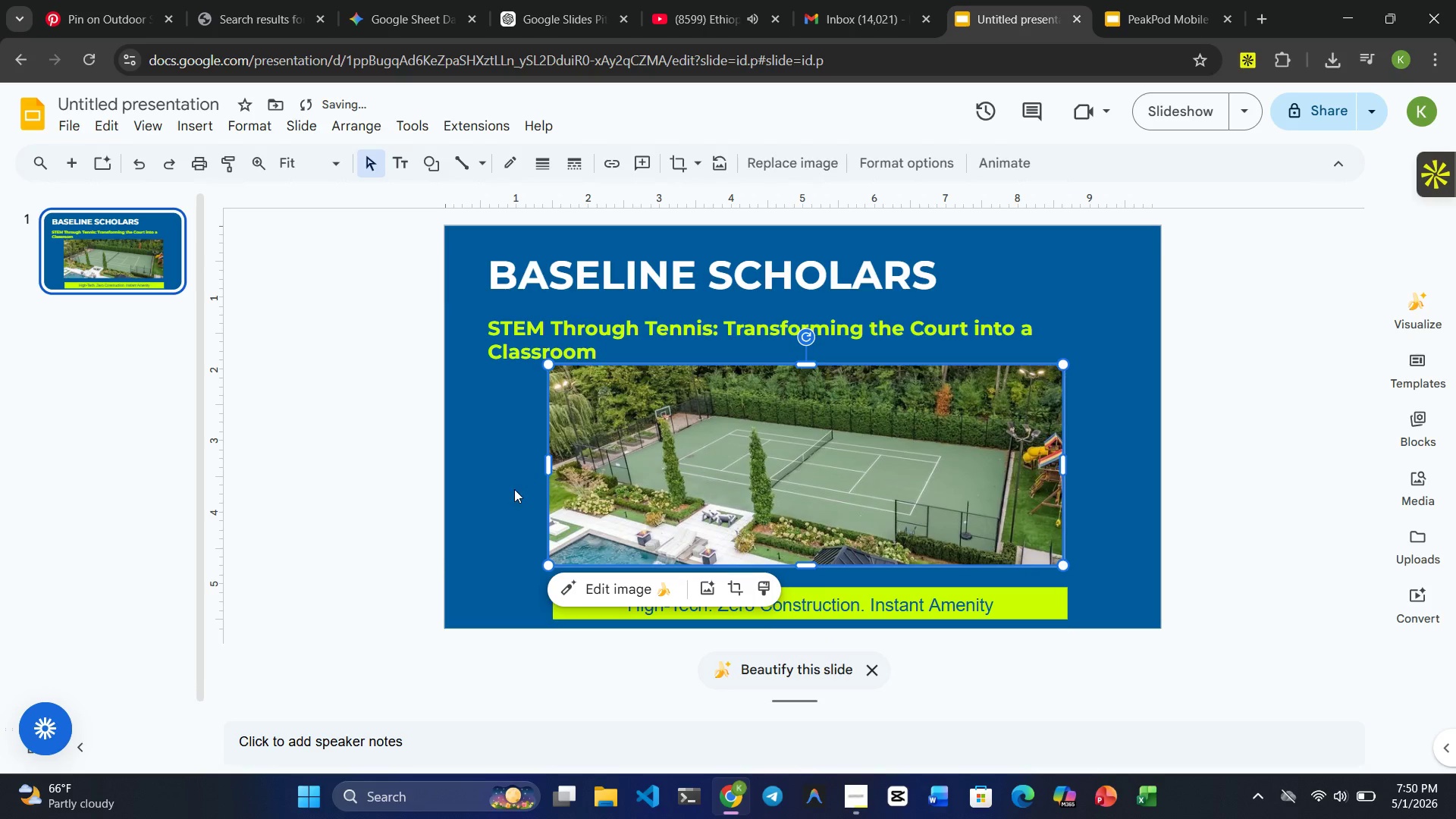 
left_click([513, 490])
 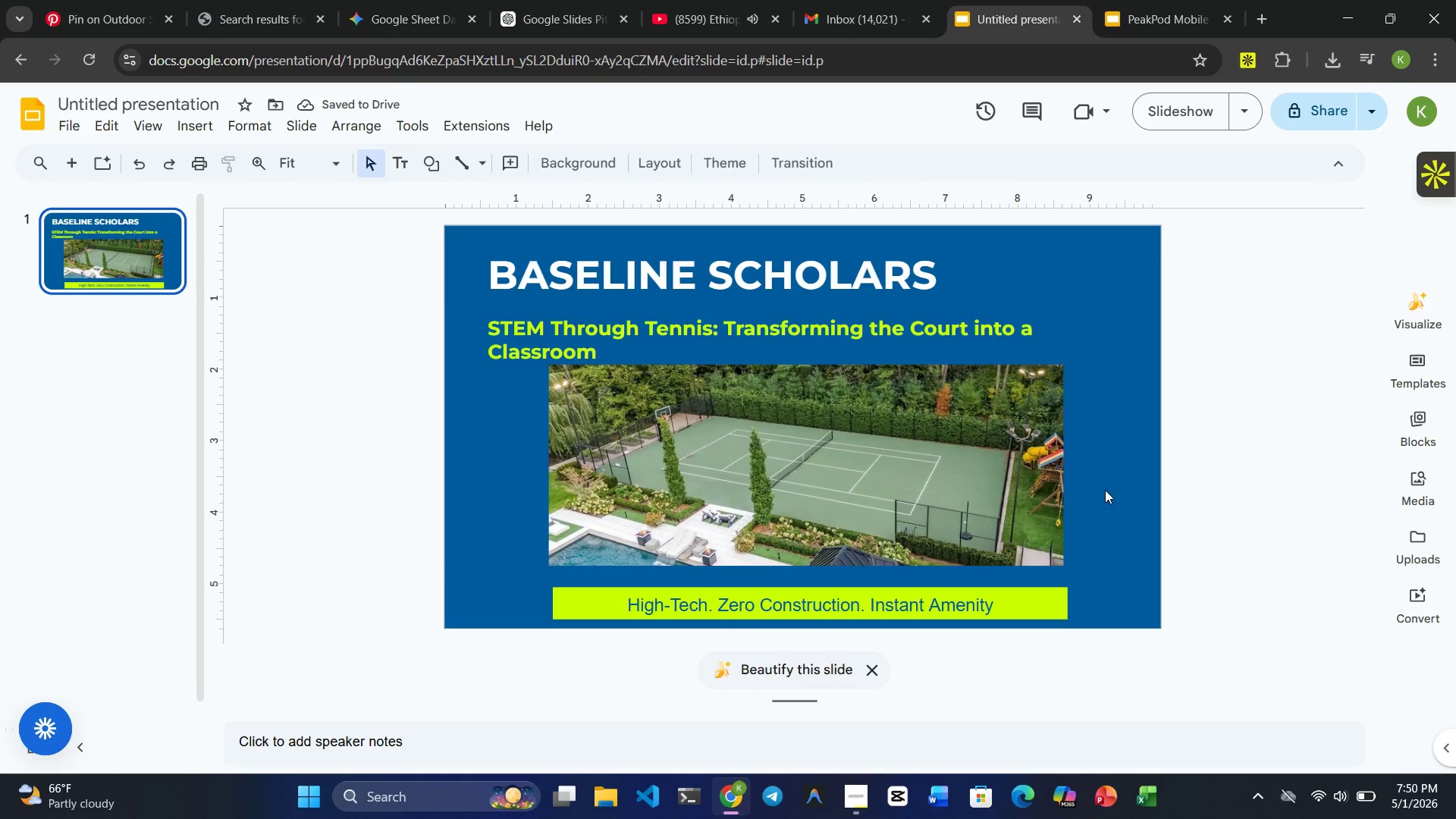 
left_click([1020, 472])
 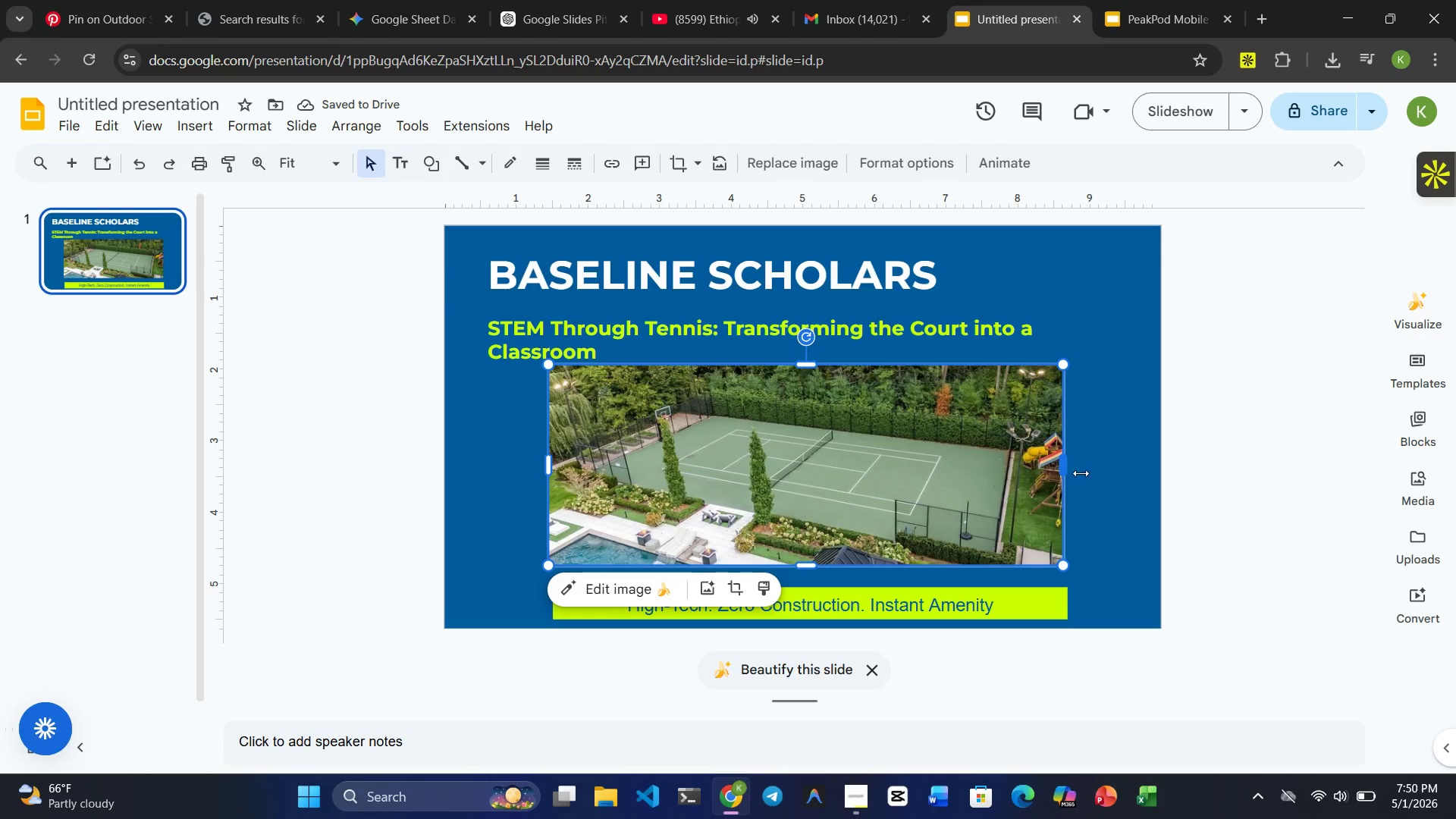 
left_click([1145, 529])
 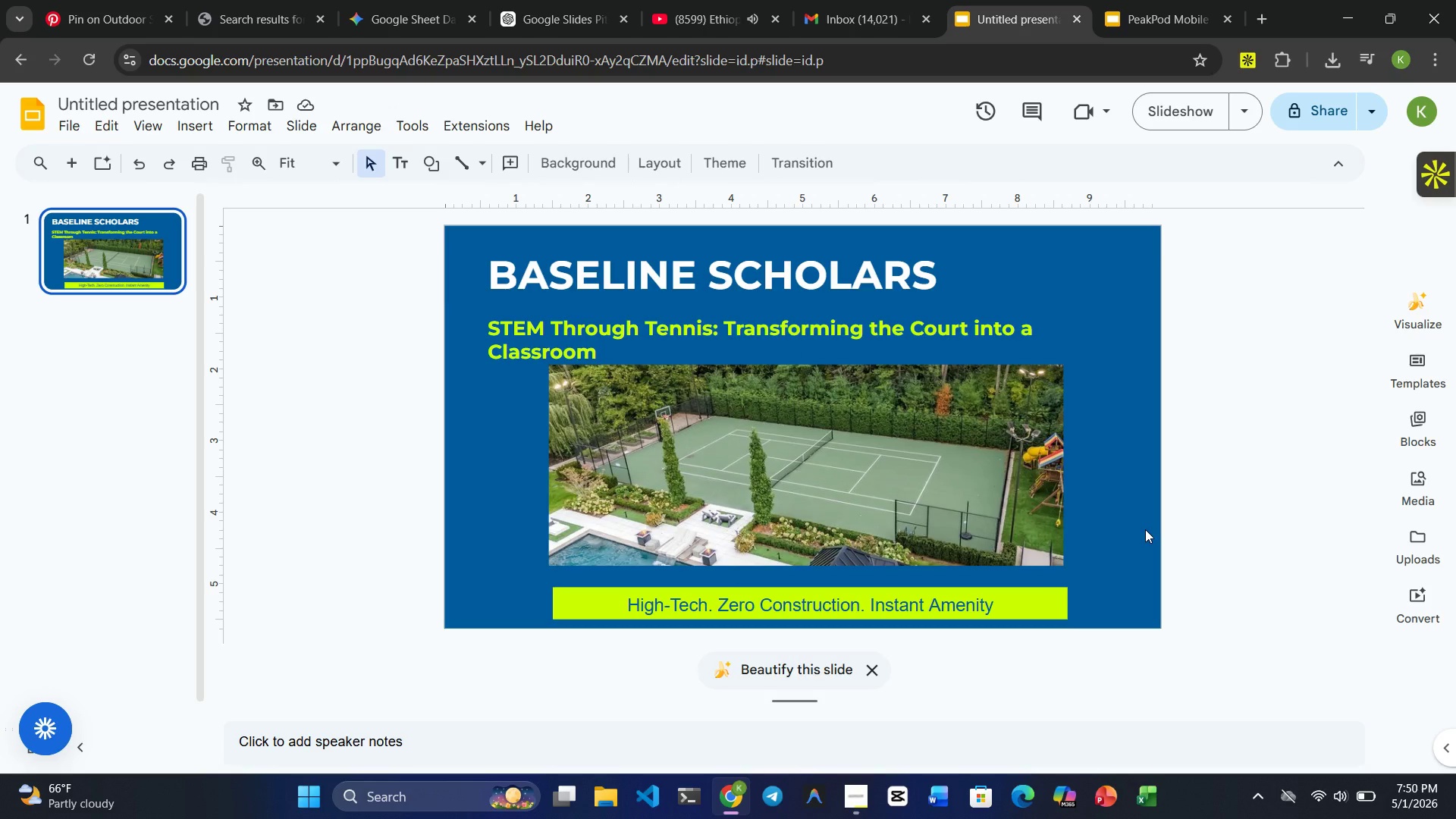 
left_click([990, 503])
 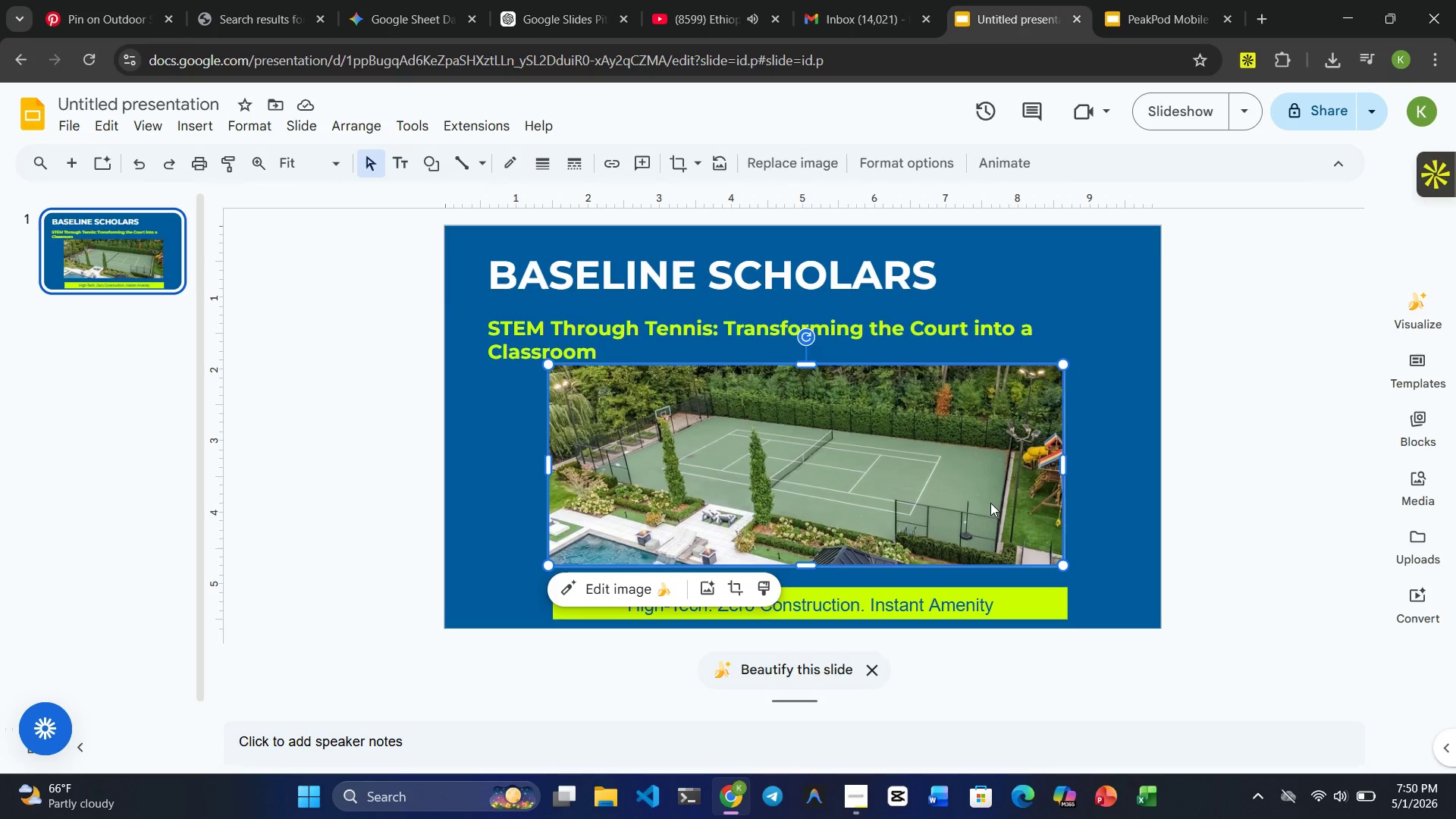 
hold_key(key=ControlRight, duration=1.17)
left_click([949, 598])
 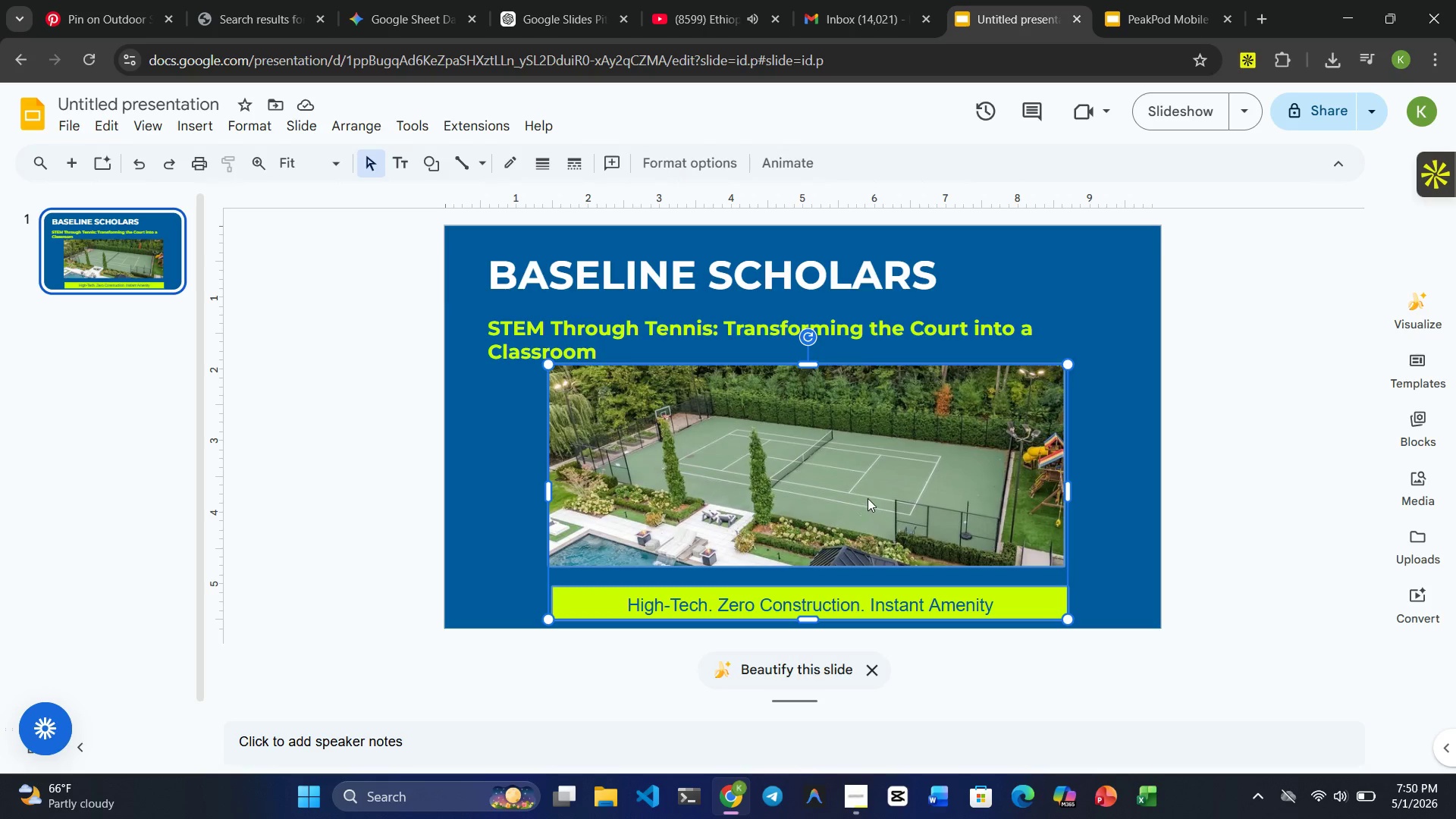 
left_click_drag(start_coordinate=[868, 497], to_coordinate=[863, 501])
 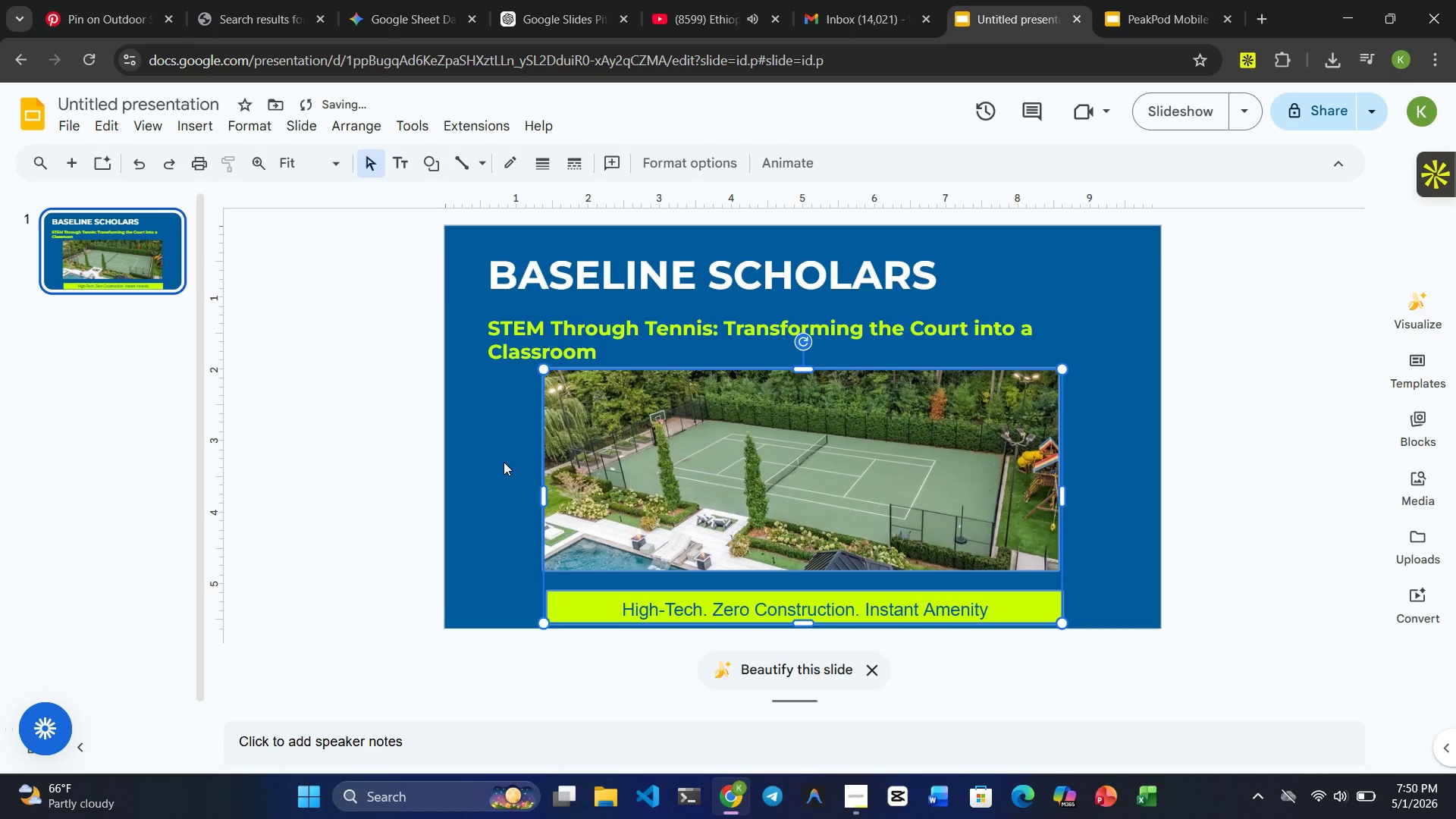 
left_click([480, 461])
 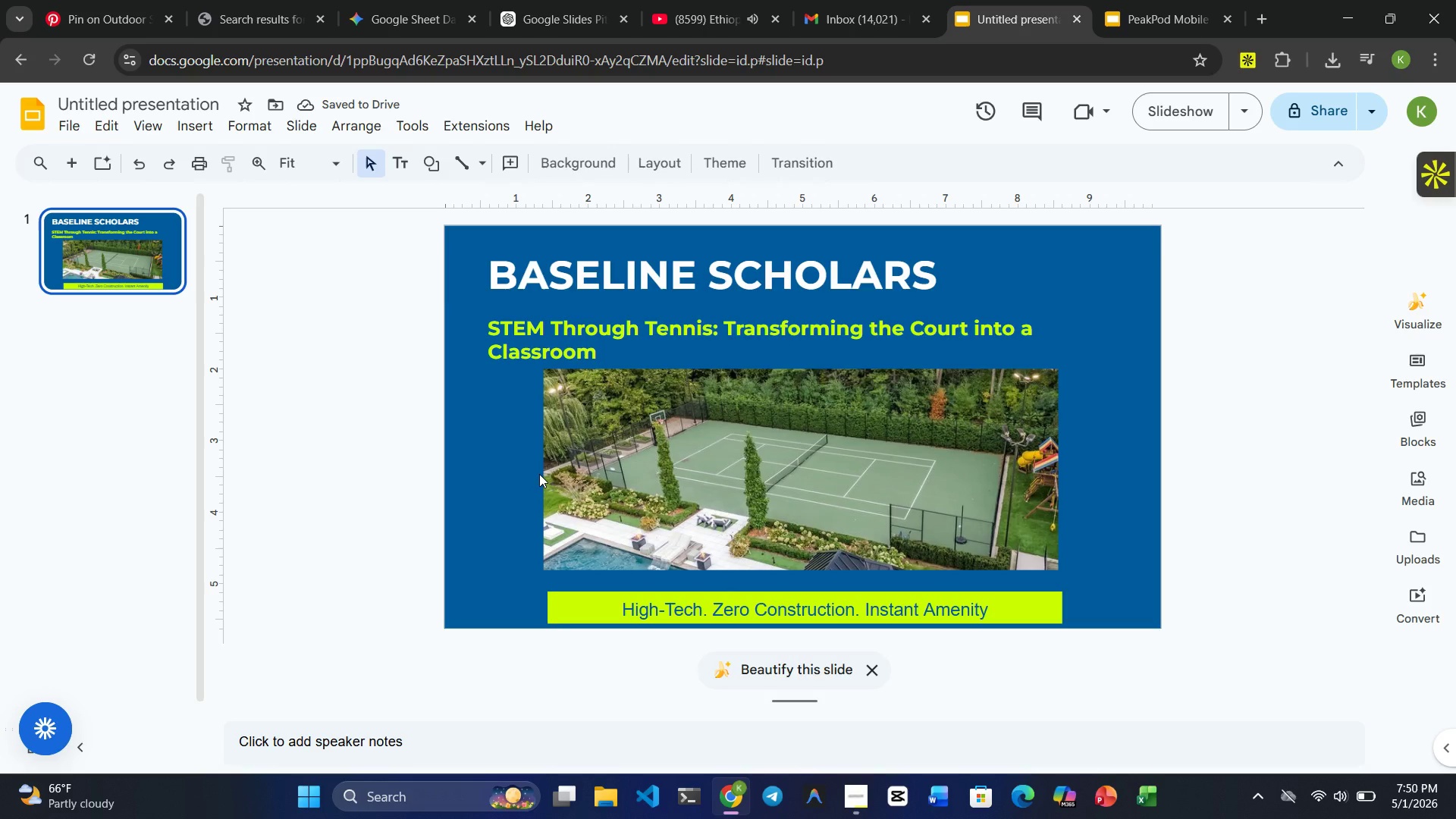 
wait(8.19)
 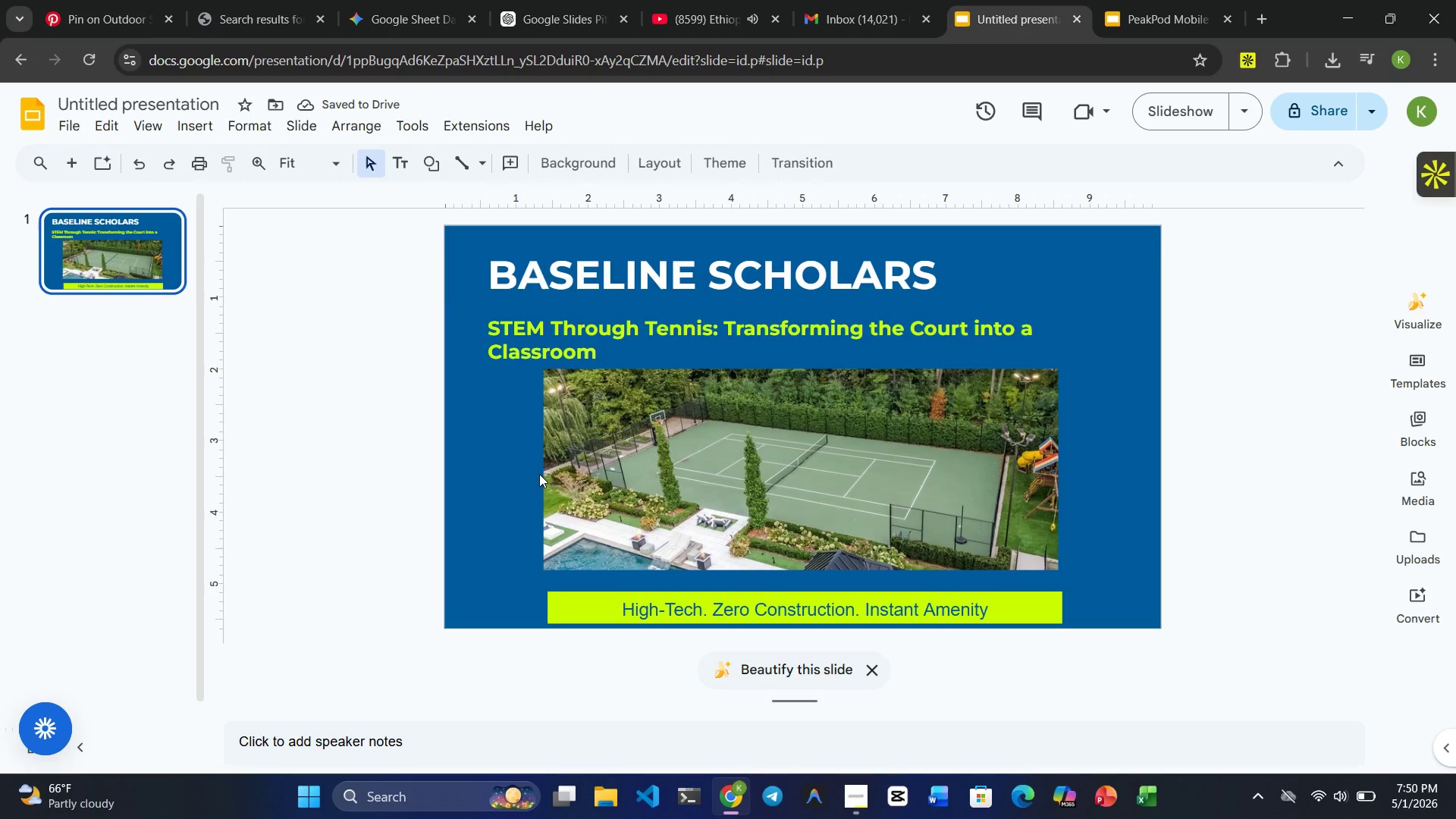 
left_click([743, 603])
 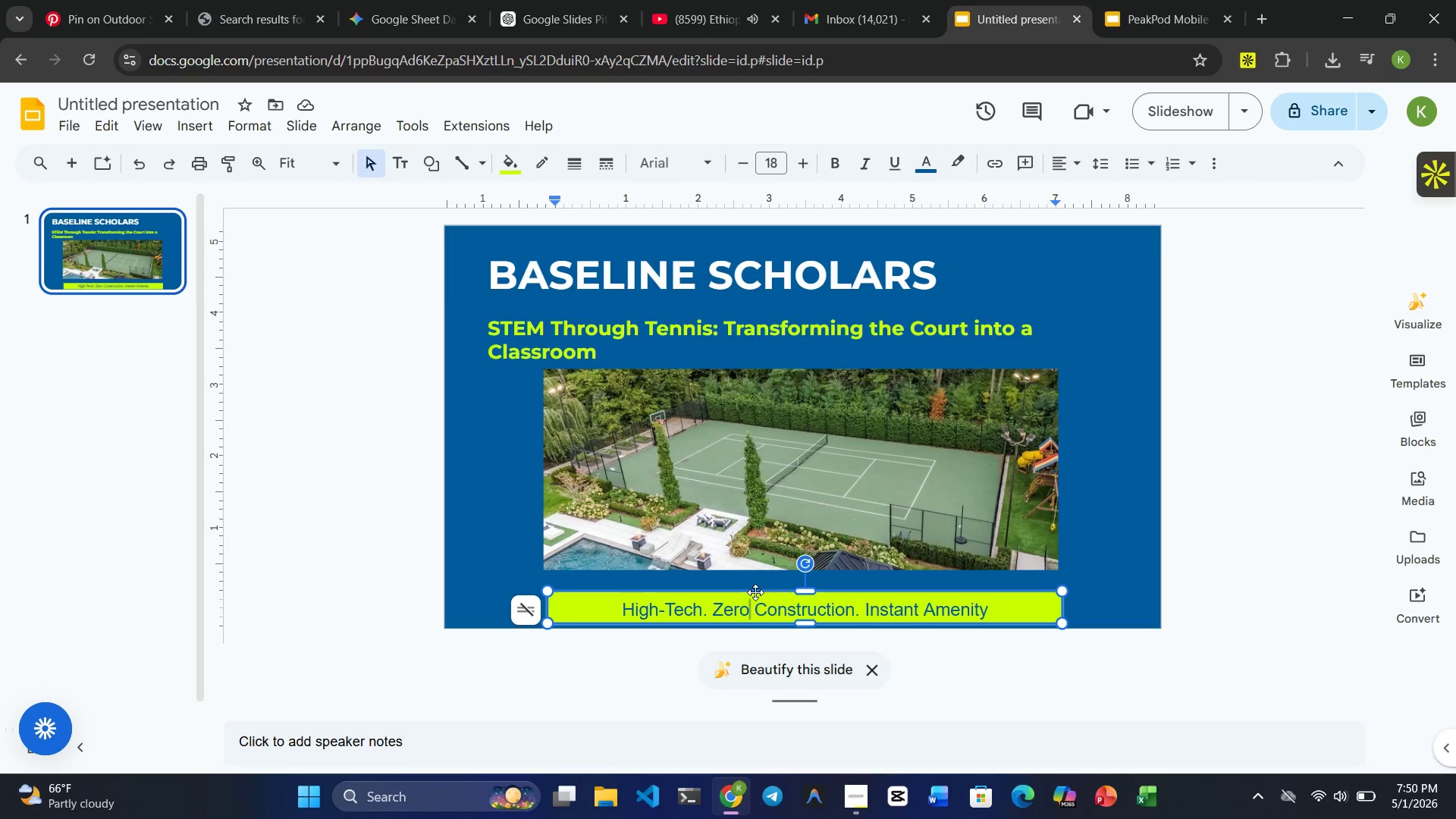 
left_click_drag(start_coordinate=[755, 592], to_coordinate=[755, 587])
 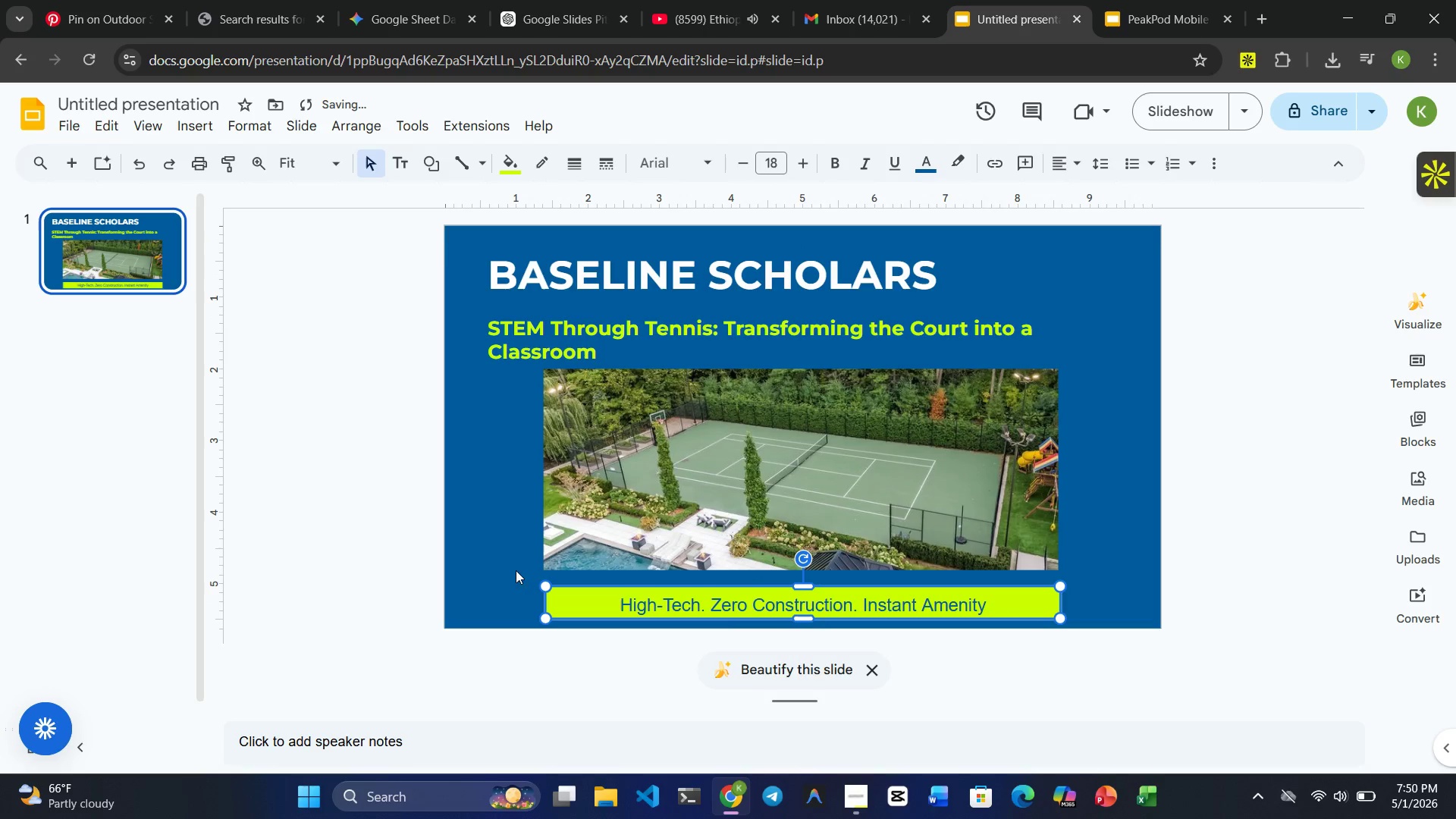 
left_click([496, 569])
 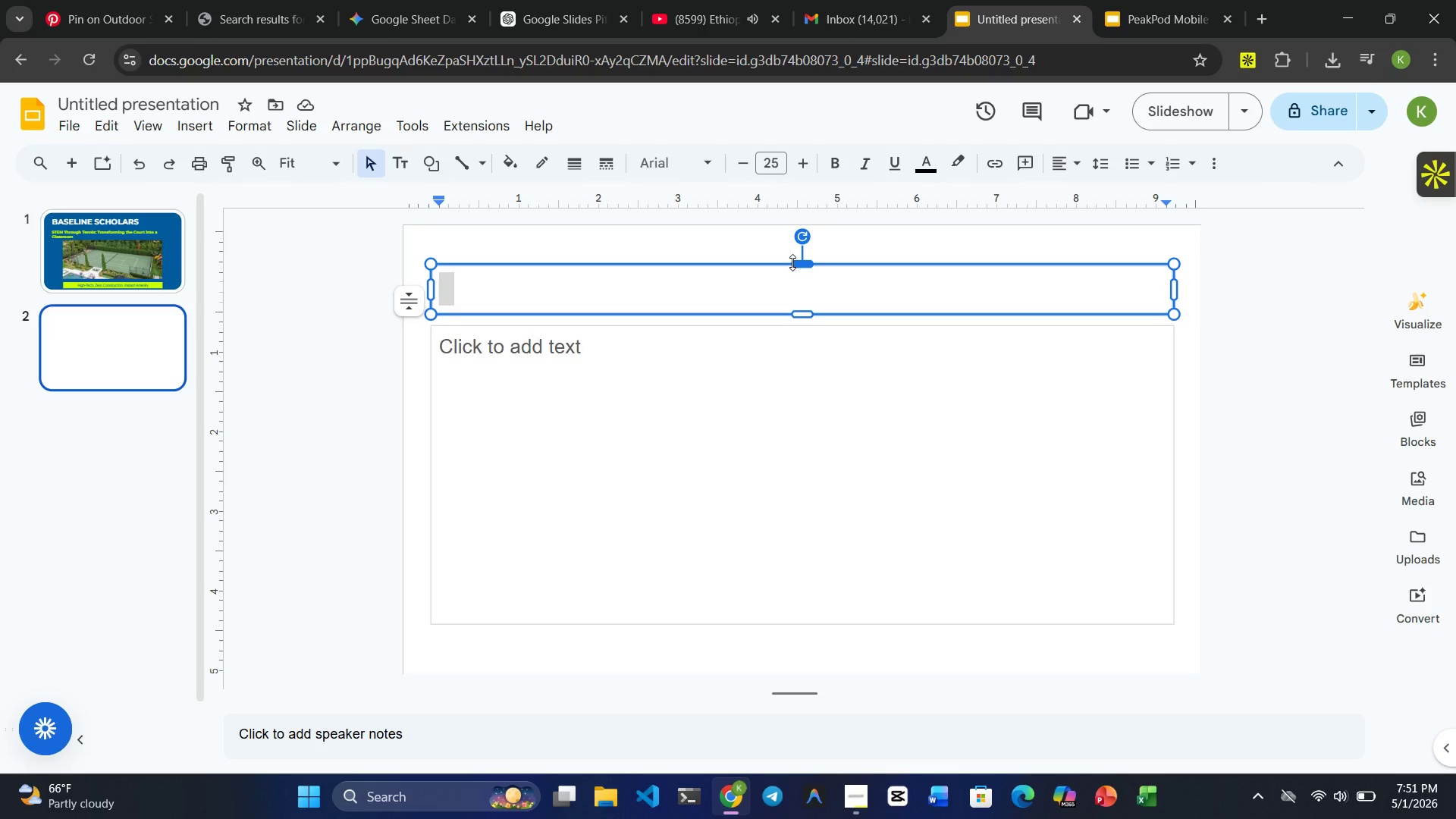 
wait(29.53)
 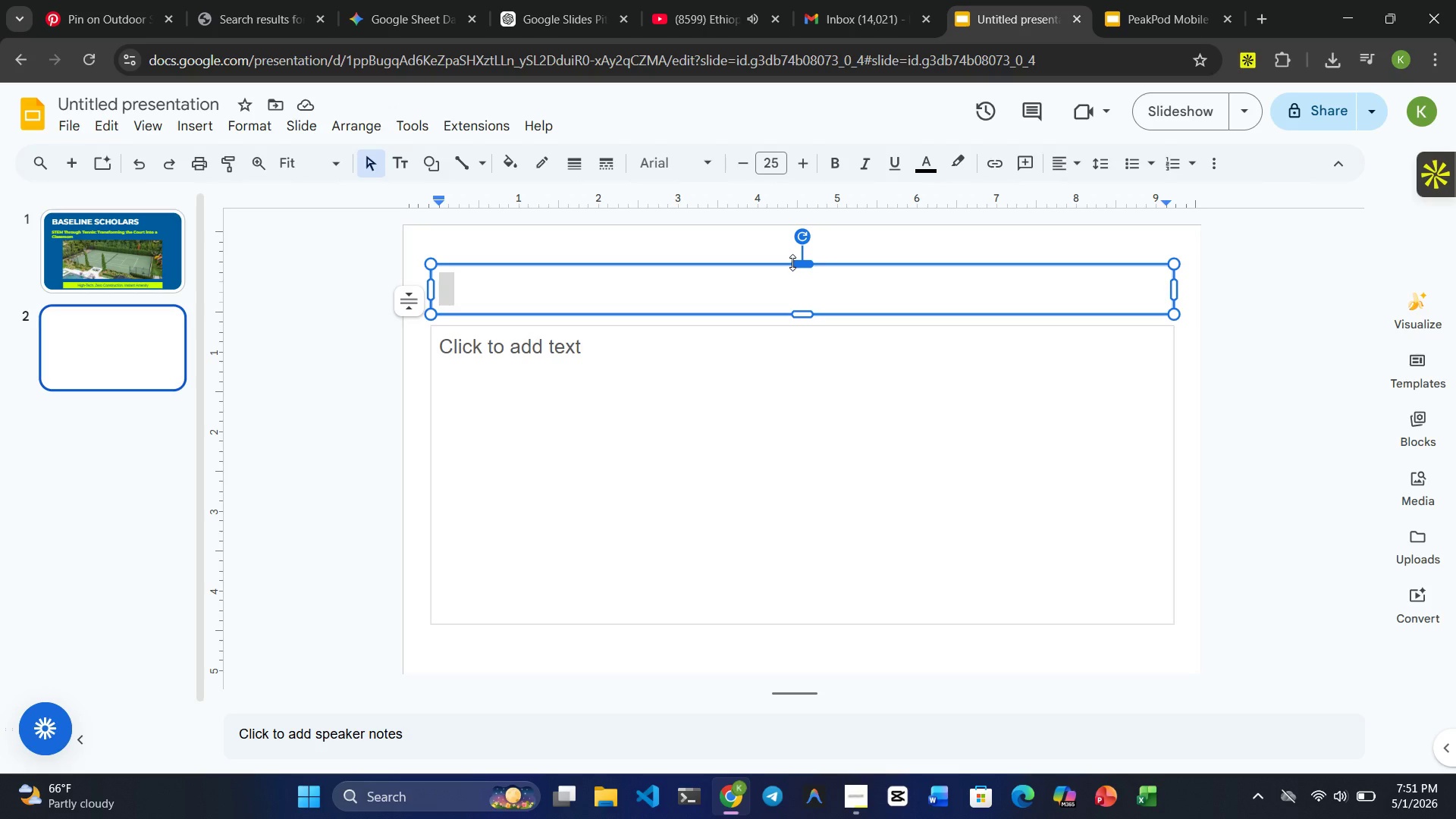 
key(Delete)
 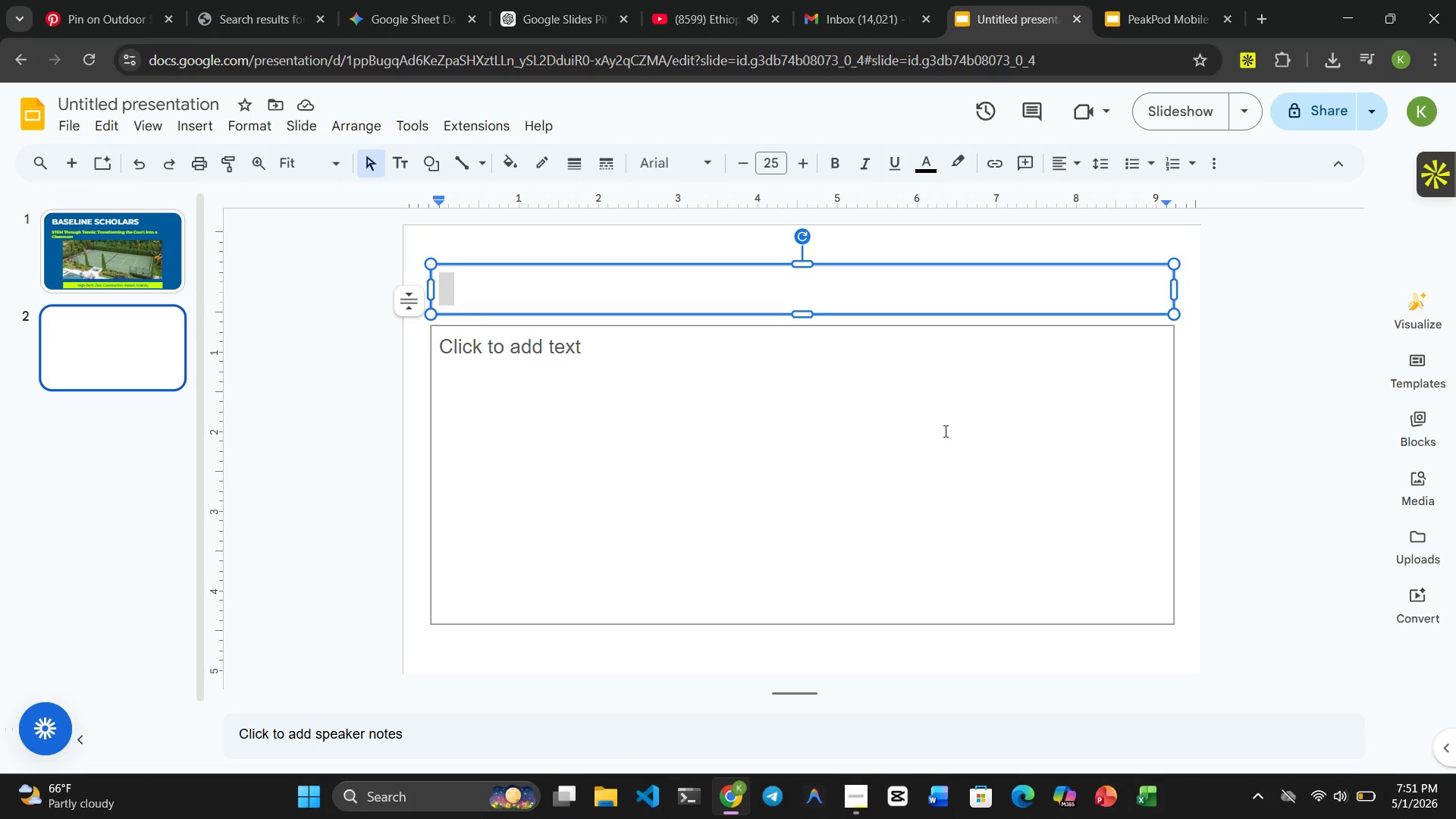 
left_click([941, 431])
 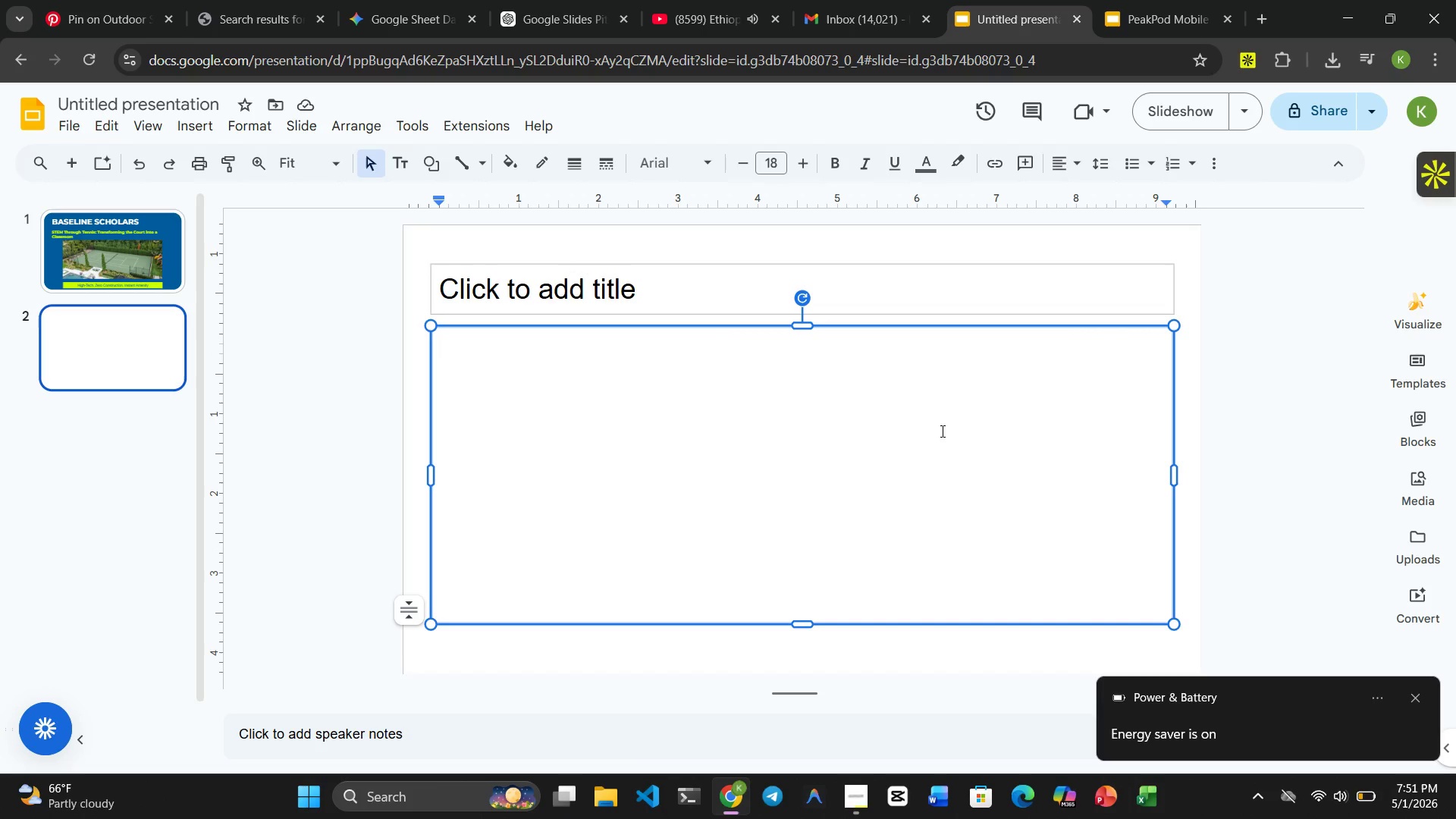 
key(Delete)
 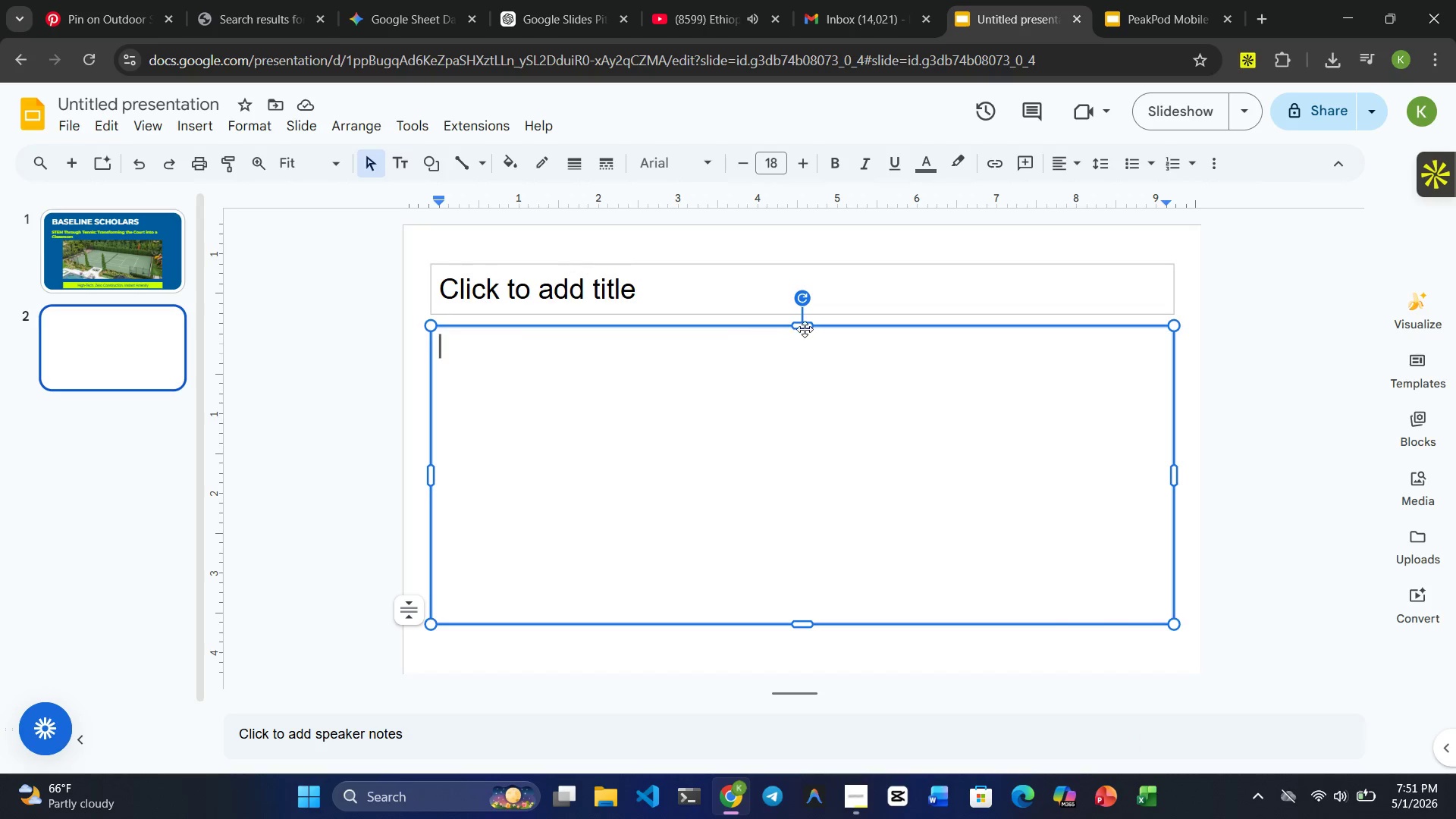 
left_click_drag(start_coordinate=[806, 321], to_coordinate=[778, 330])
 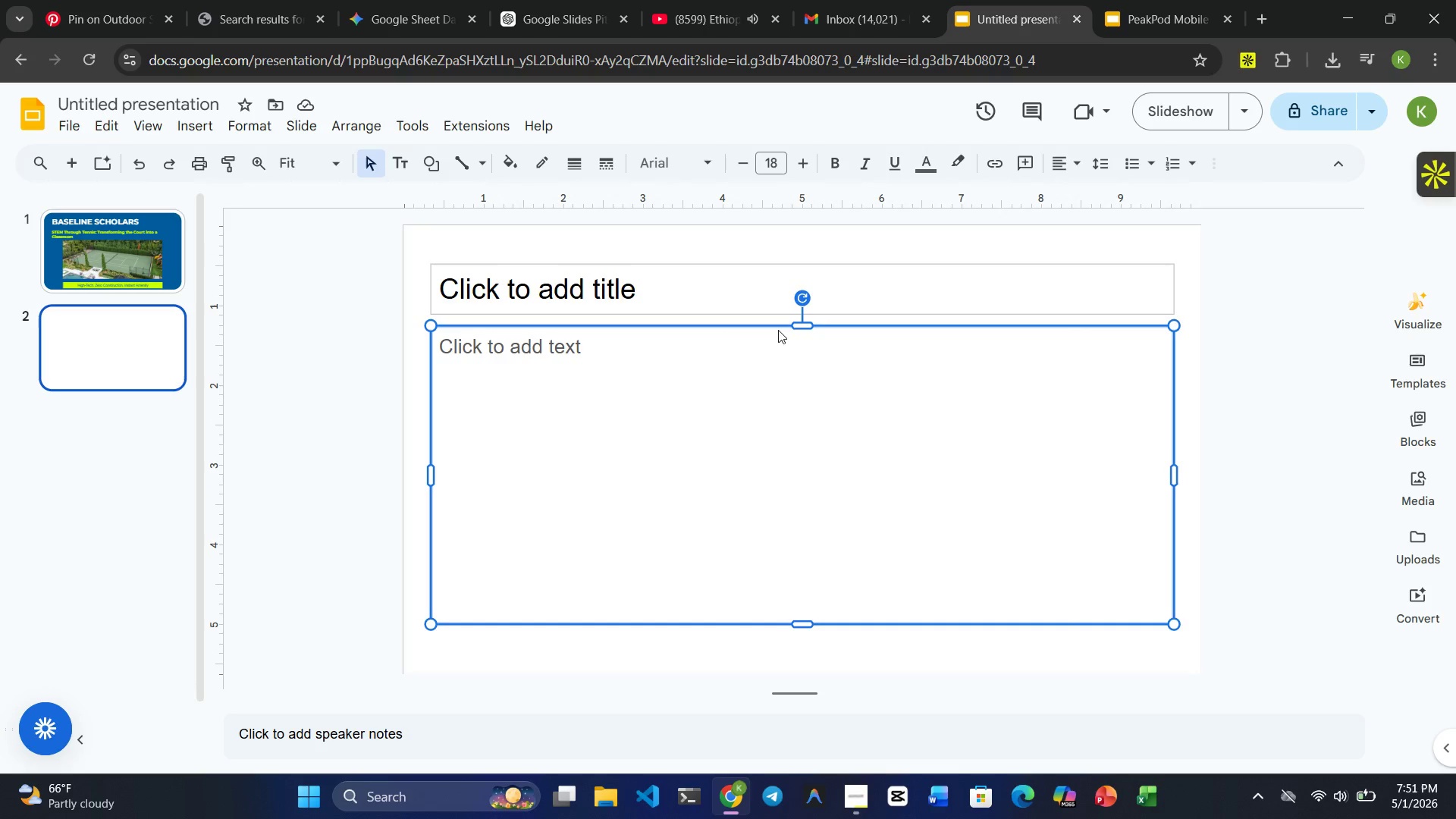 
left_click([778, 330])
 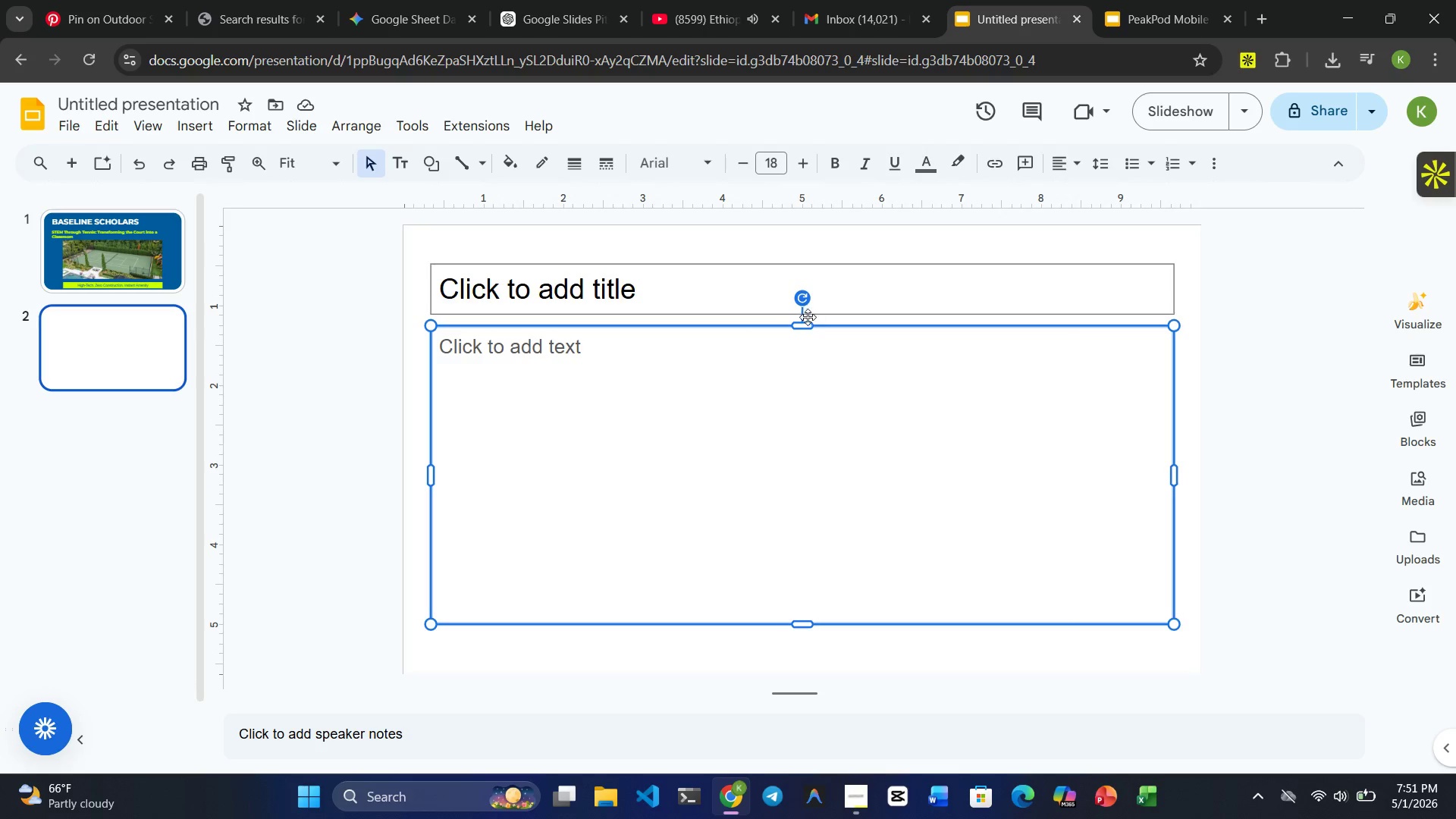 
left_click([805, 327])
 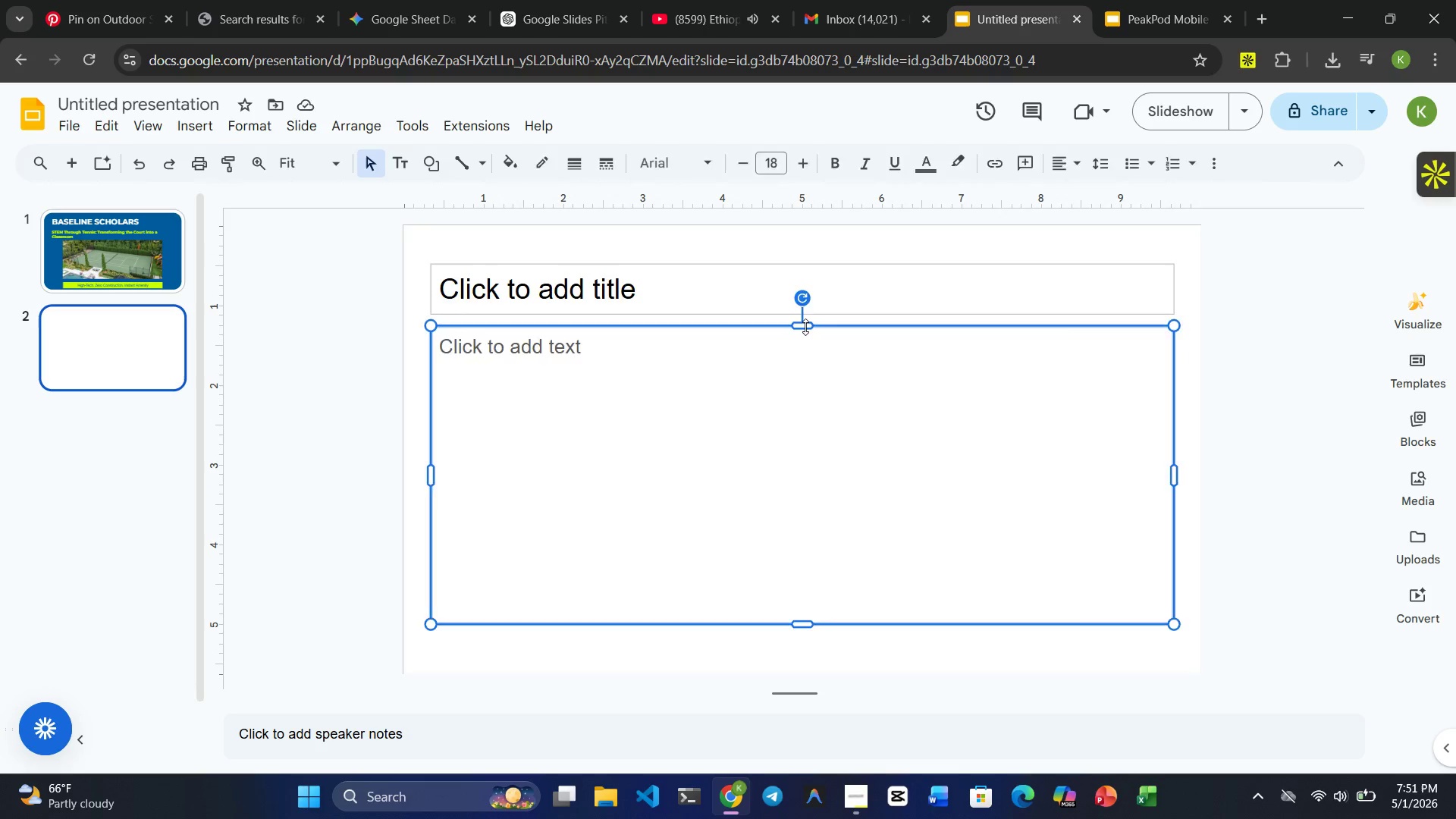 
key(Delete)
 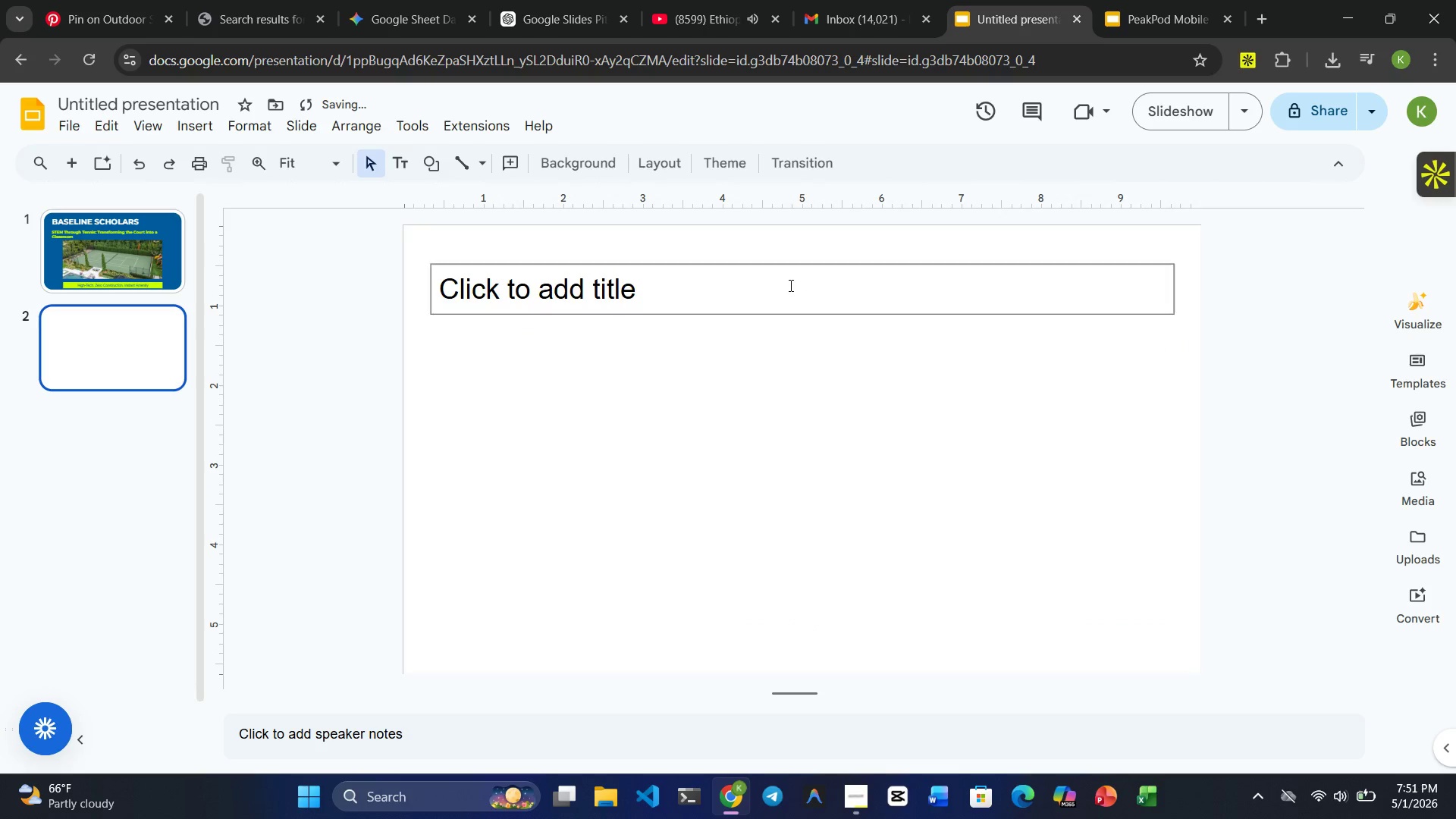 
left_click([789, 285])
 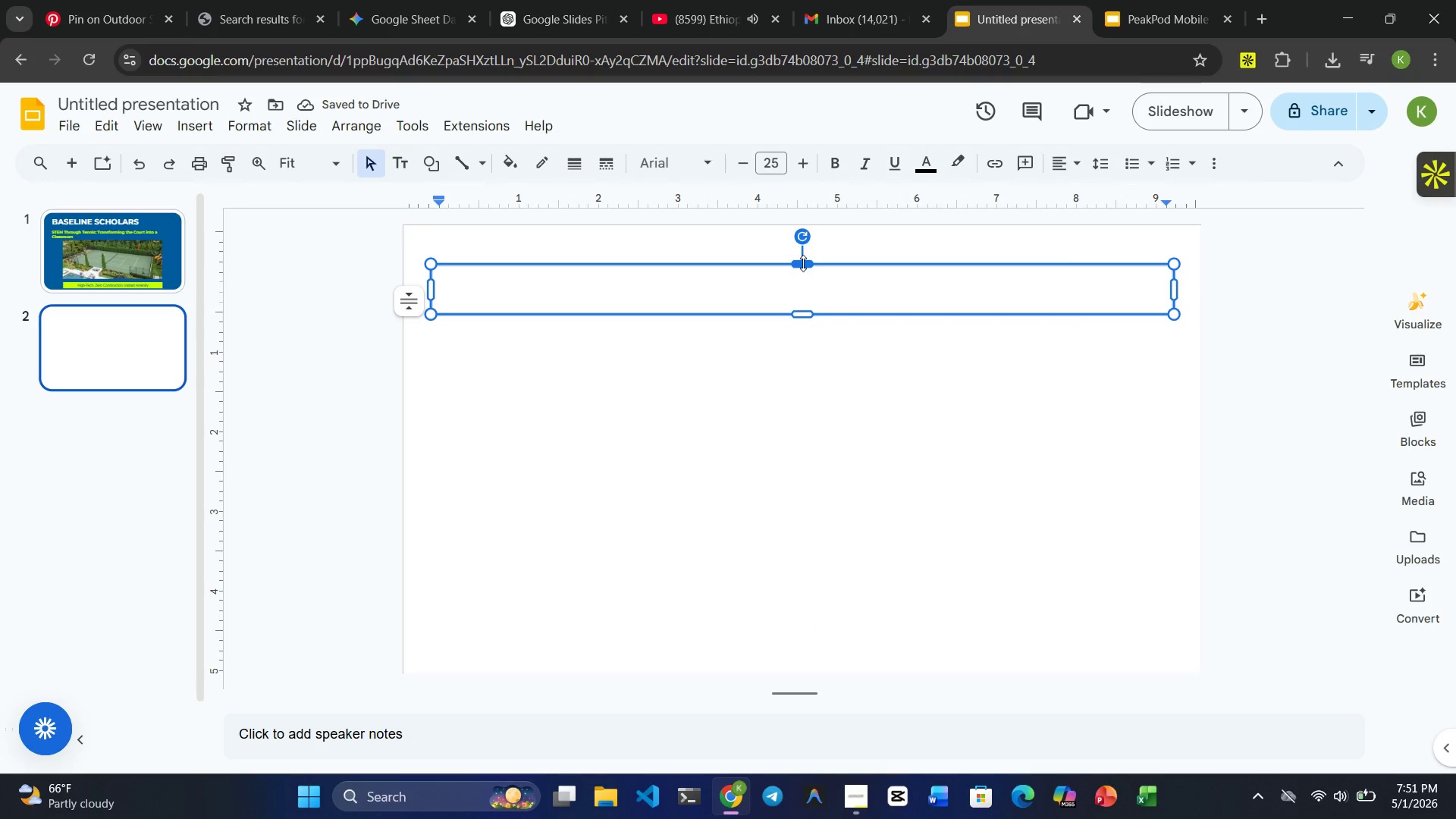 
key(Delete)
 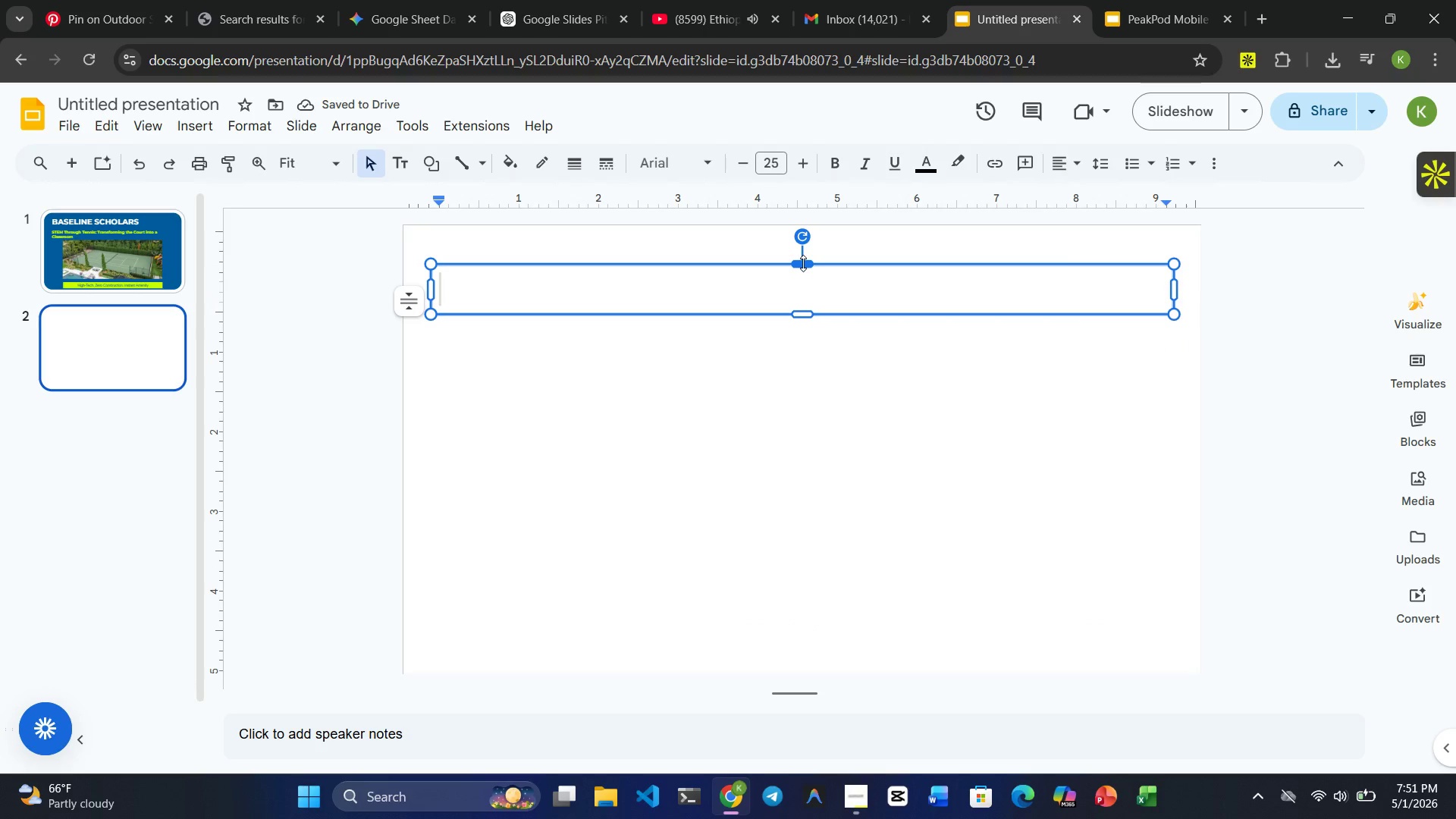 
left_click([803, 263])
 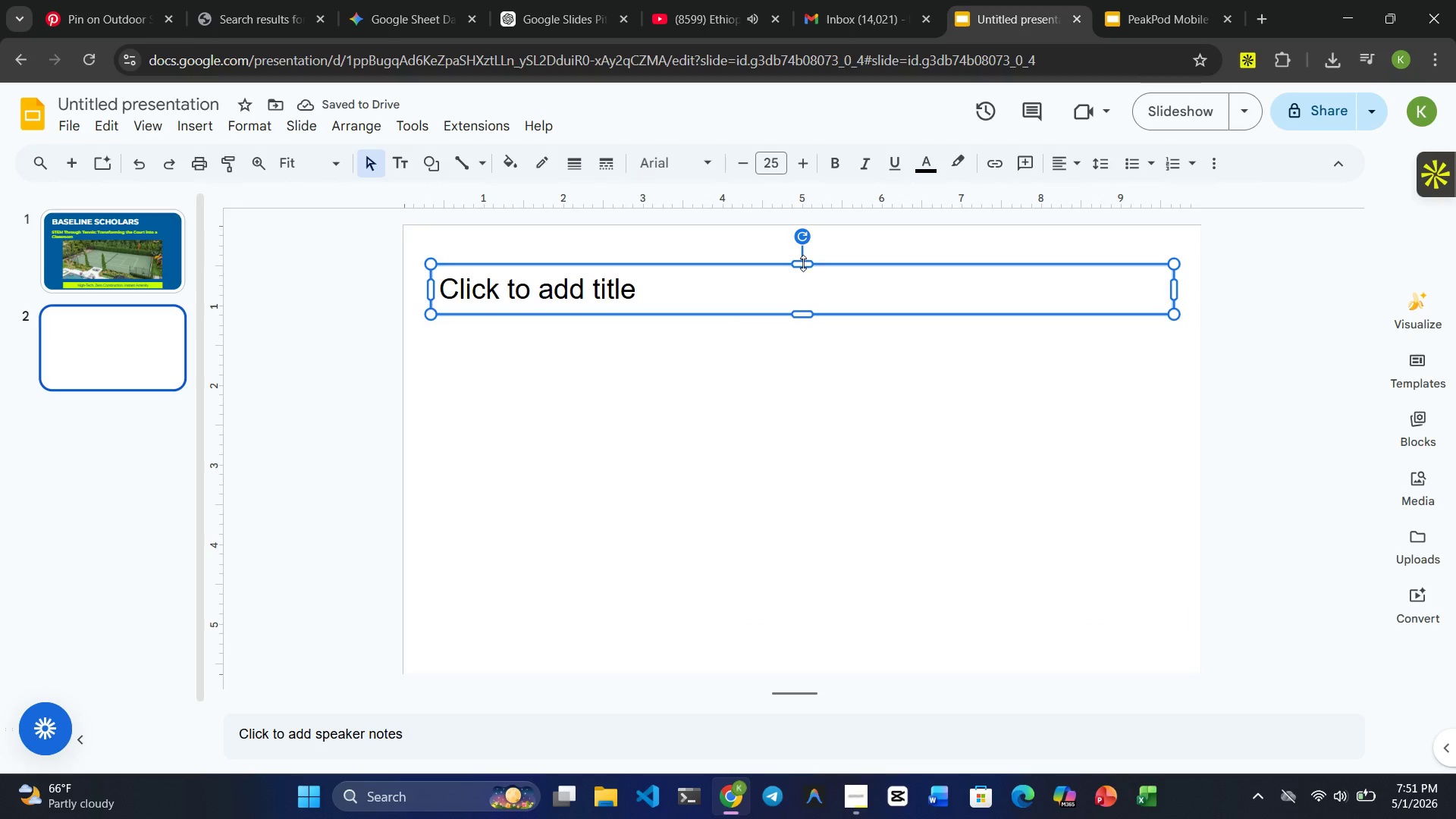 
key(Delete)
 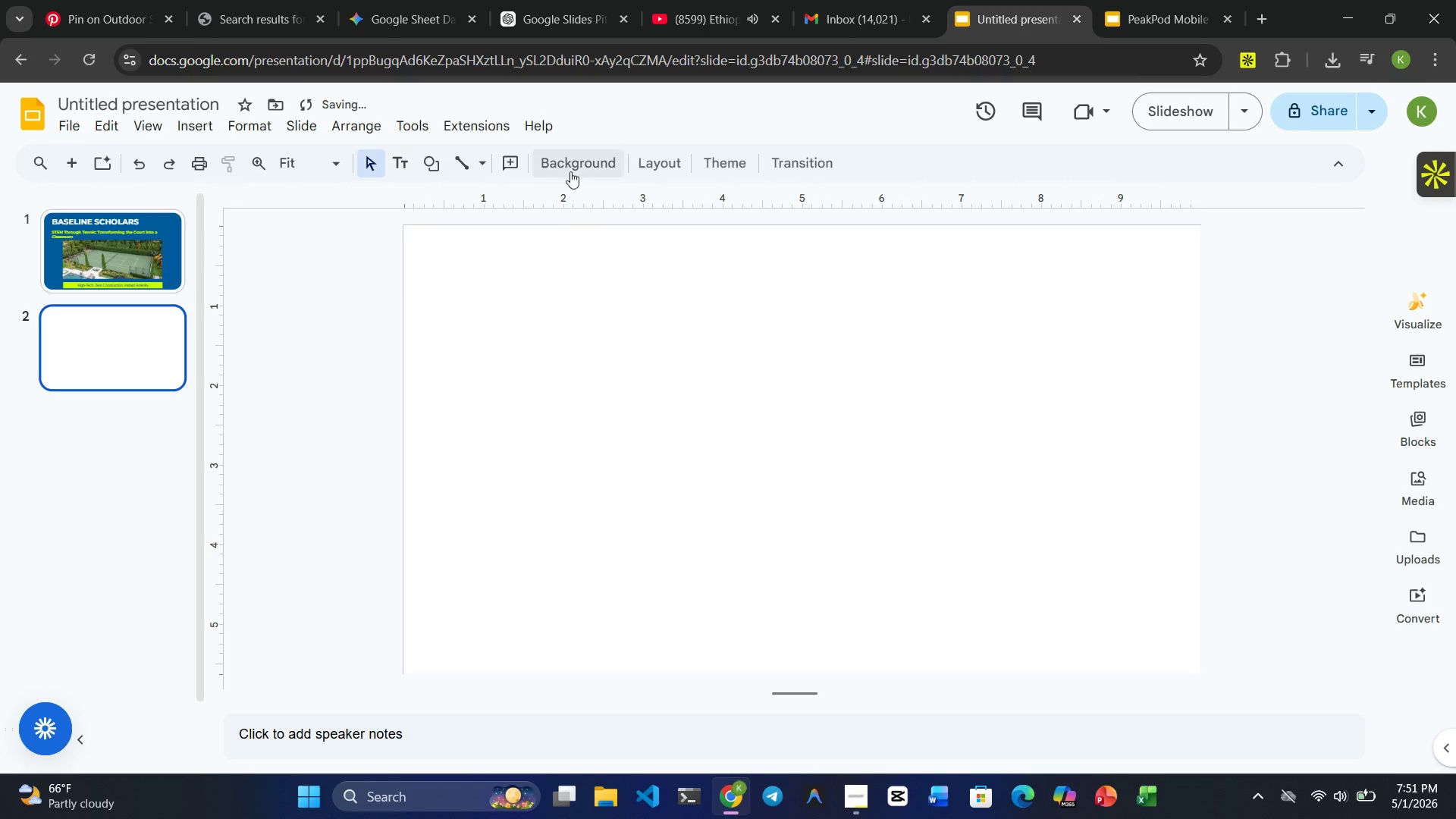 
left_click([570, 168])
 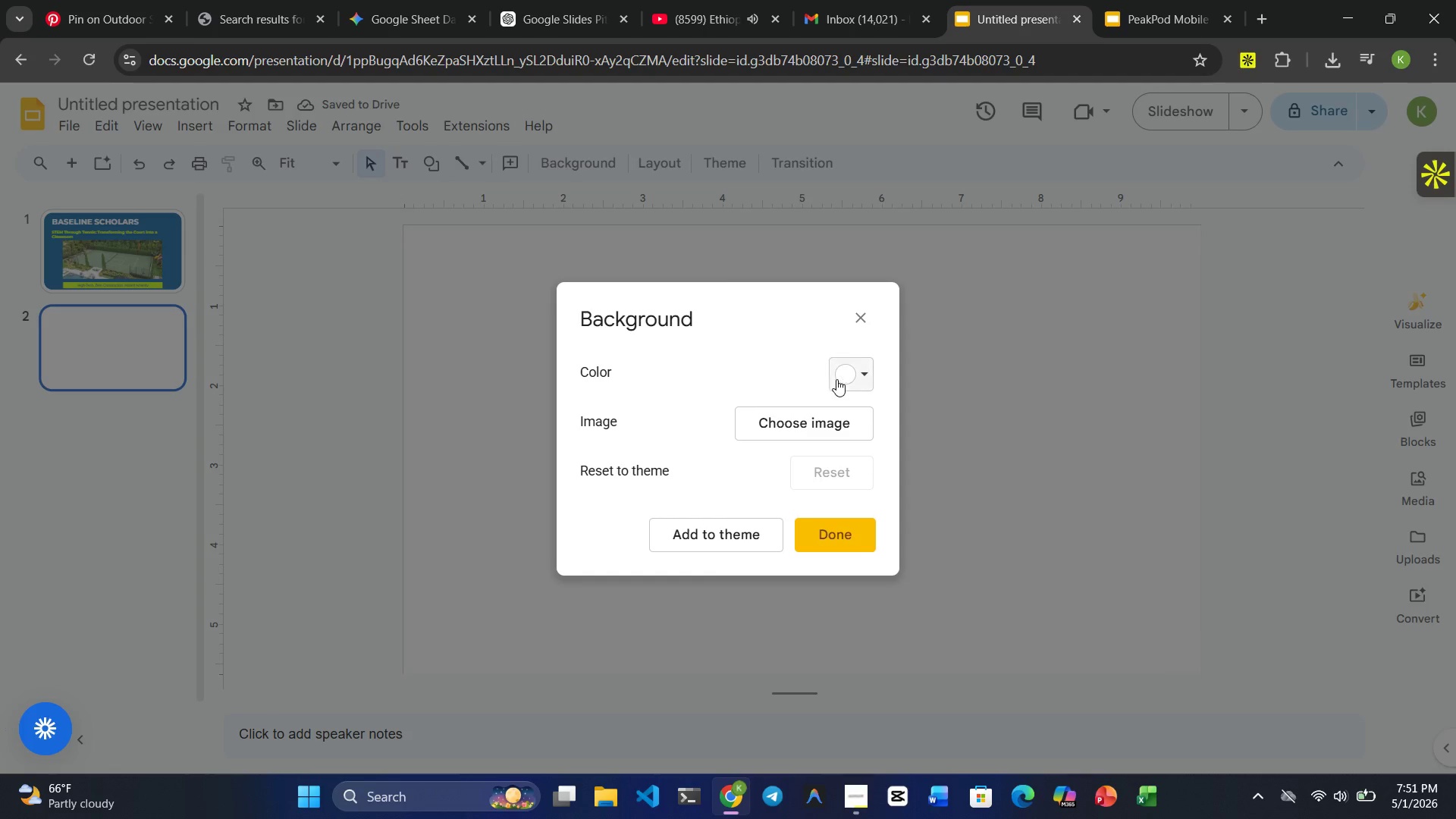 
left_click([851, 379])
 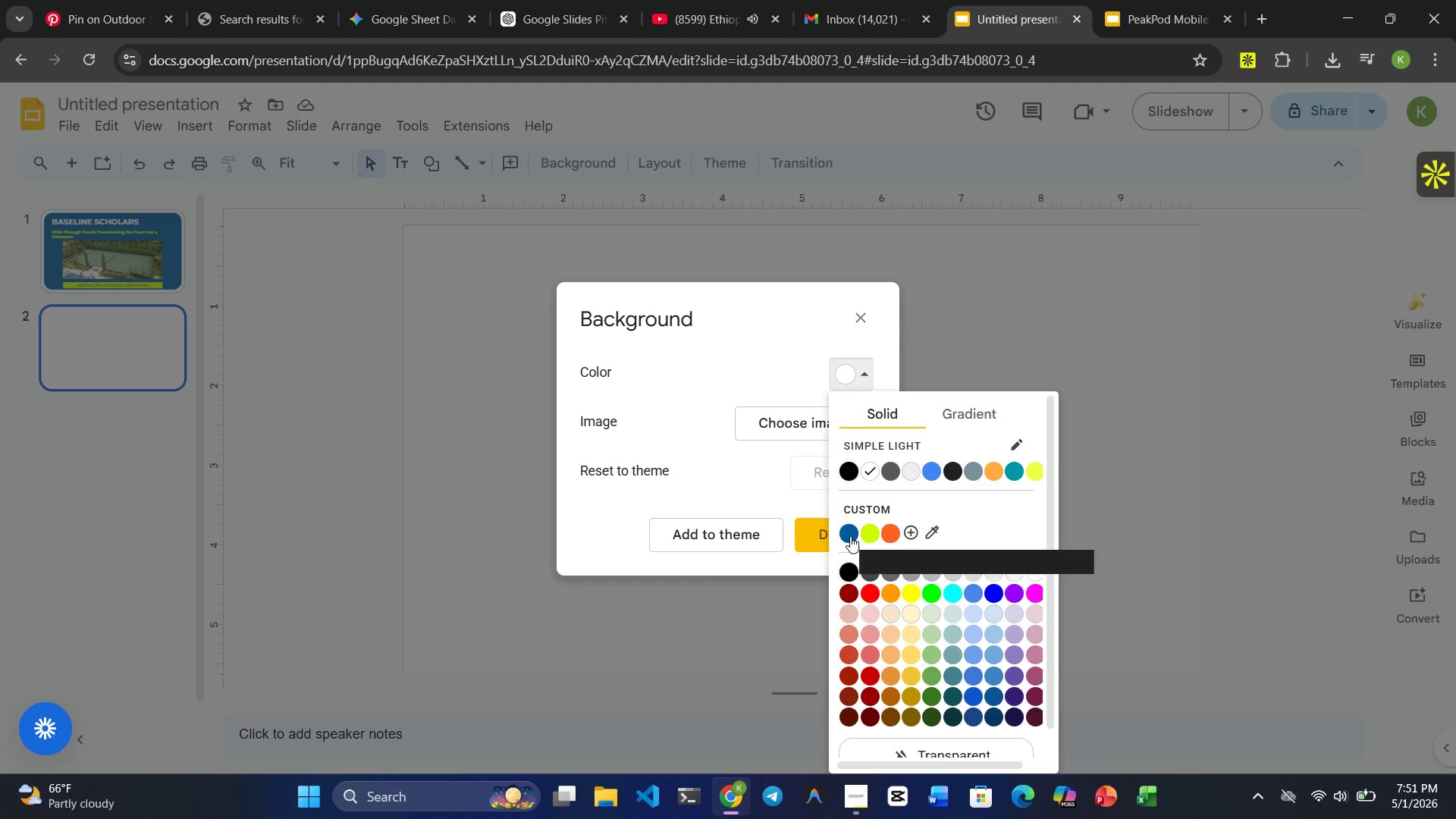 
left_click([852, 531])
 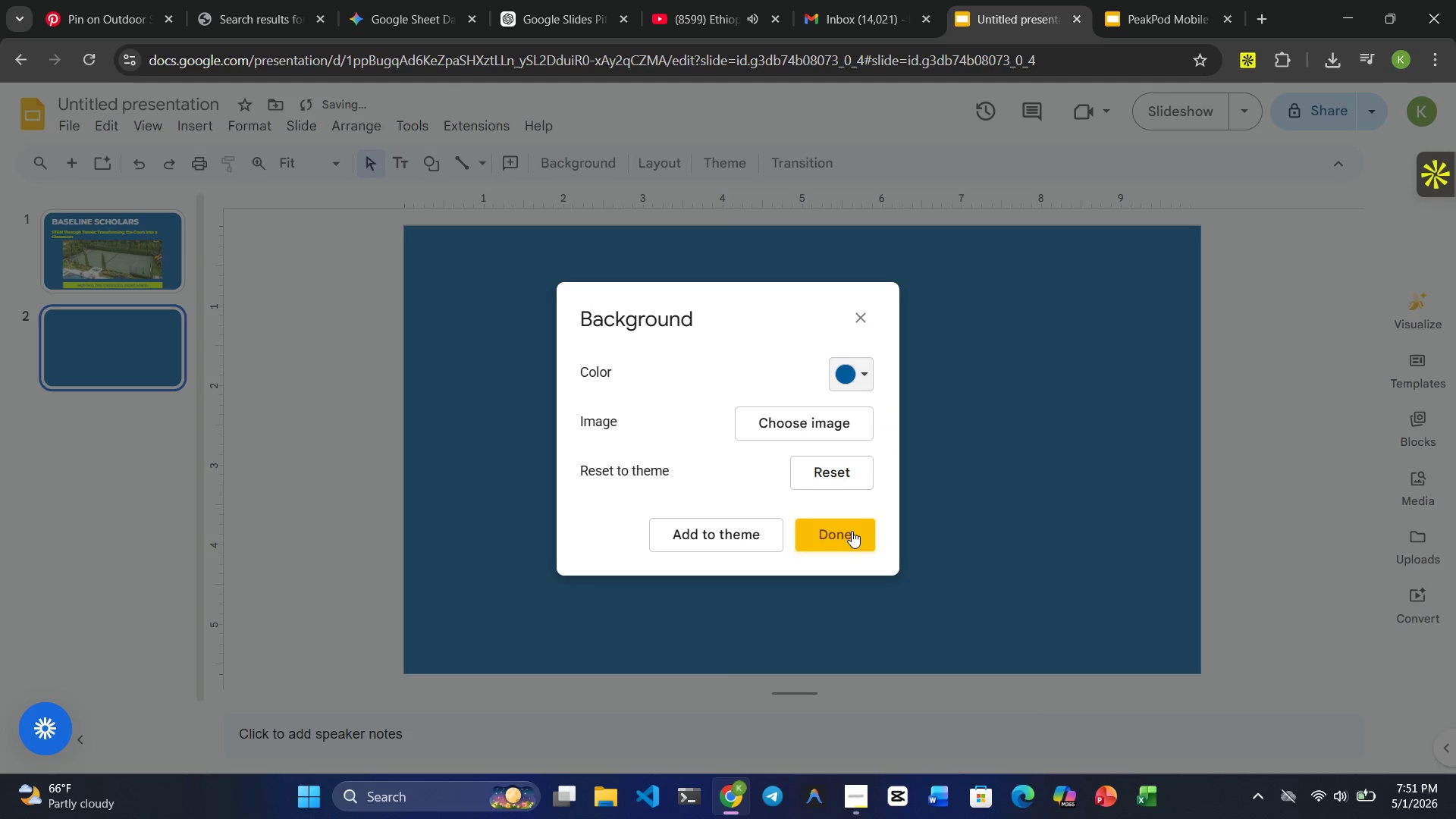 
left_click([852, 531])
 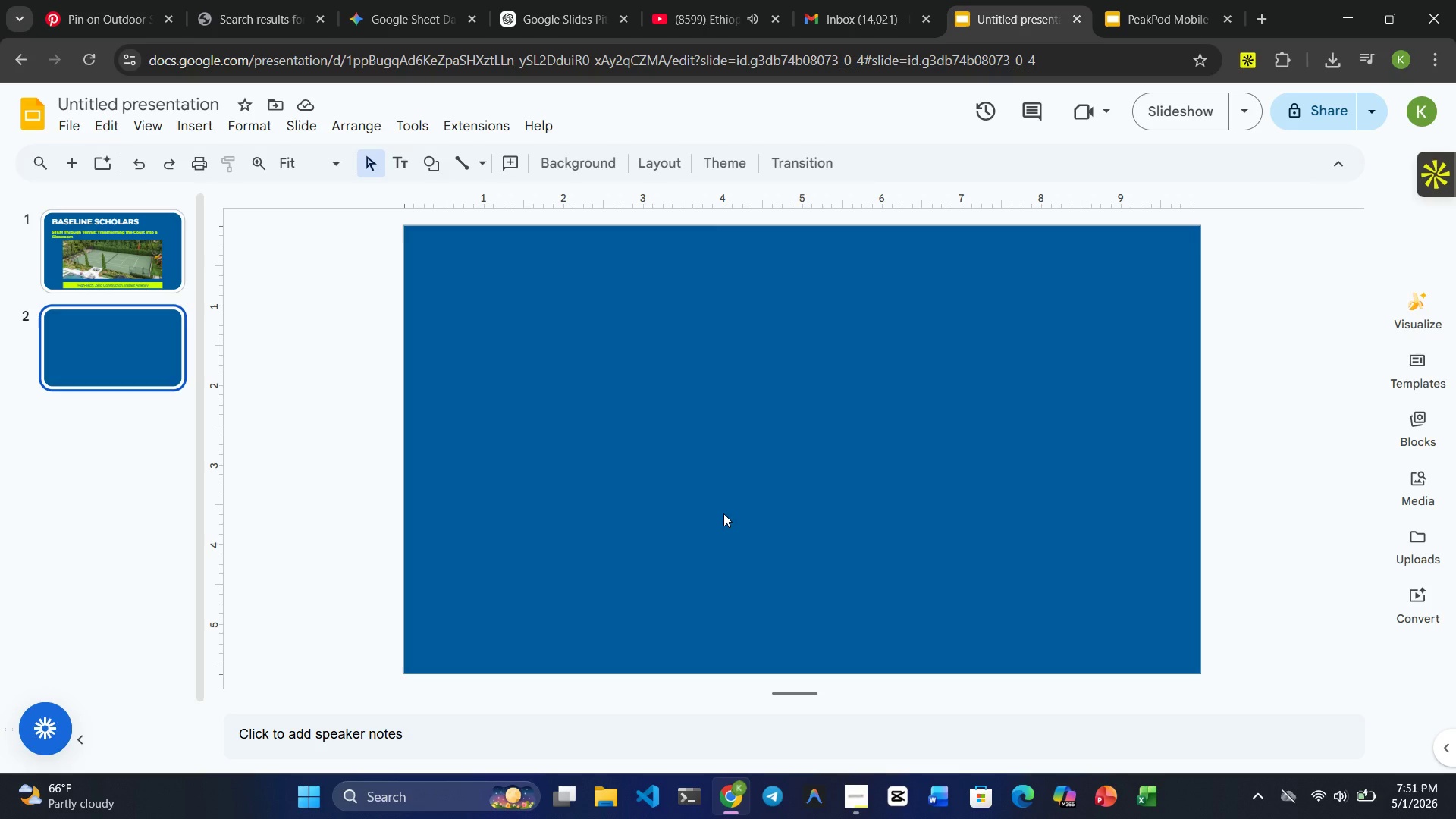 
wait(26.2)
 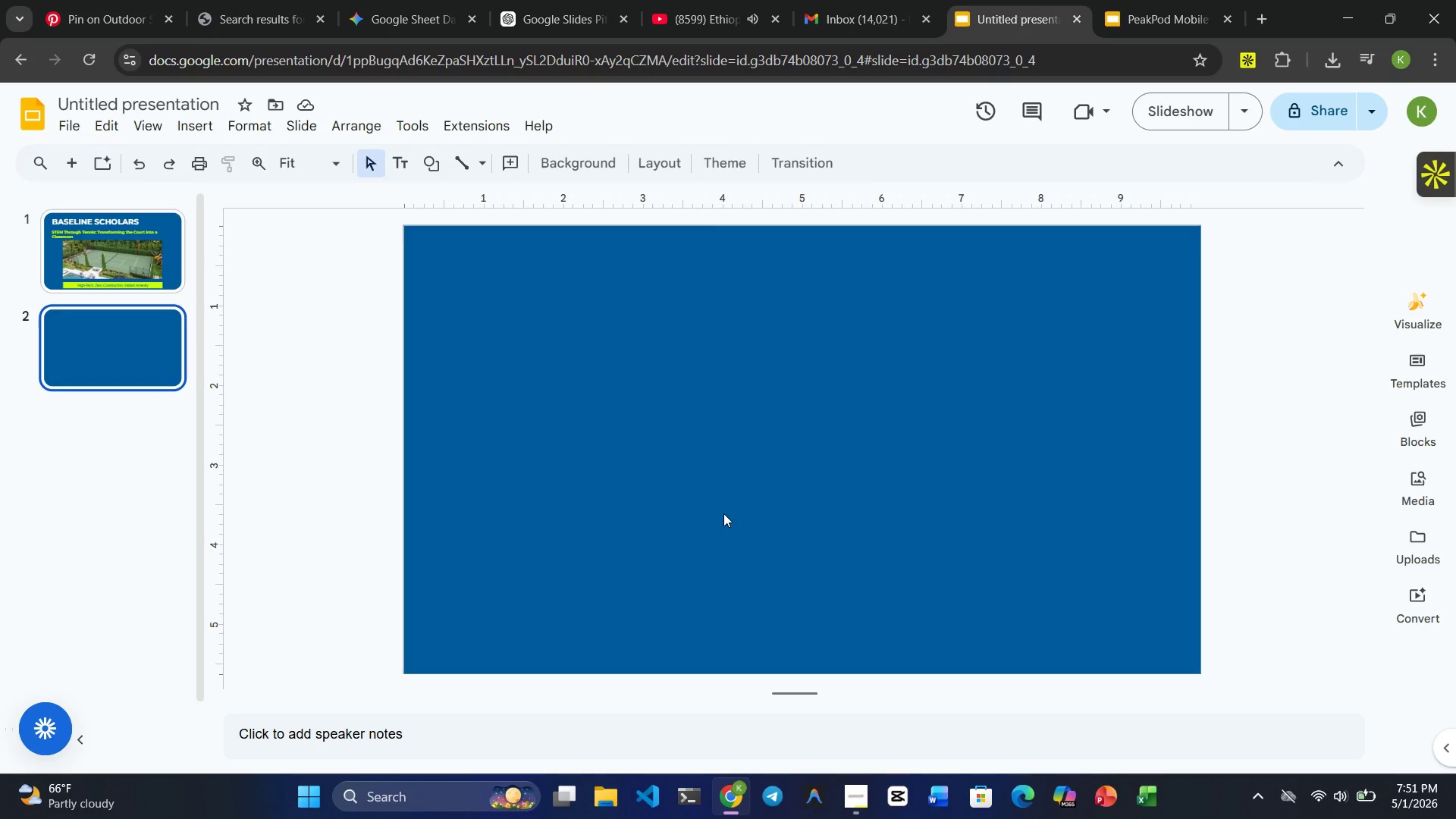 
left_click([119, 253])
 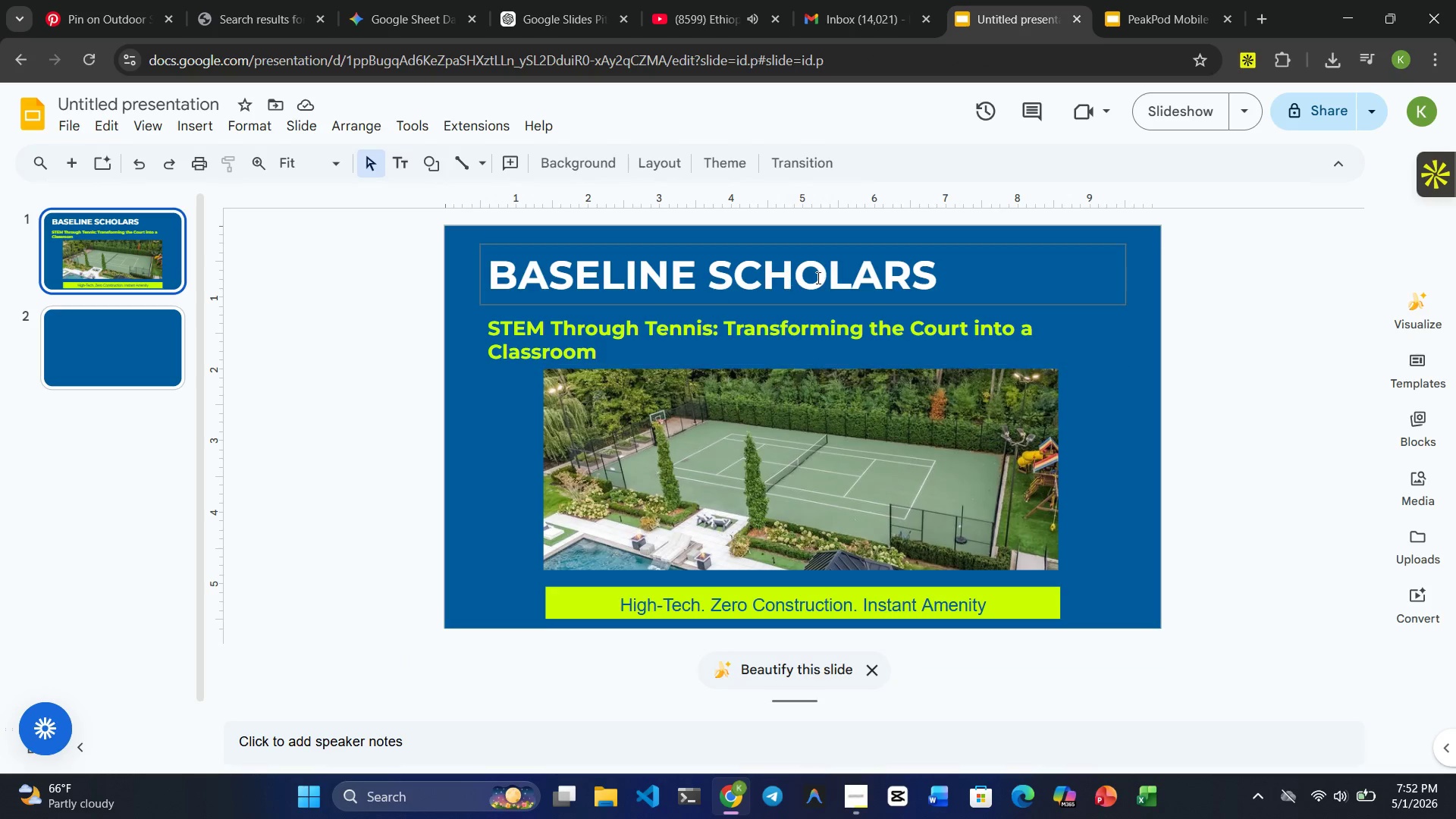 
left_click([817, 278])
 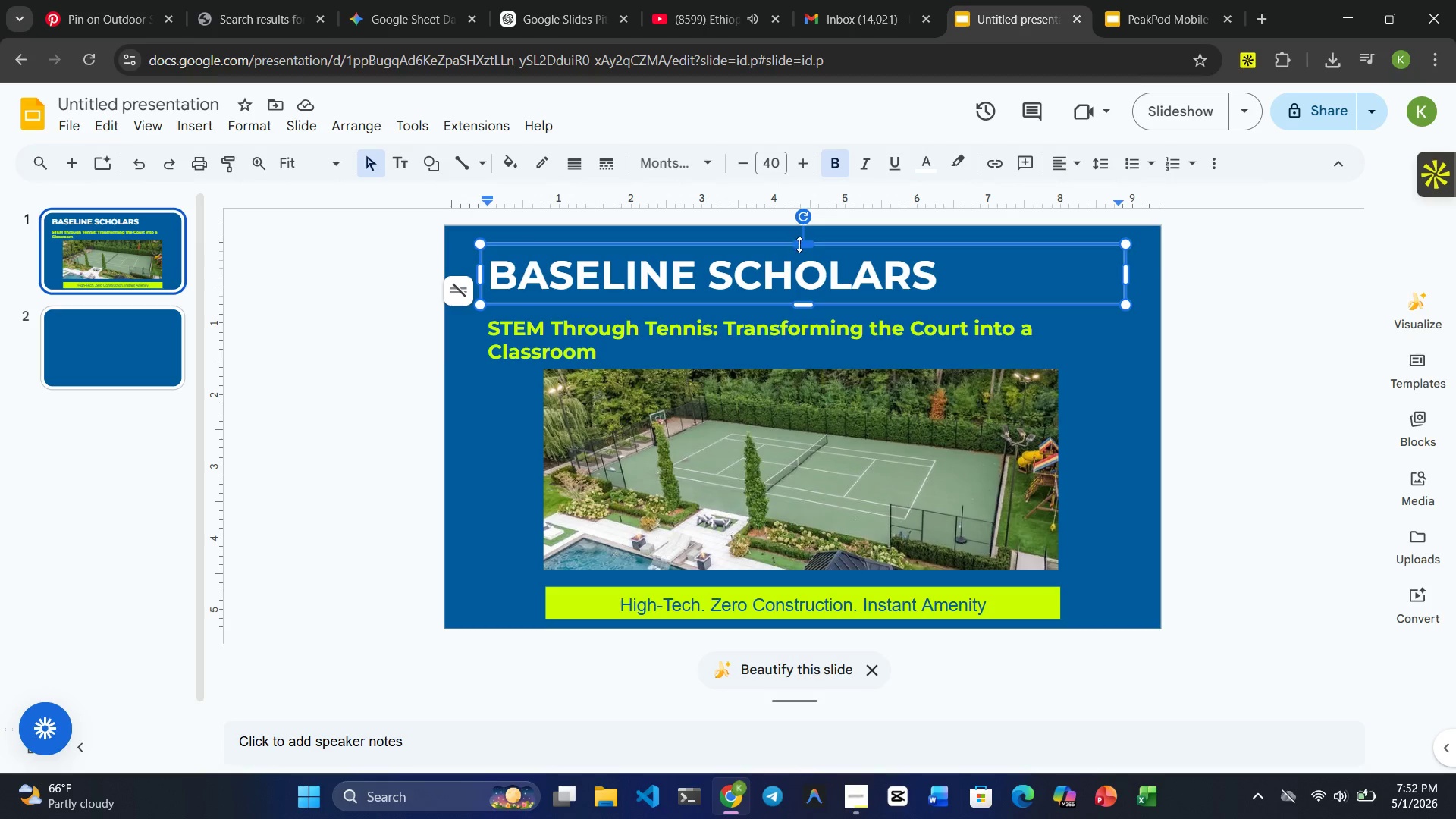 
left_click([799, 245])
 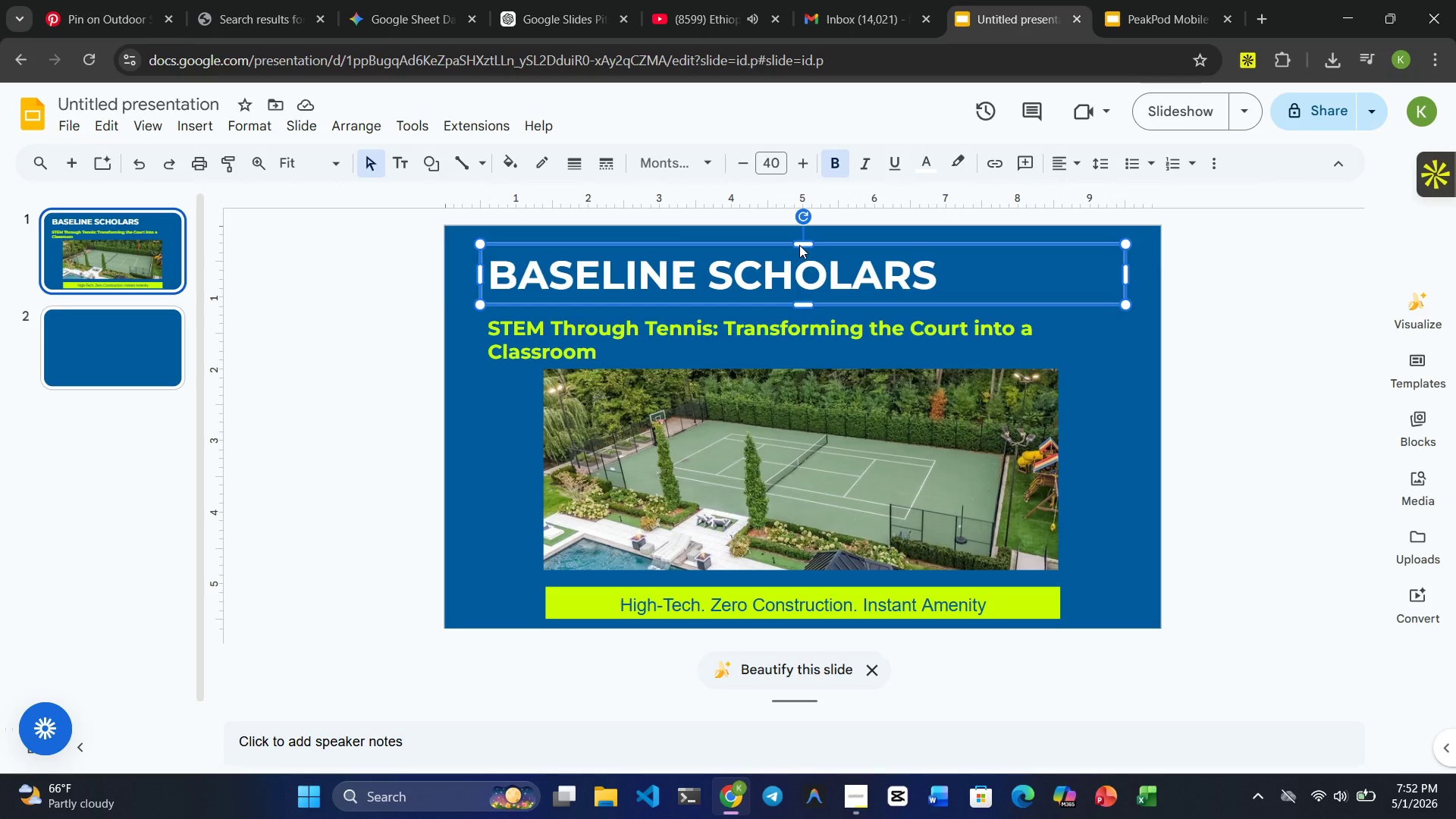 
key(Control+ControlRight)
 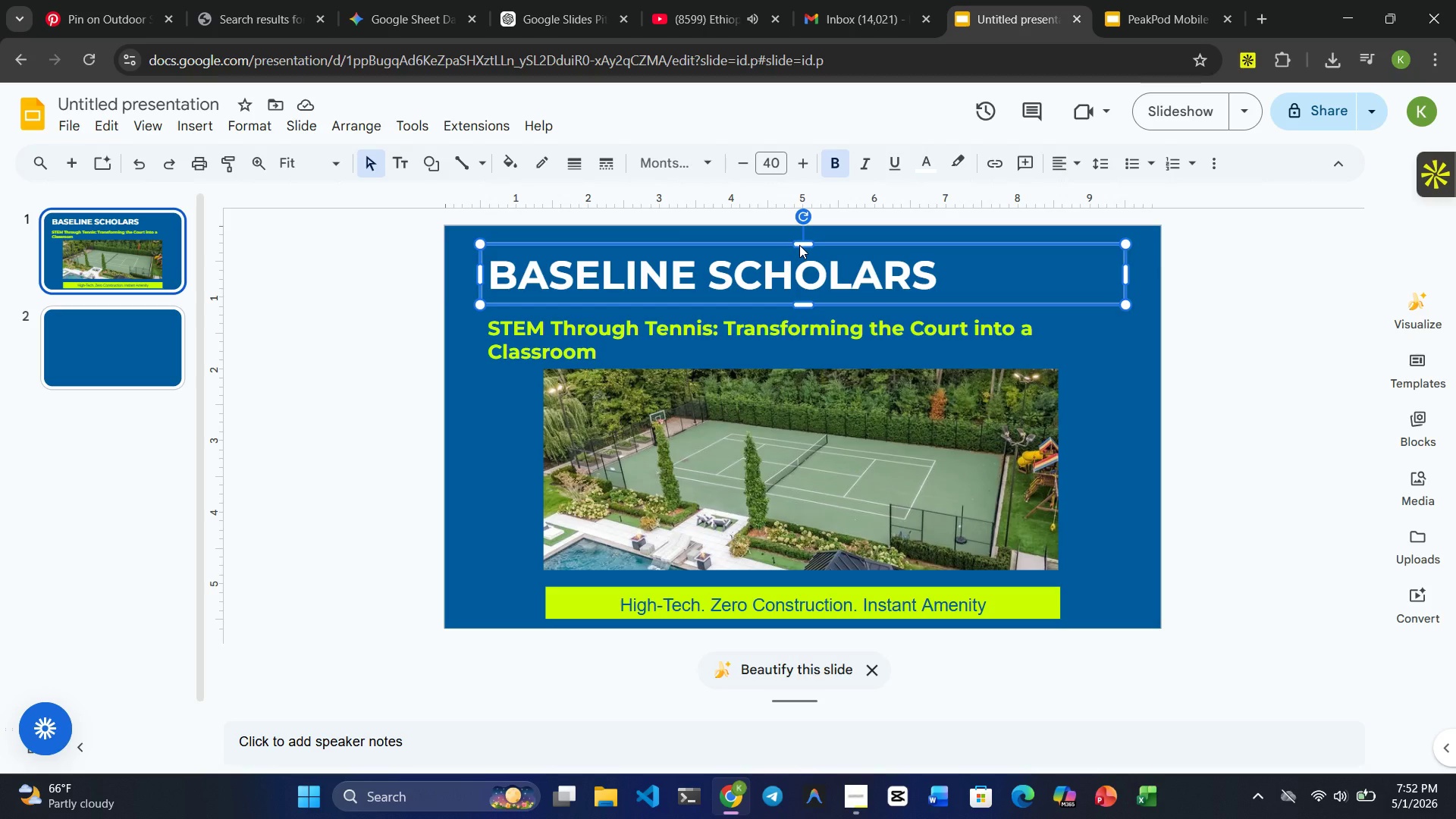 
key(Control+C)
 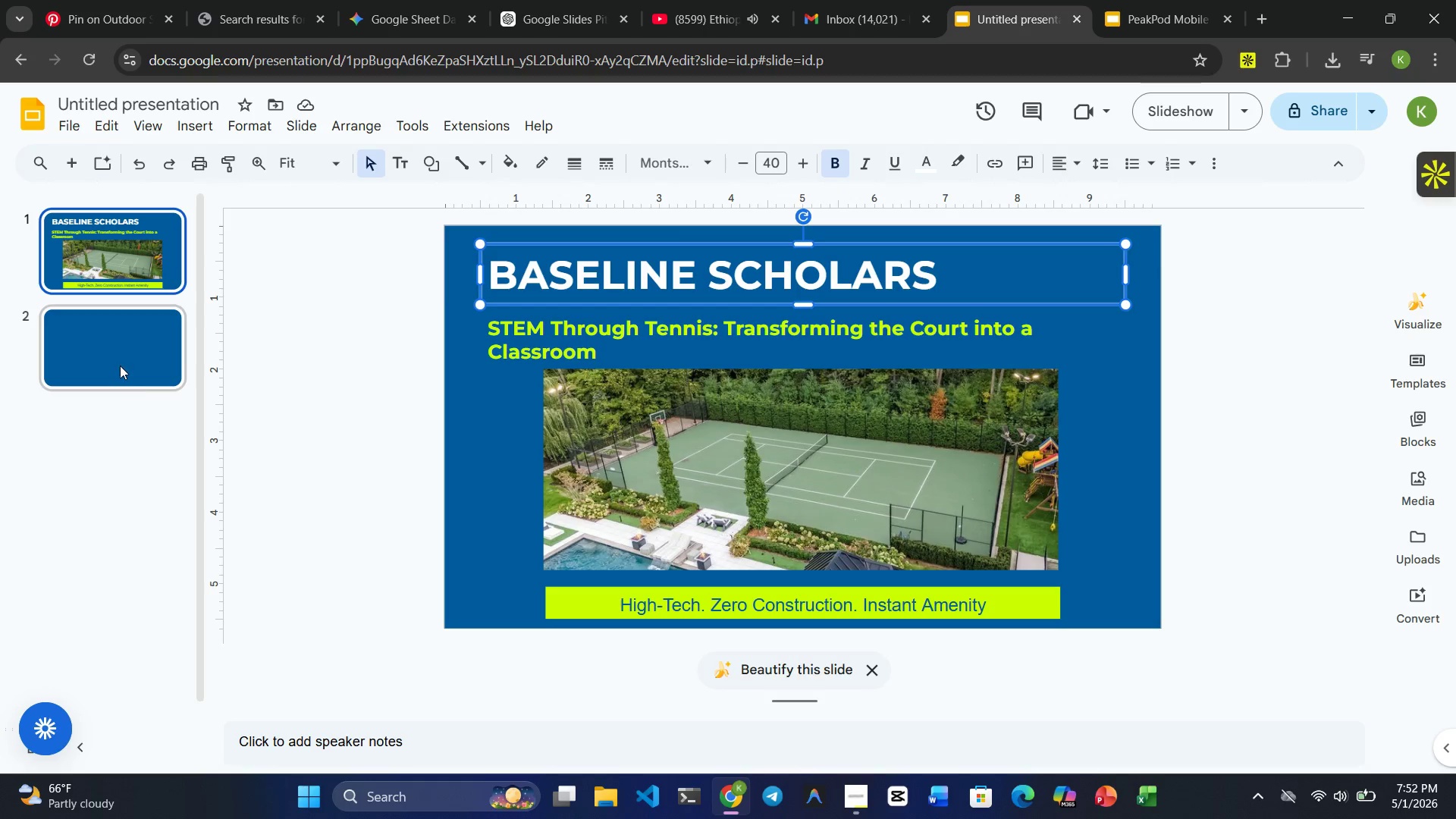 
left_click([120, 365])
 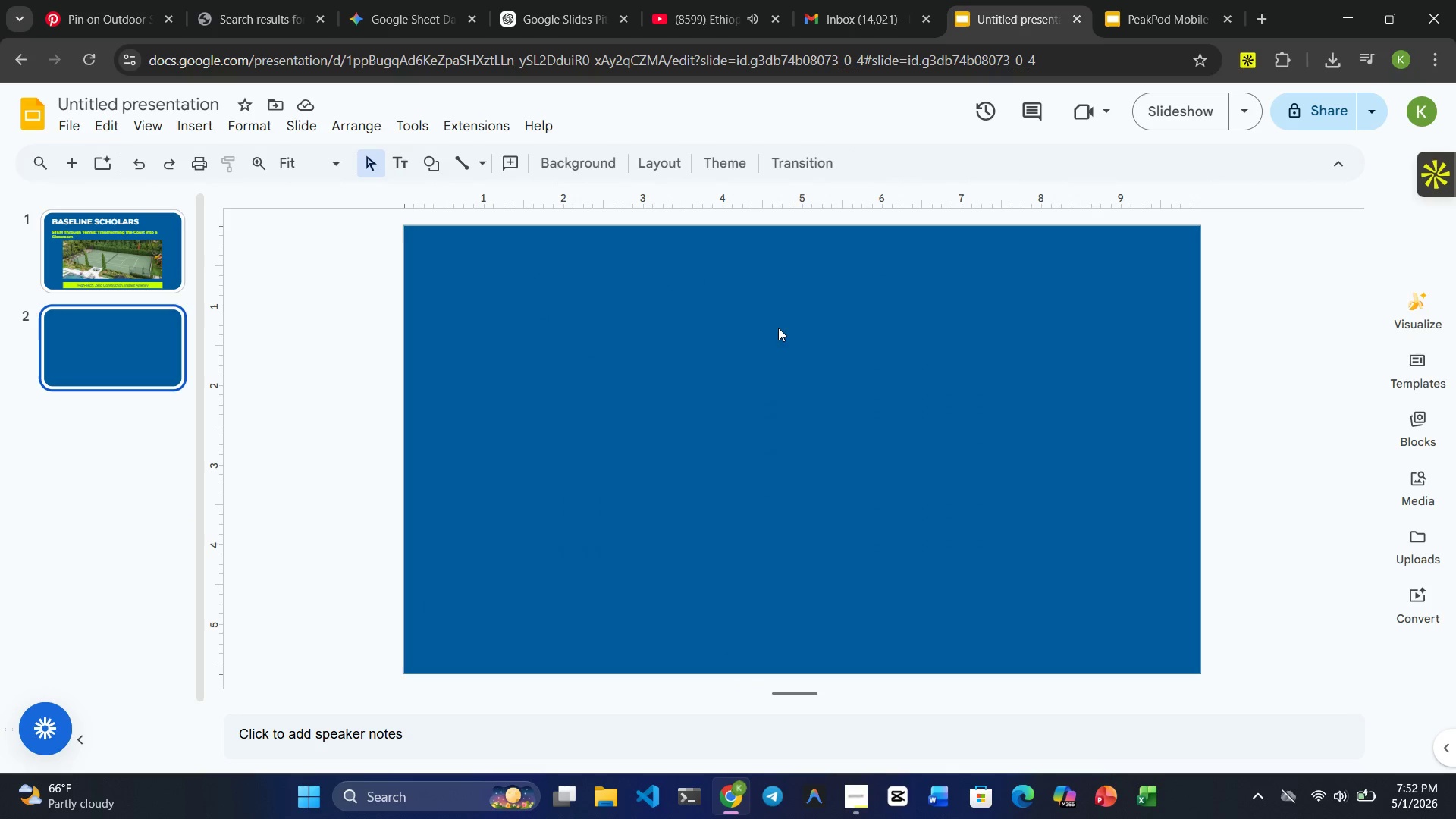 
left_click([780, 328])
 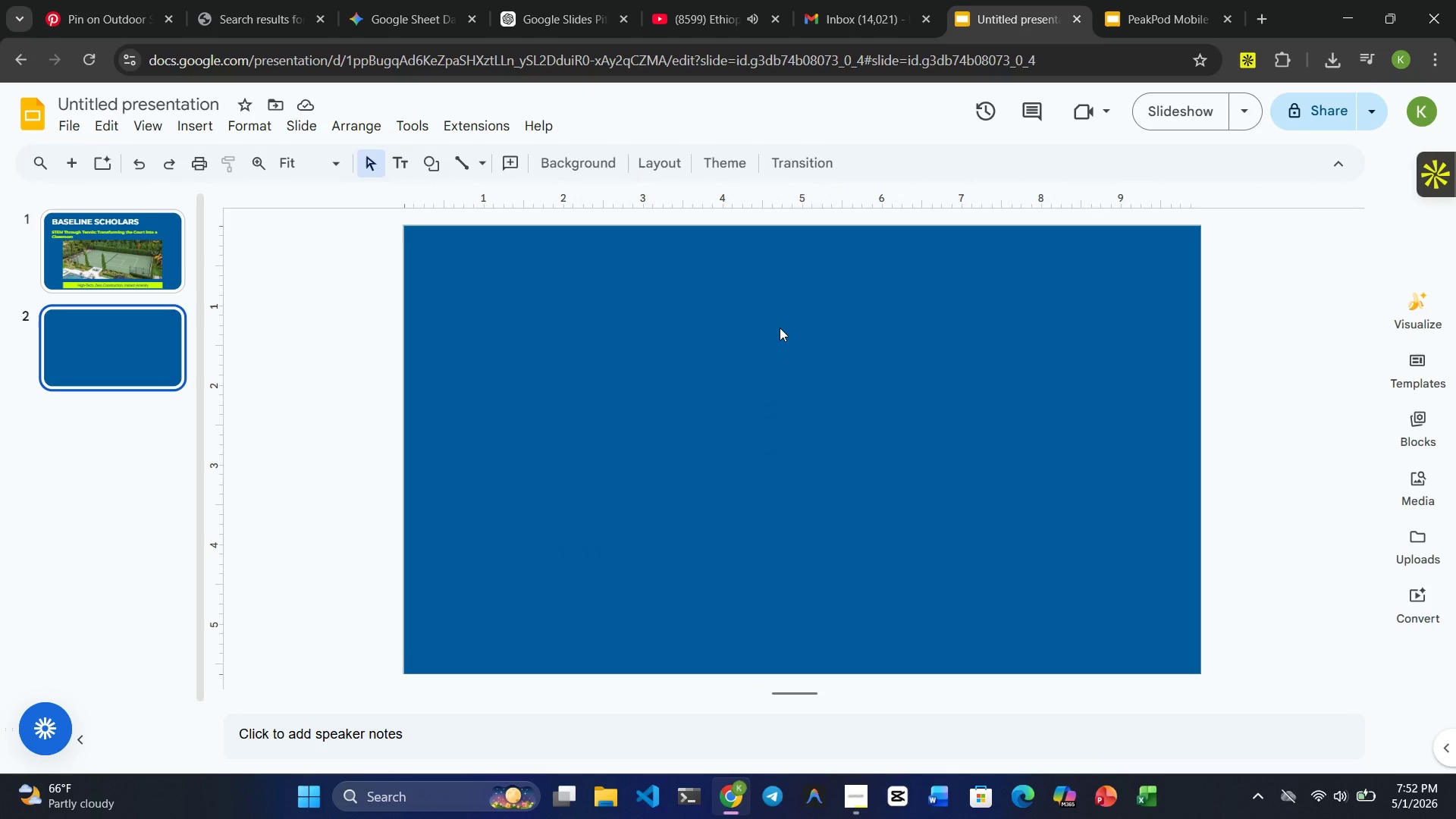 
key(Control+V)
 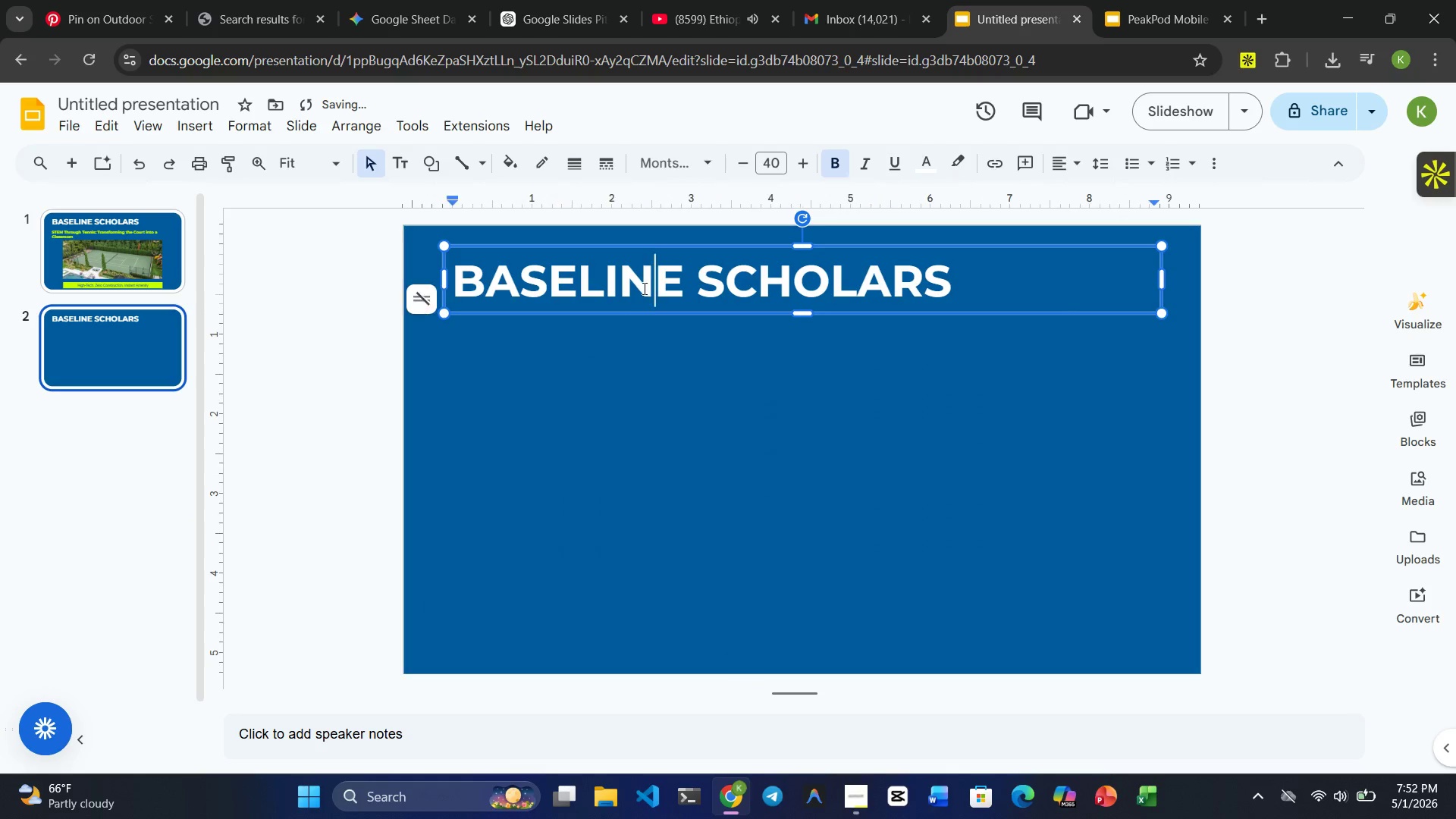 
double_click([643, 288])
 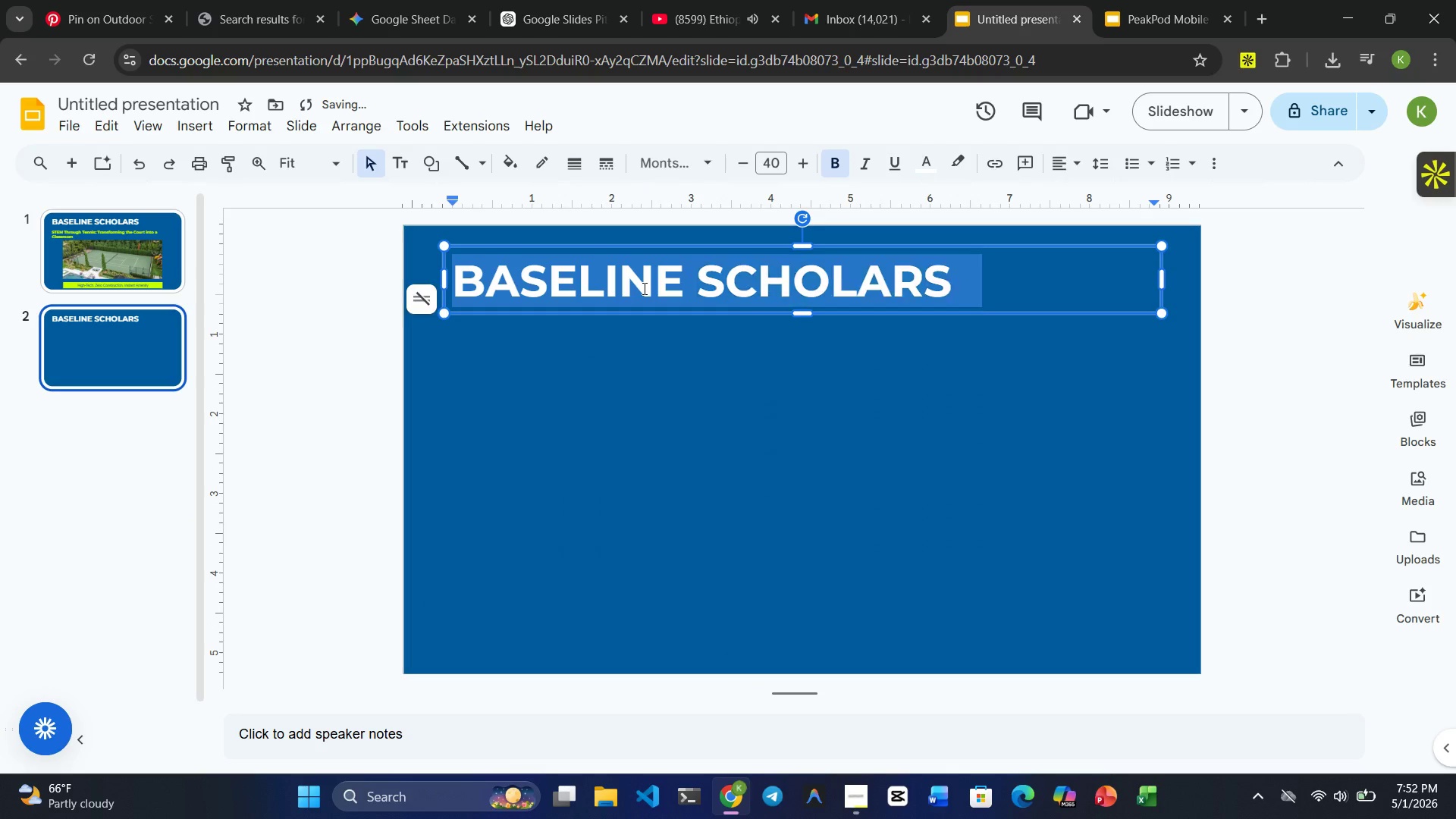 
triple_click([643, 288])
 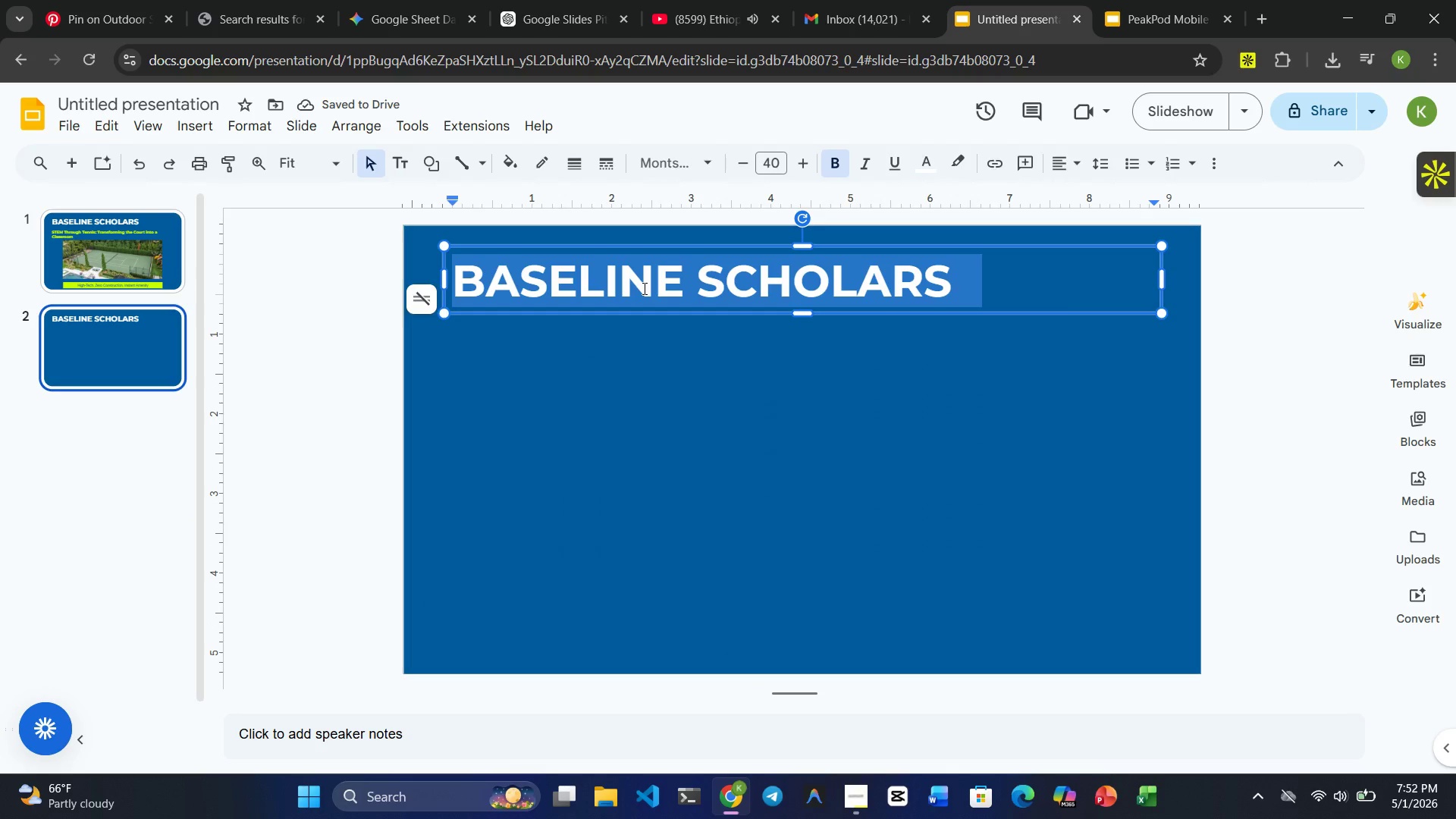 
type(THE ENGAGEMENT GAP)
 